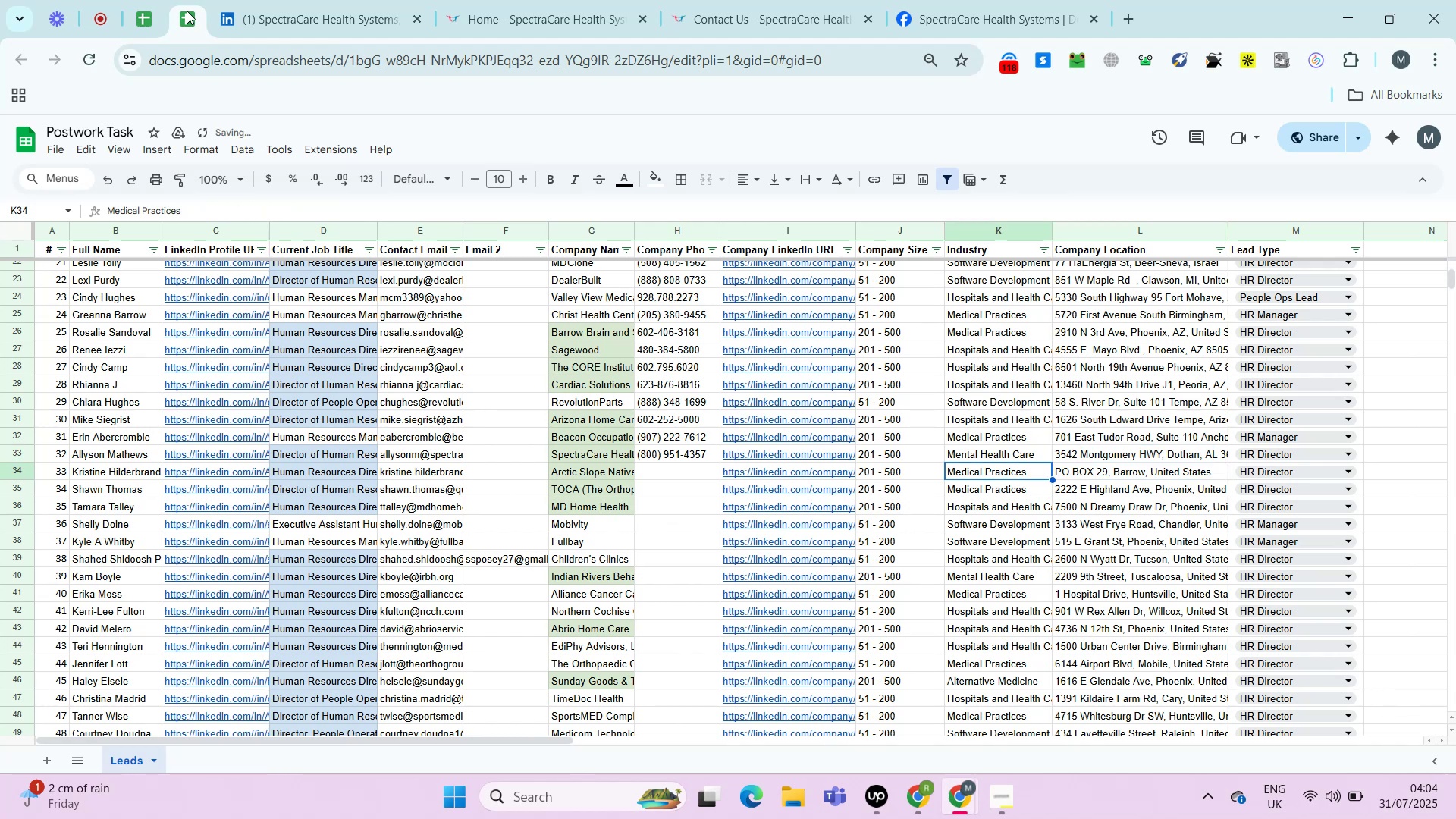 
key(ArrowLeft)
 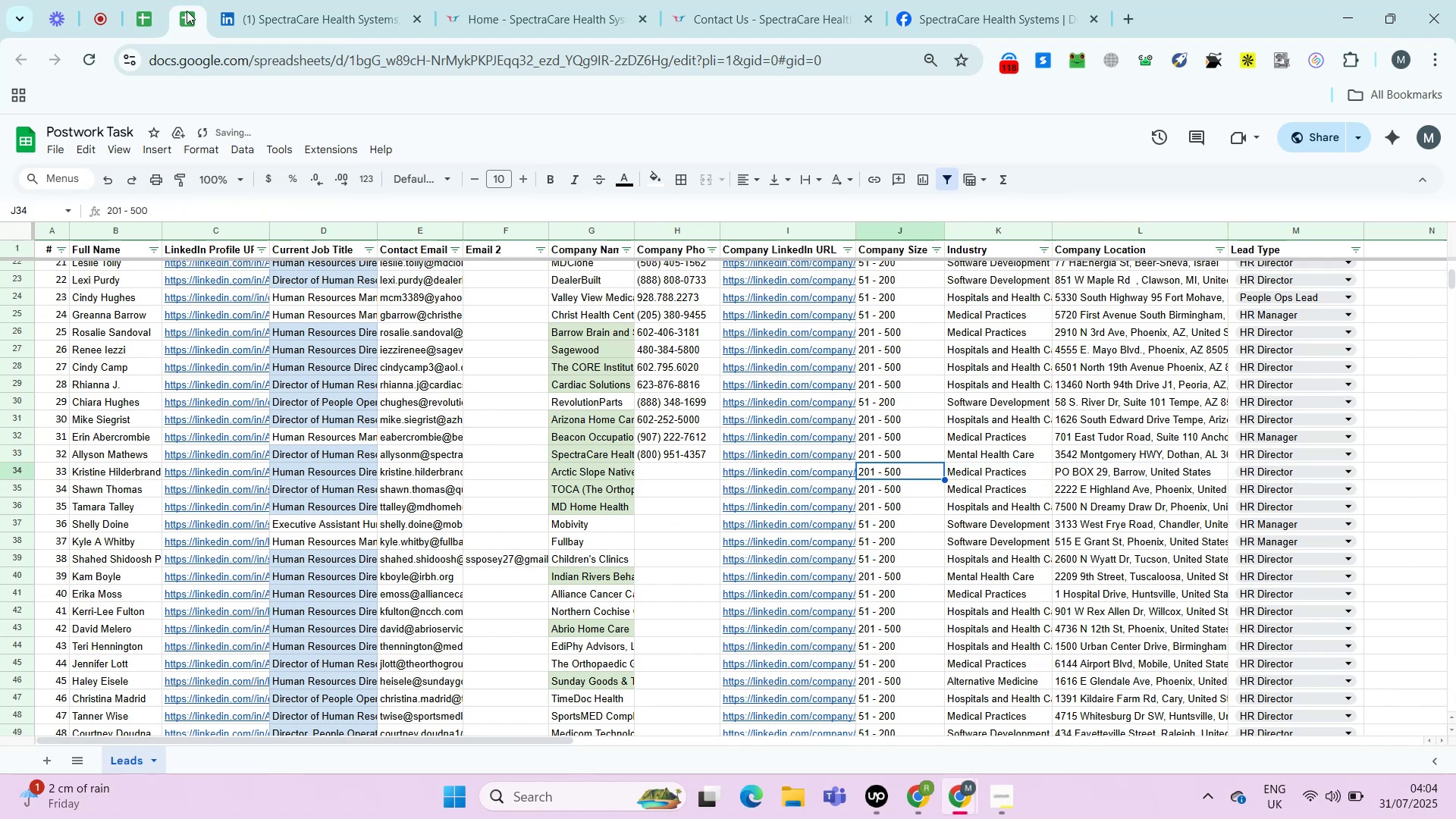 
key(ArrowLeft)
 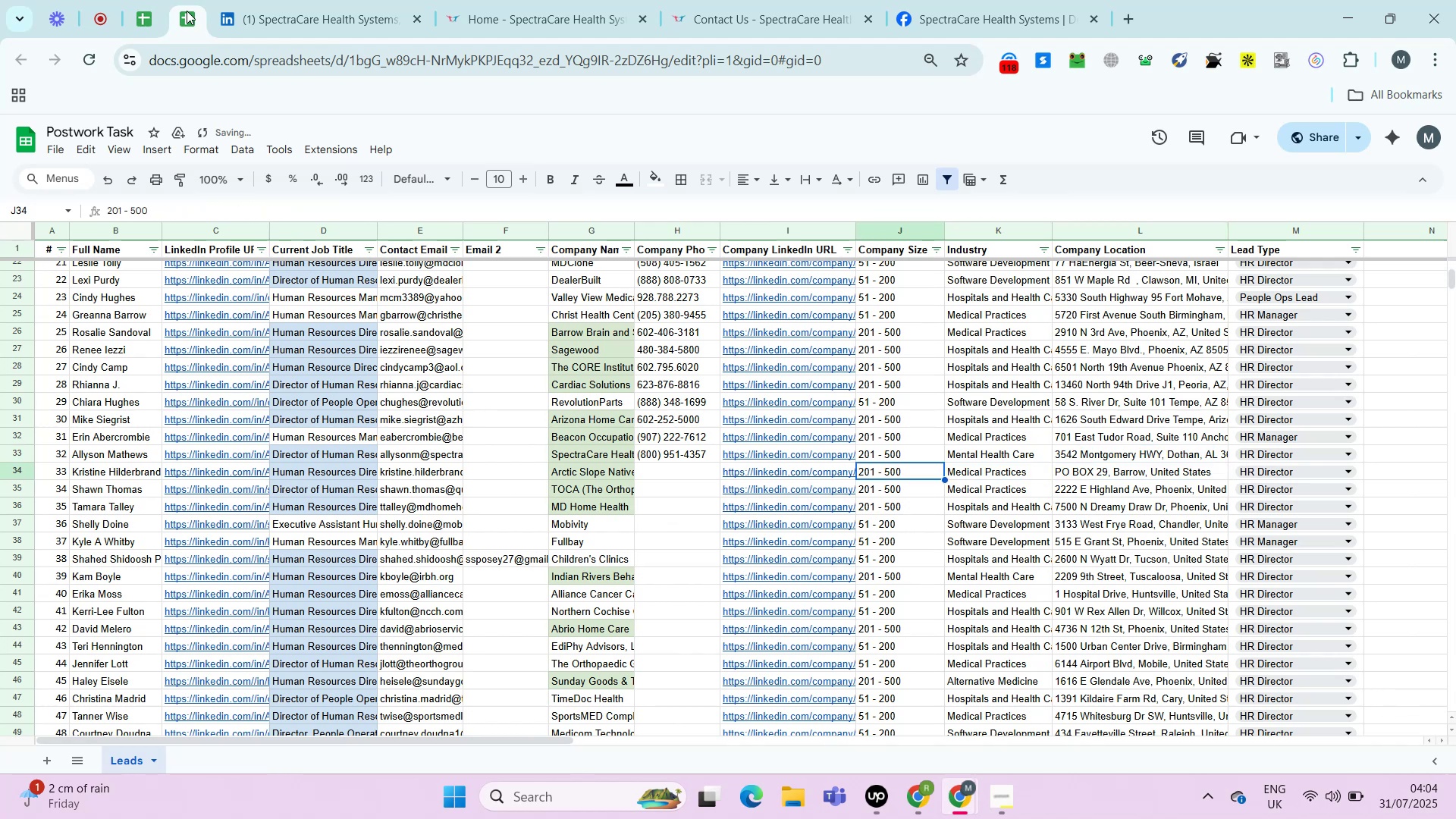 
key(ArrowLeft)
 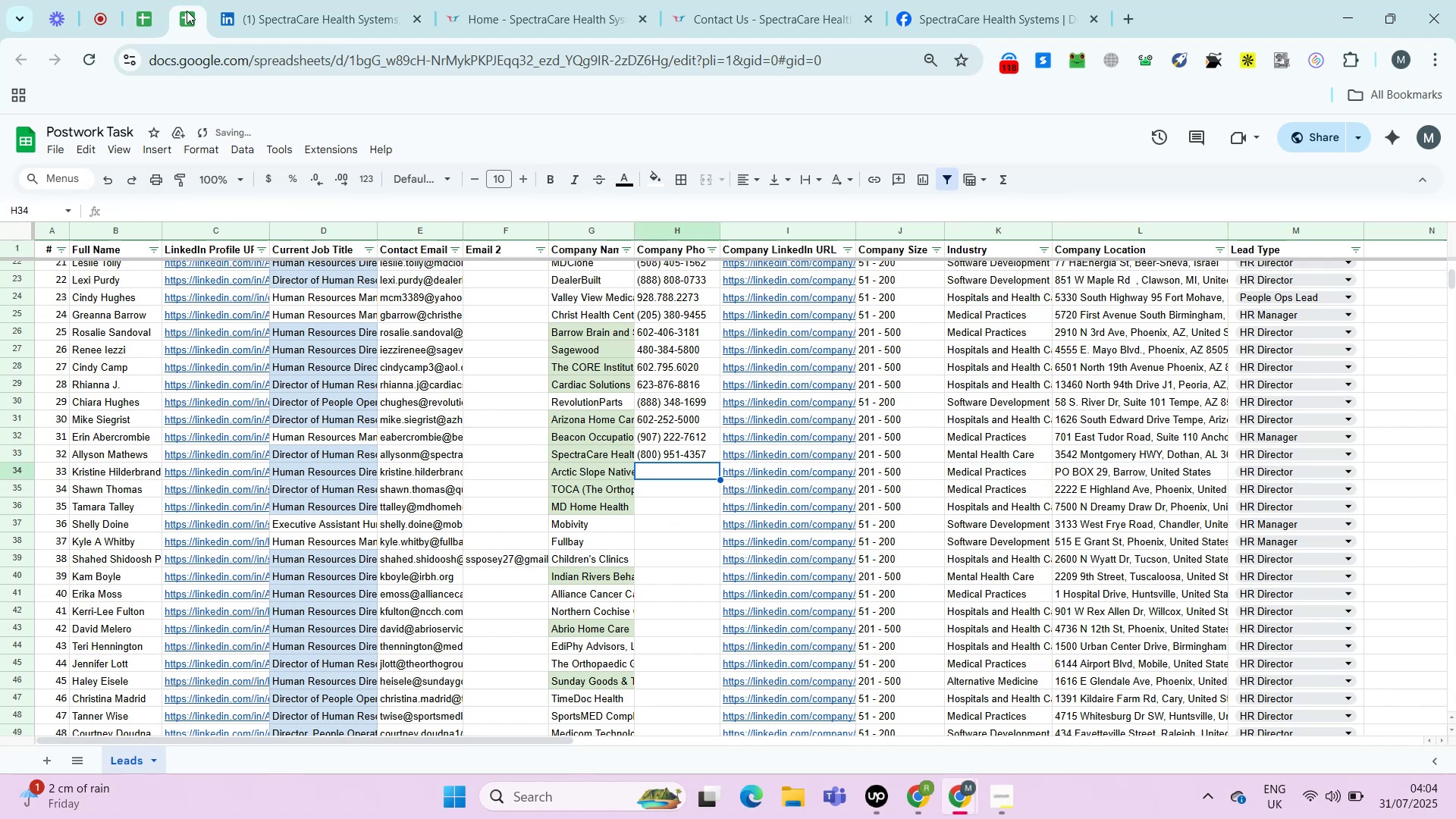 
key(ArrowRight)
 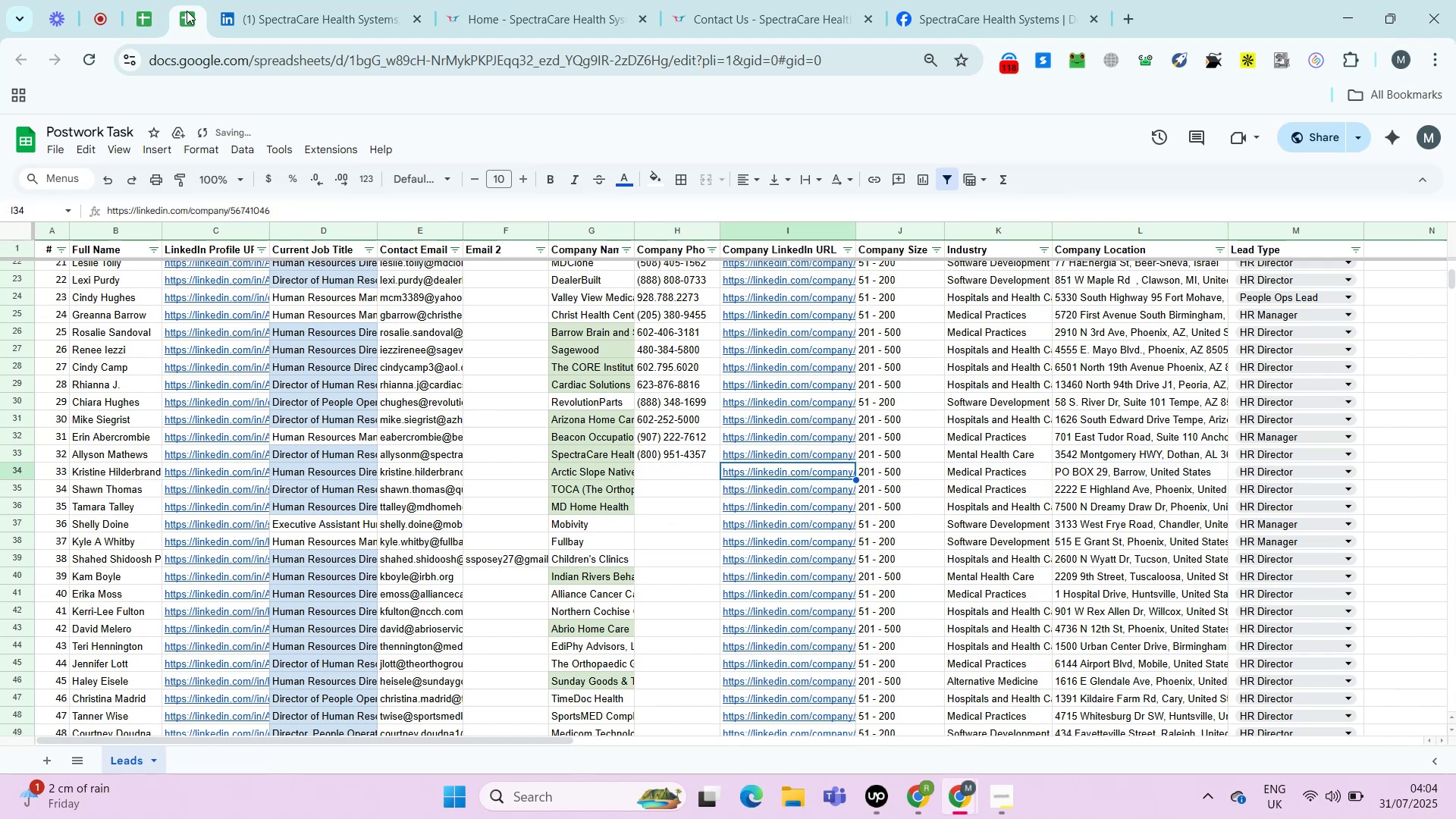 
key(Alt+Enter)
 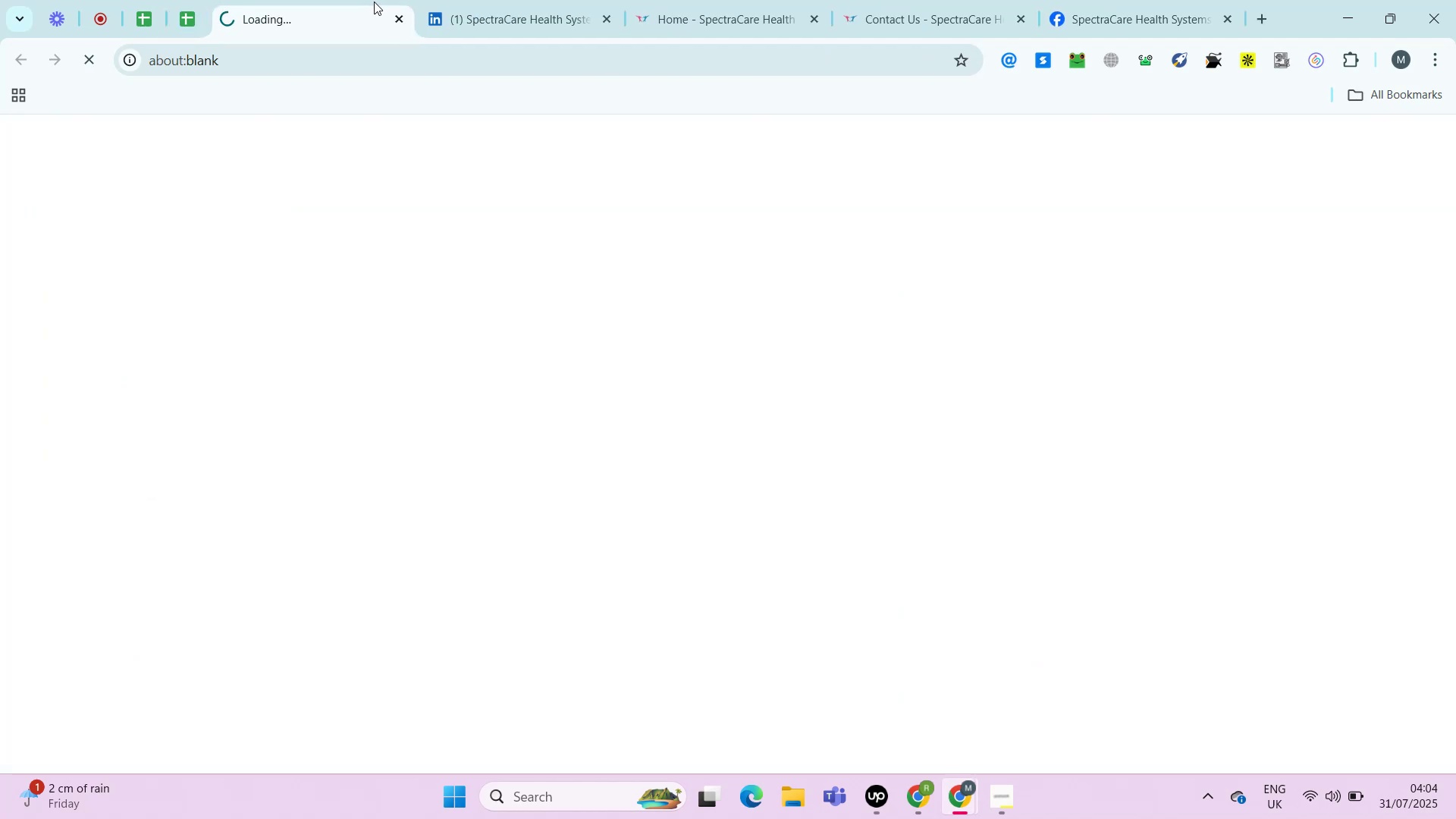 
right_click([337, 0])
 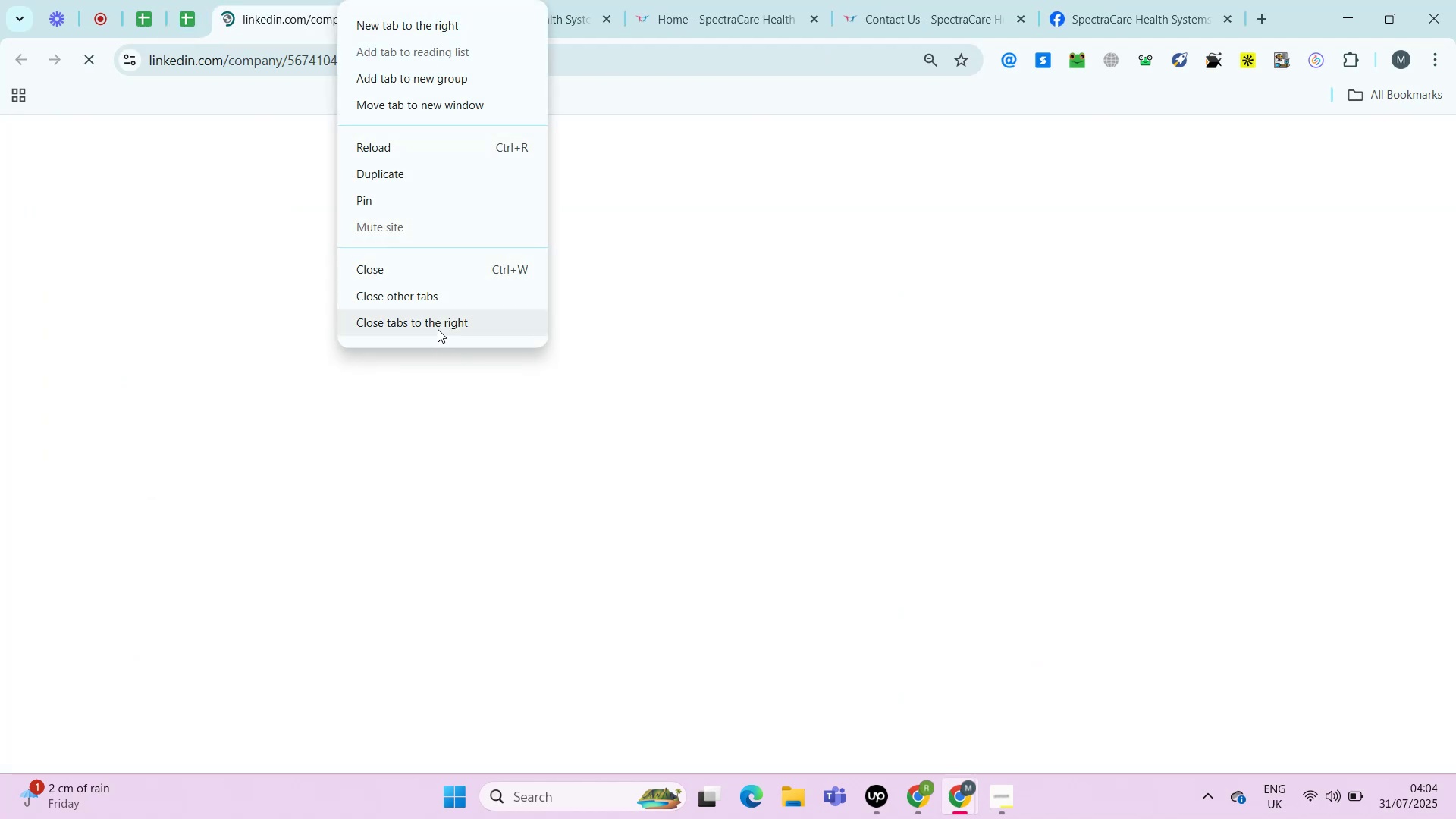 
left_click([438, 329])
 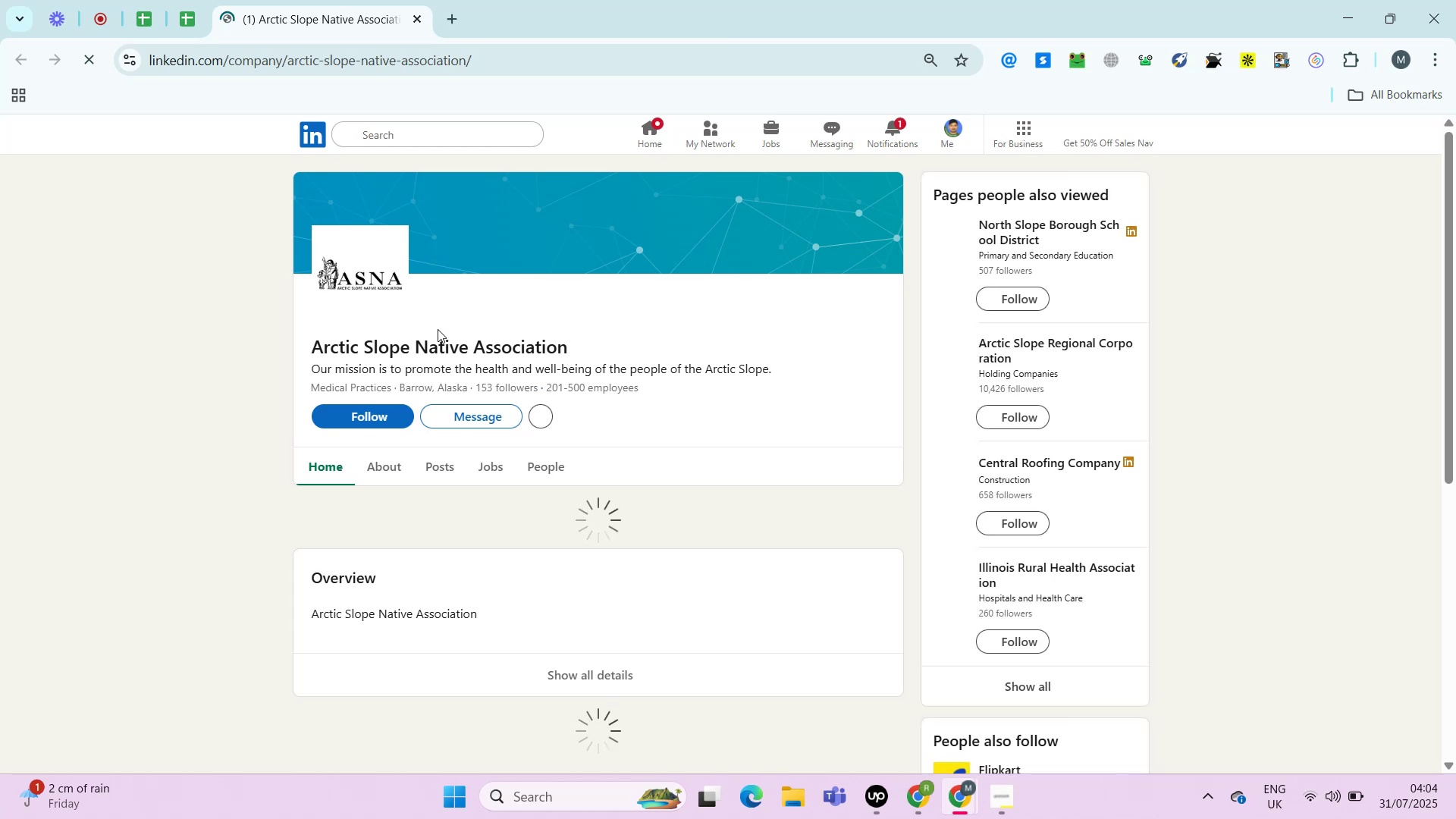 
wait(10.43)
 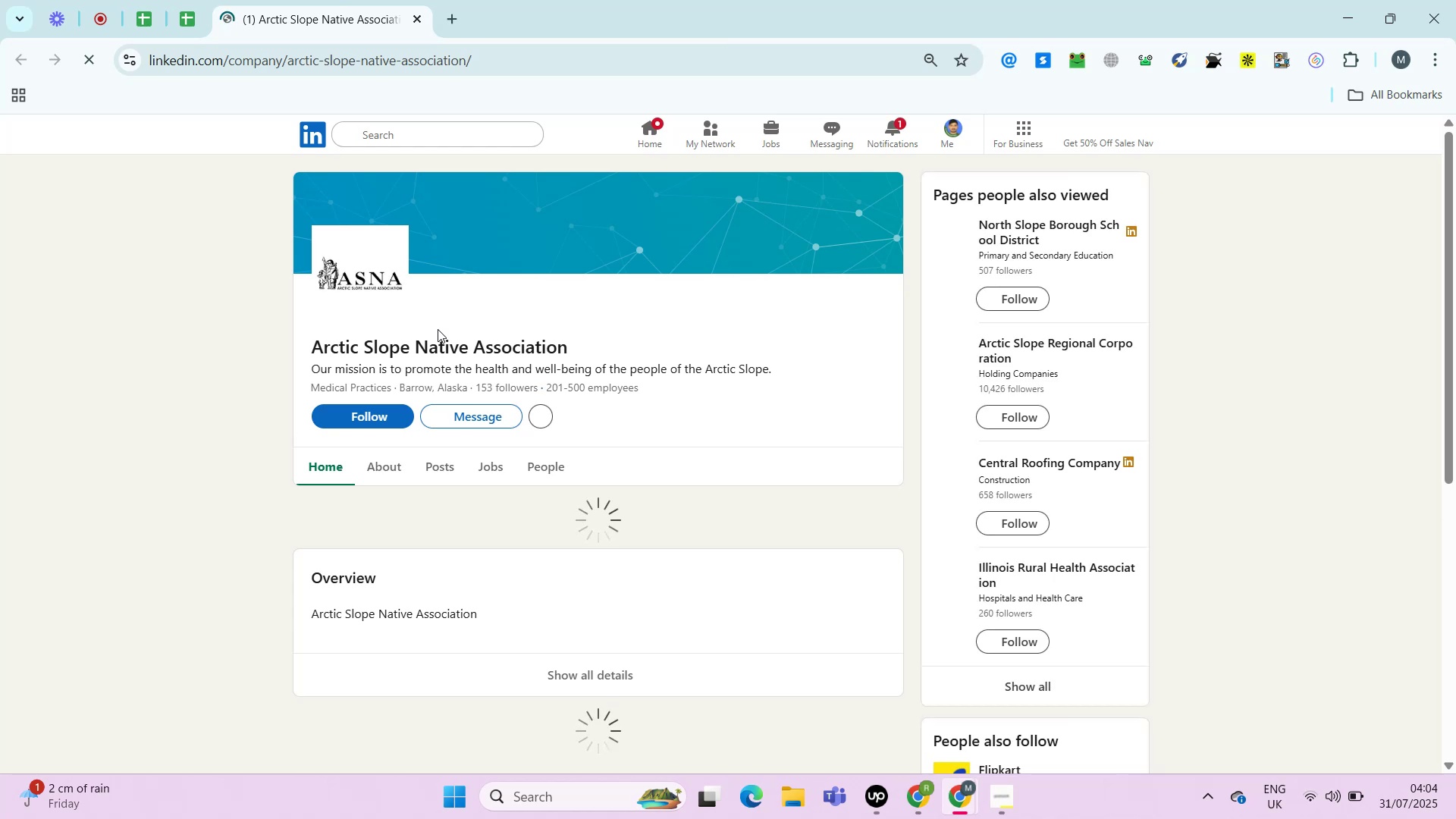 
left_click([387, 468])
 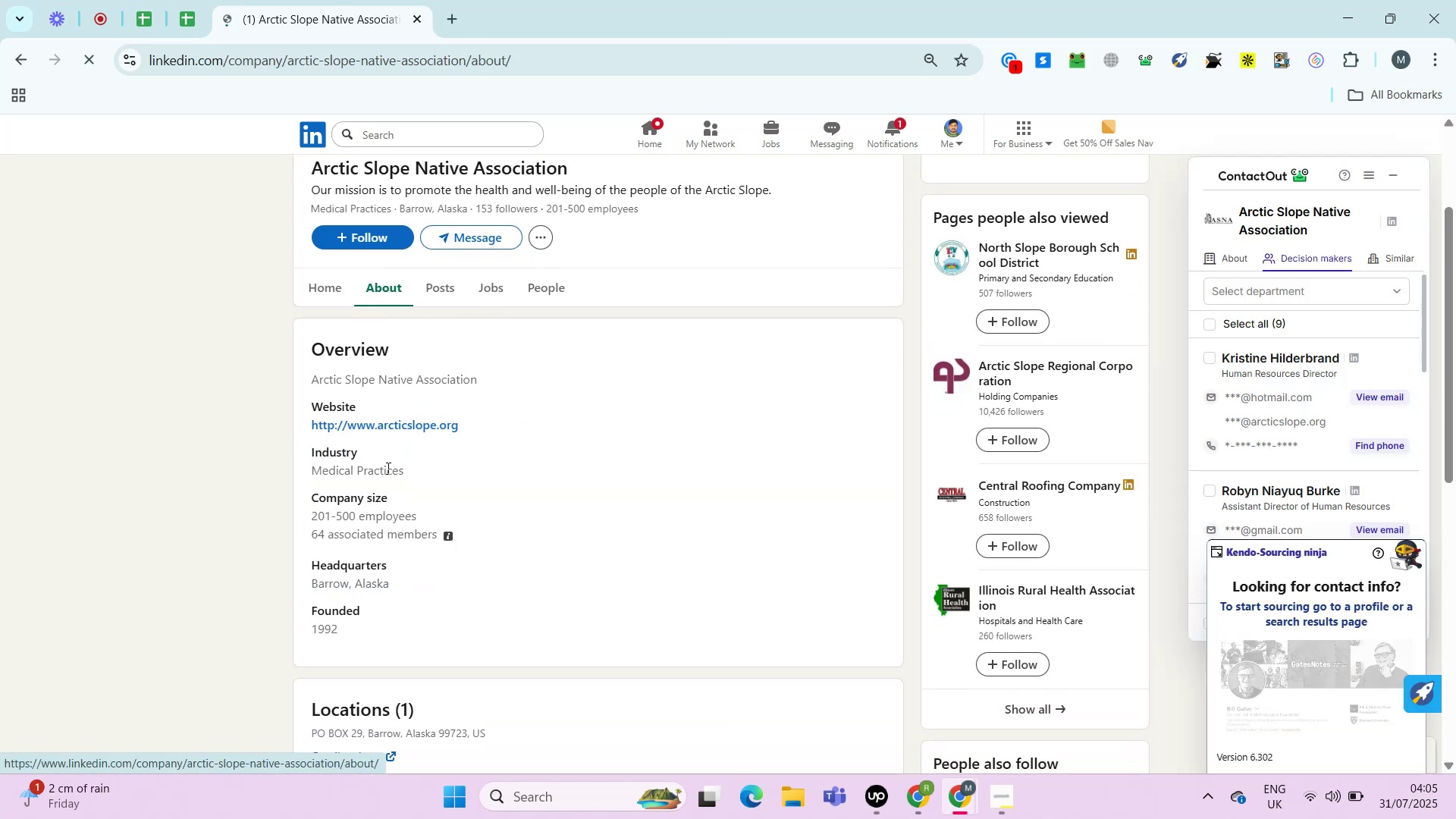 
hold_key(key=ControlLeft, duration=0.6)
left_click([422, 431])
 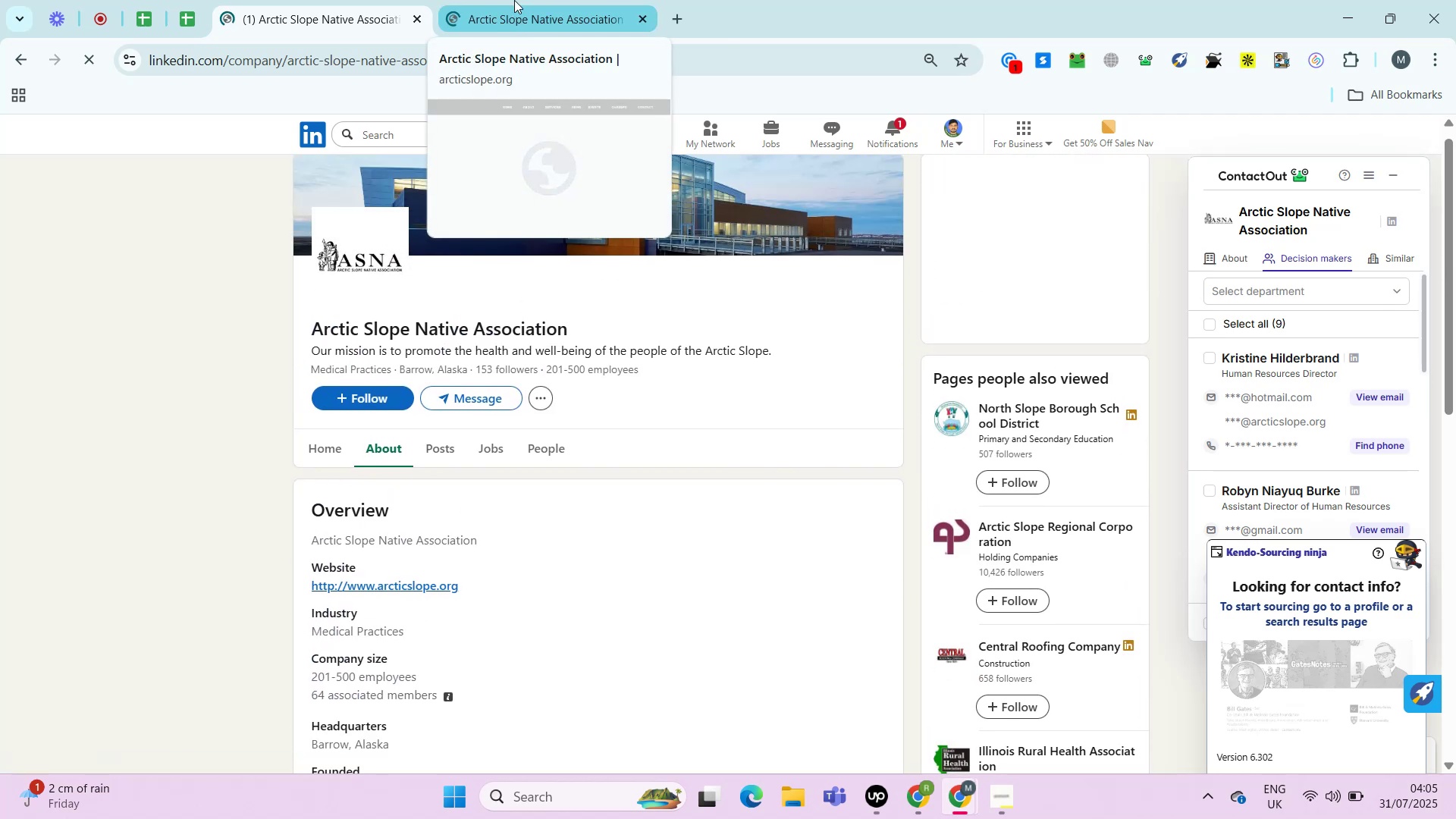 
wait(12.46)
 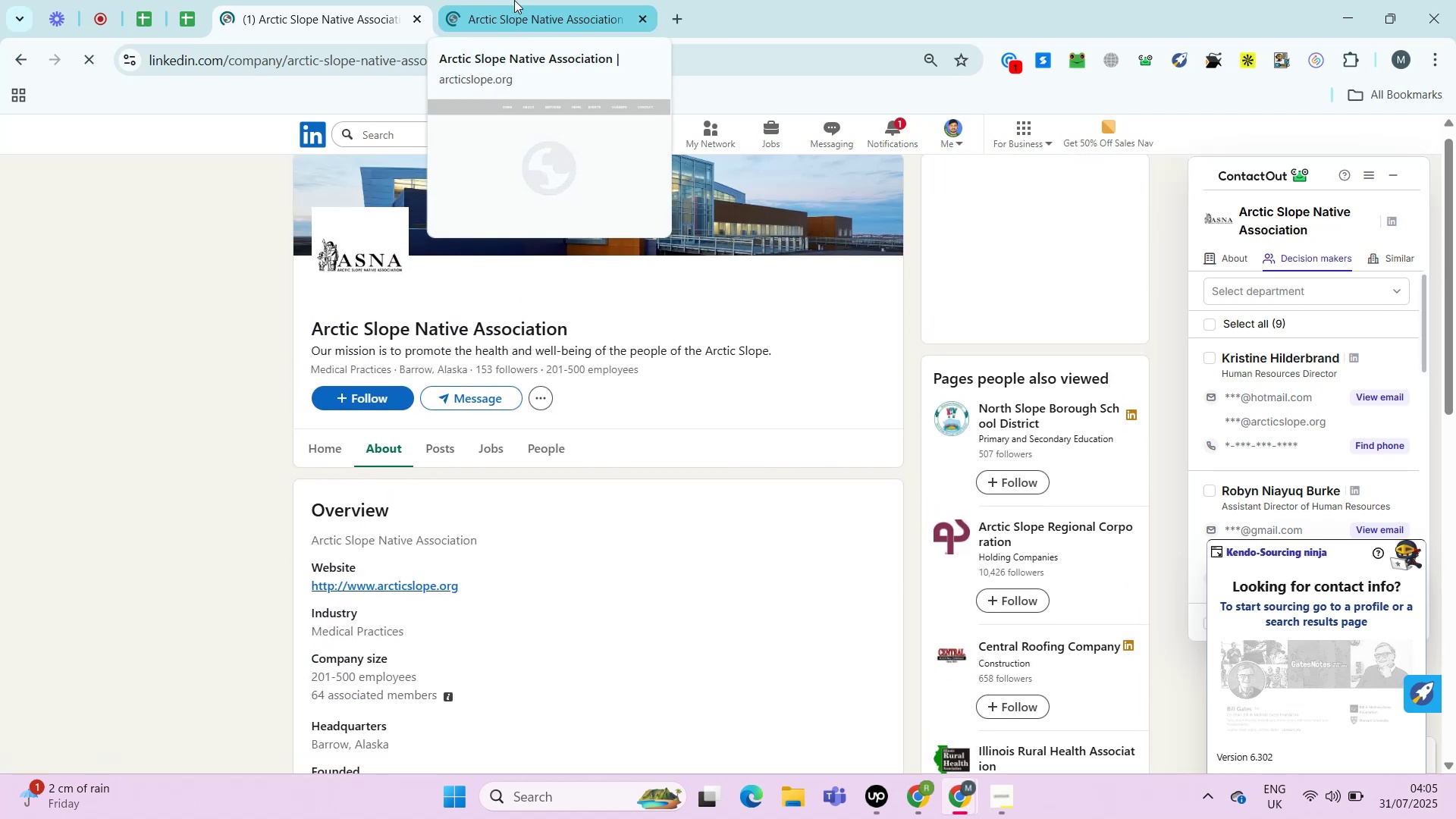 
left_click([514, 0])
 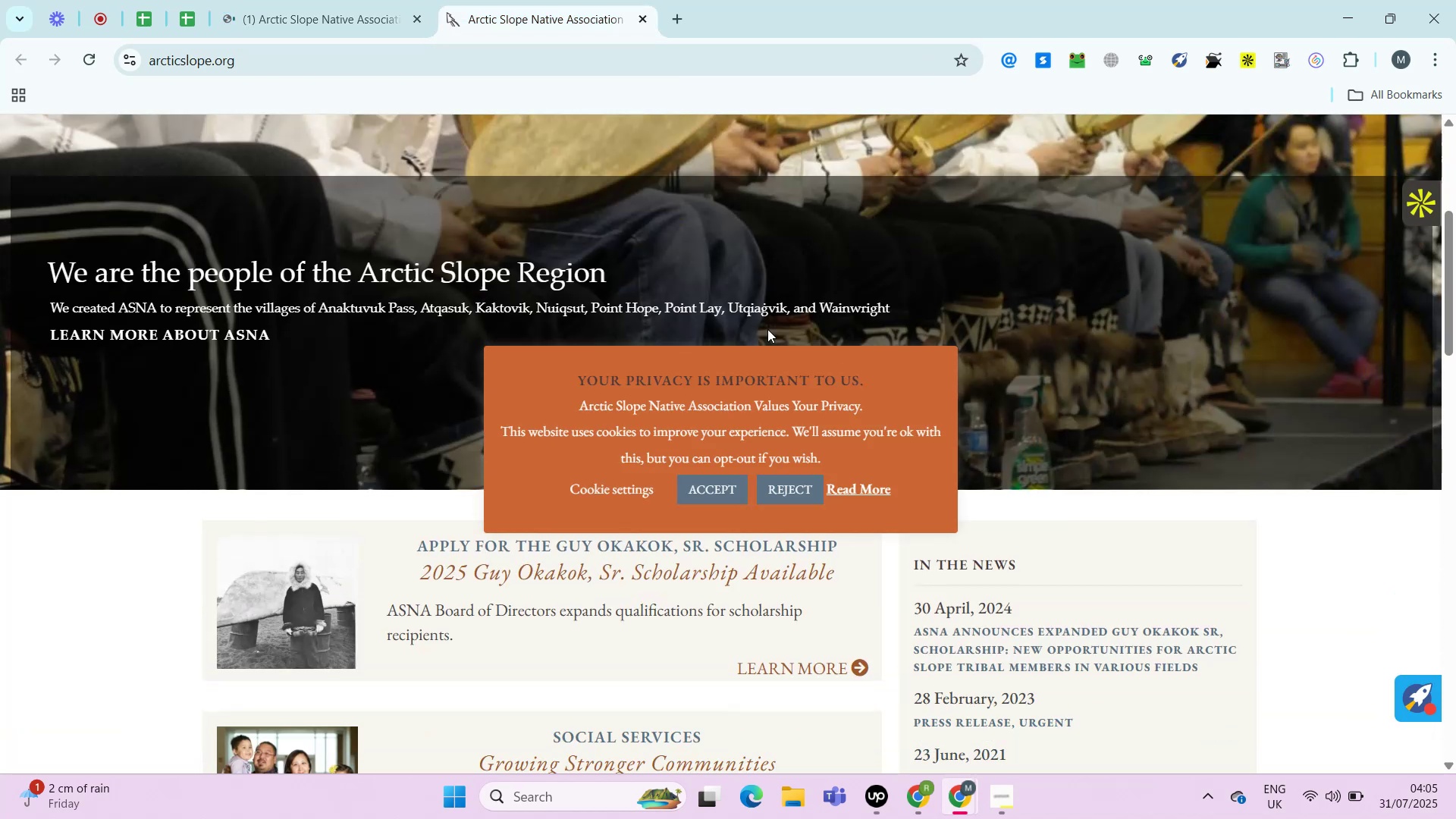 
left_click([789, 489])
 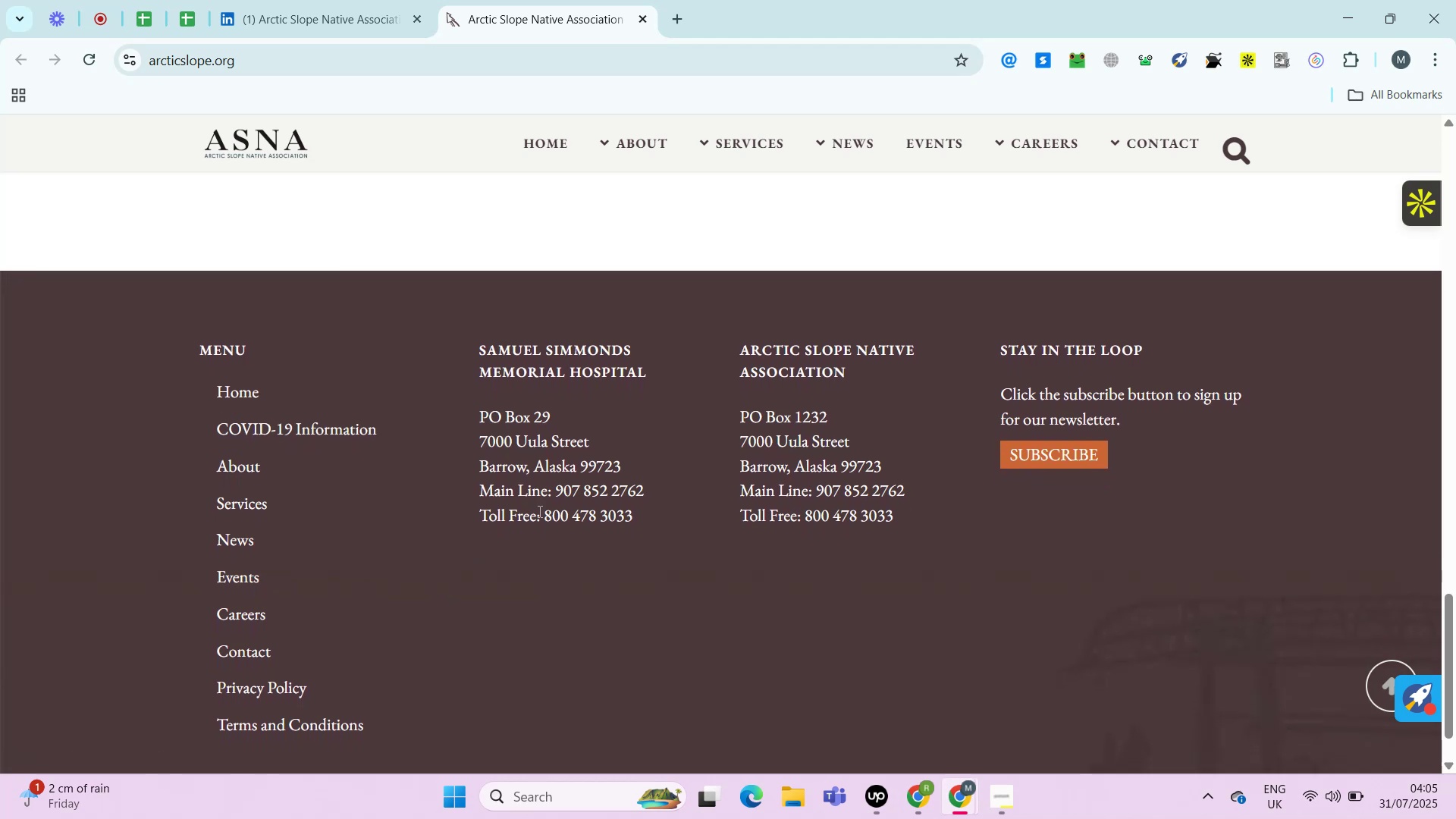 
wait(7.67)
 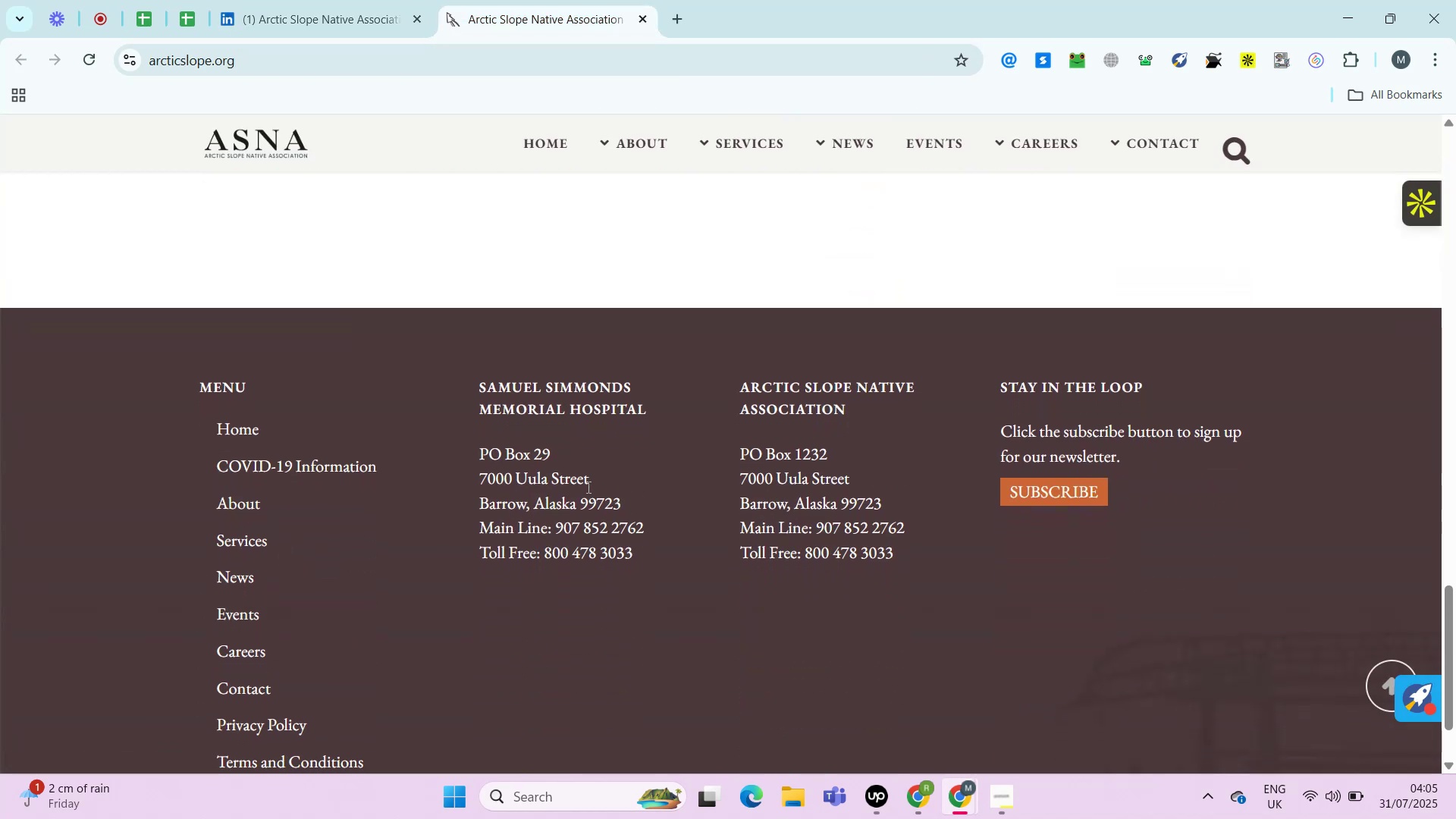 
left_click_drag(start_coordinate=[661, 488], to_coordinate=[561, 482])
 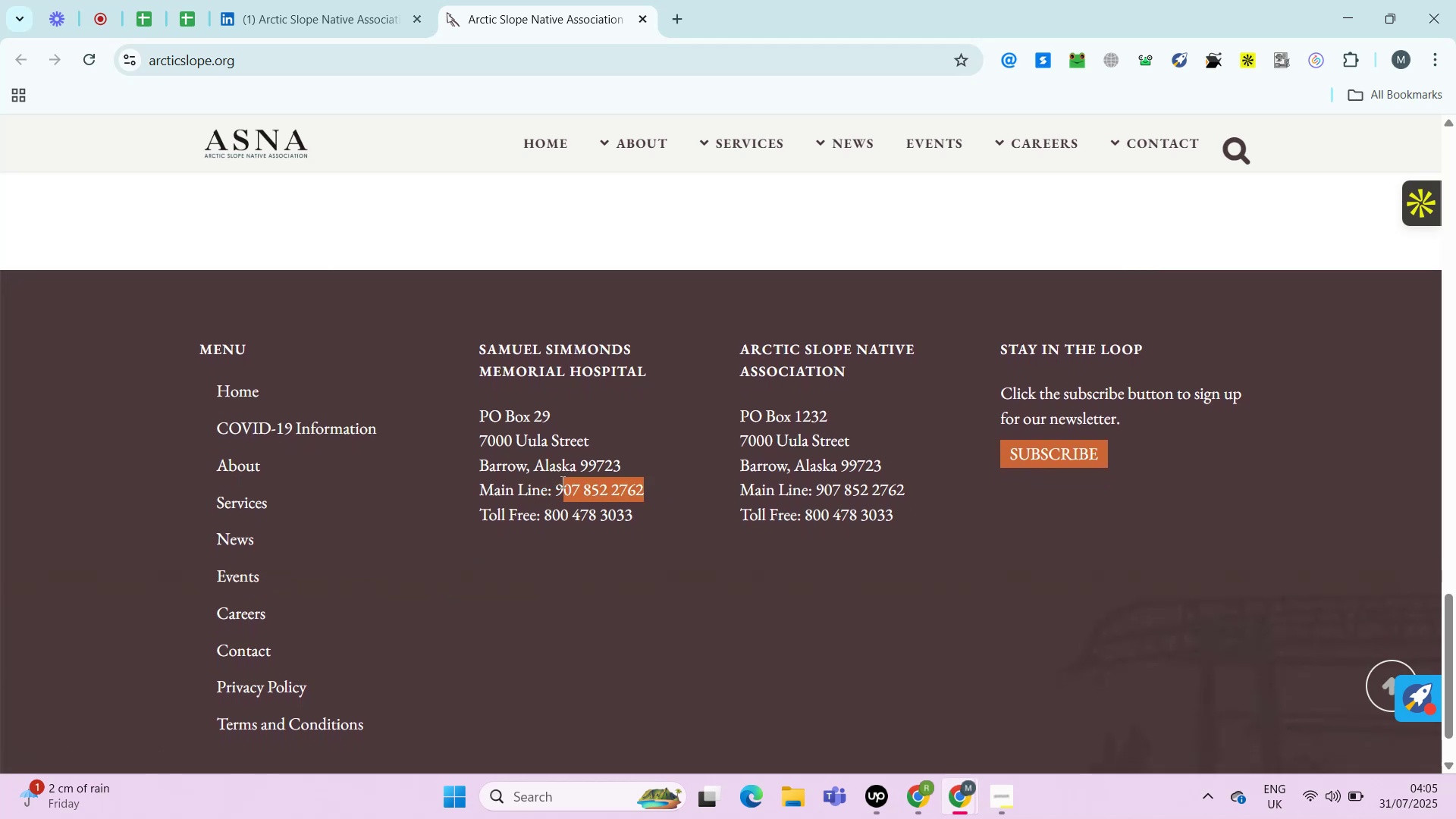 
hold_key(key=ControlLeft, duration=2.34)
 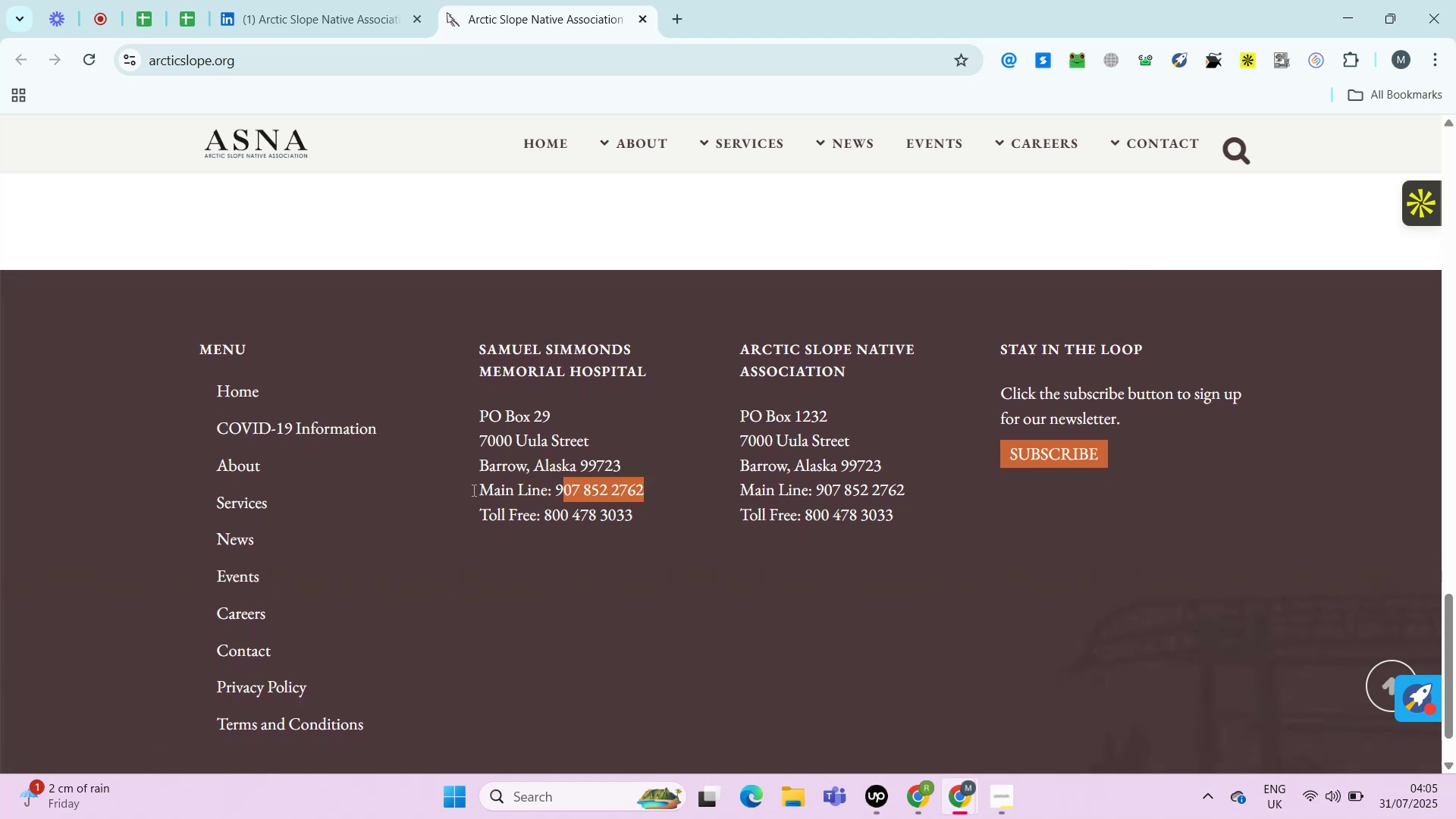 
hold_key(key=ShiftLeft, duration=1.53)
 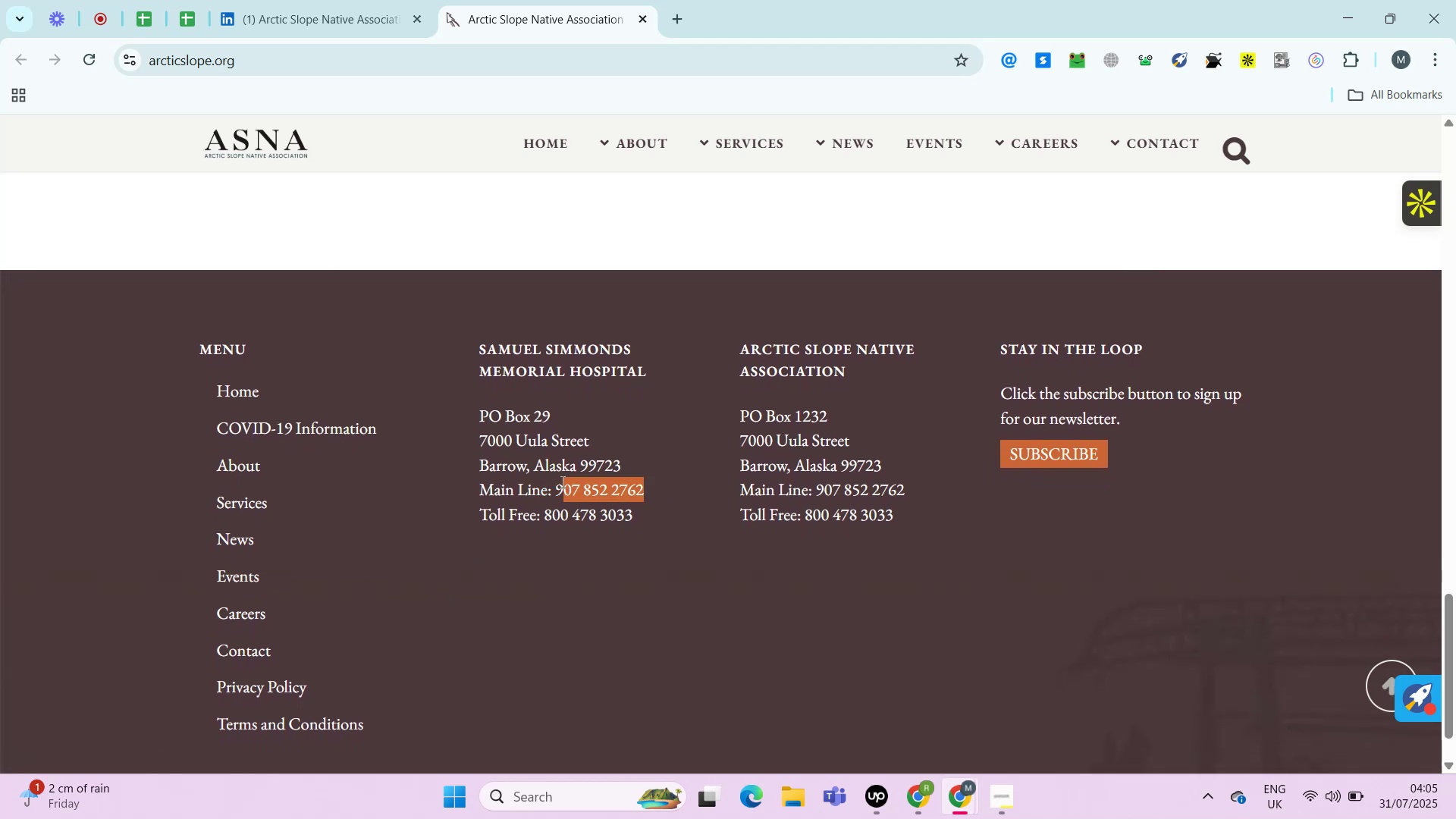 
hold_key(key=ShiftLeft, duration=0.55)
 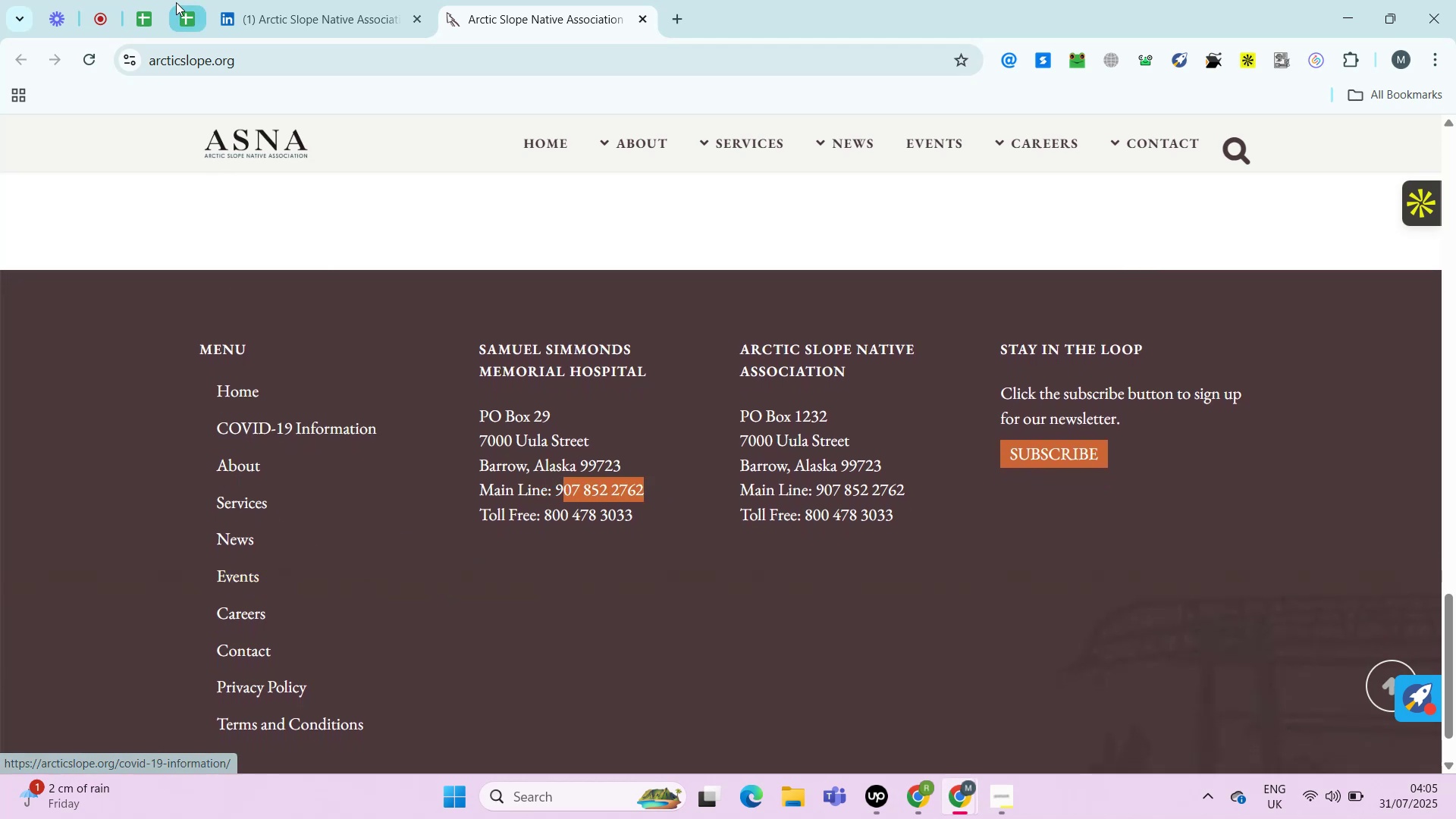 
left_click([190, 7])
 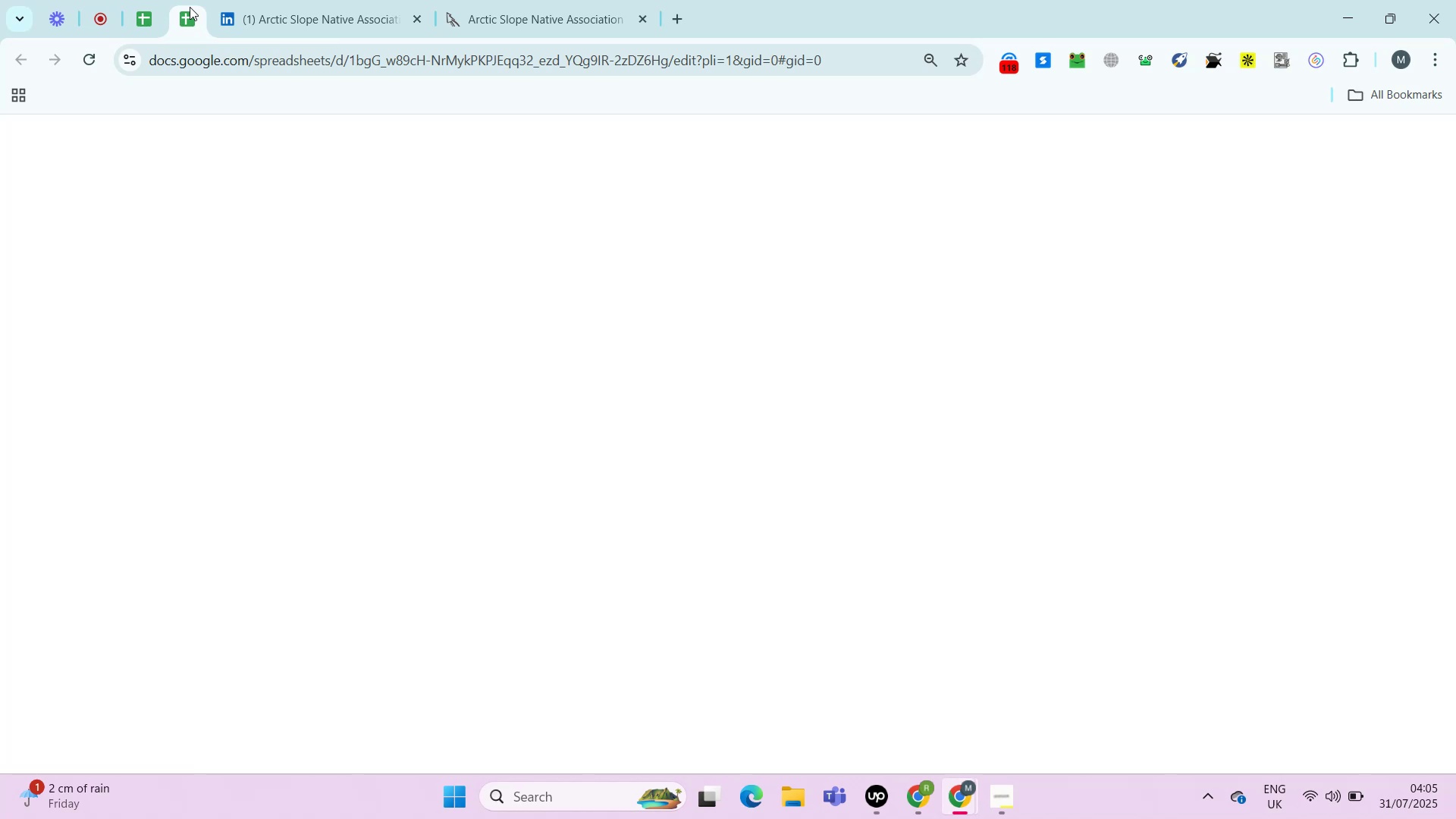 
key(ArrowRight)
 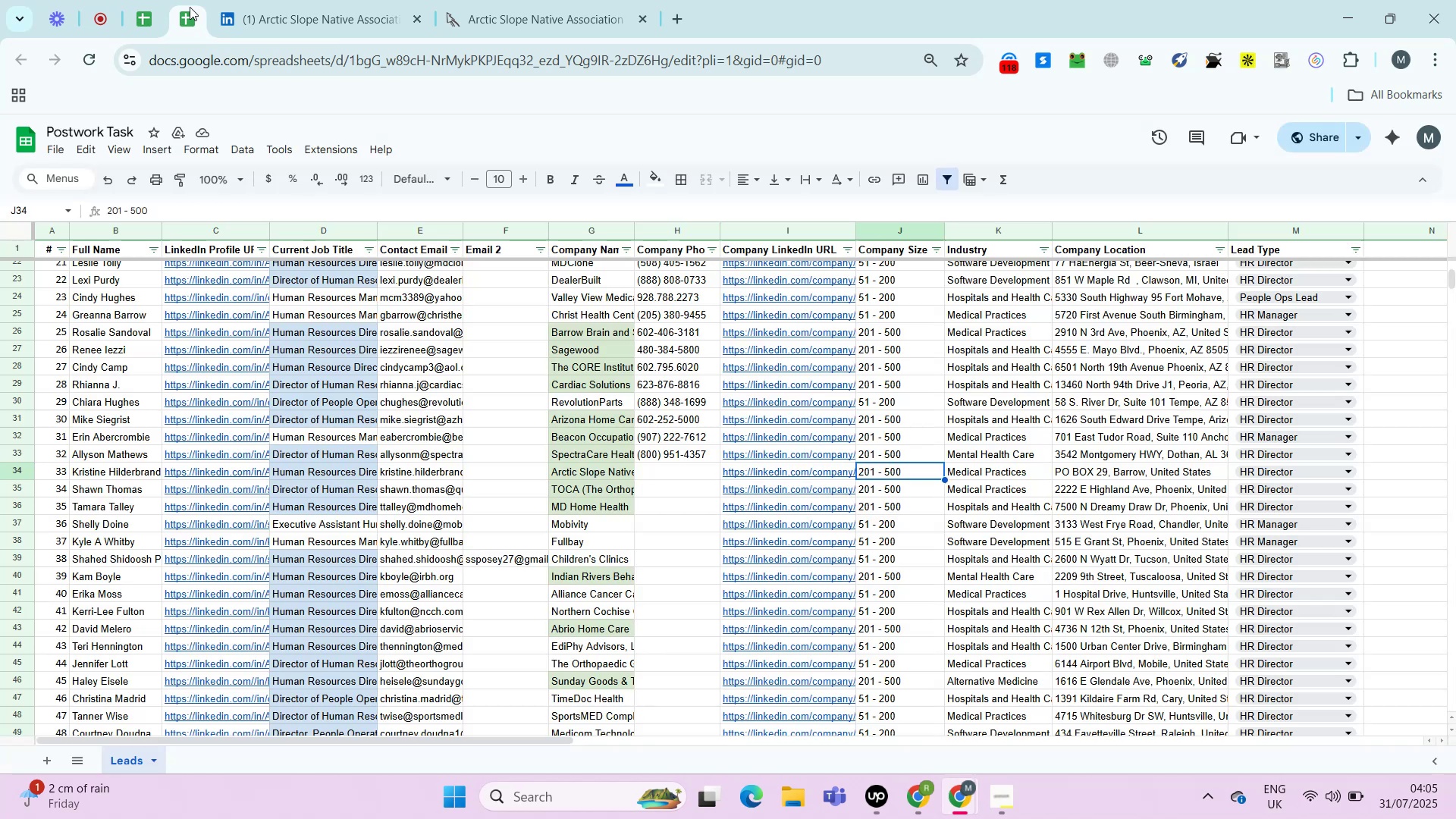 
key(ArrowRight)
 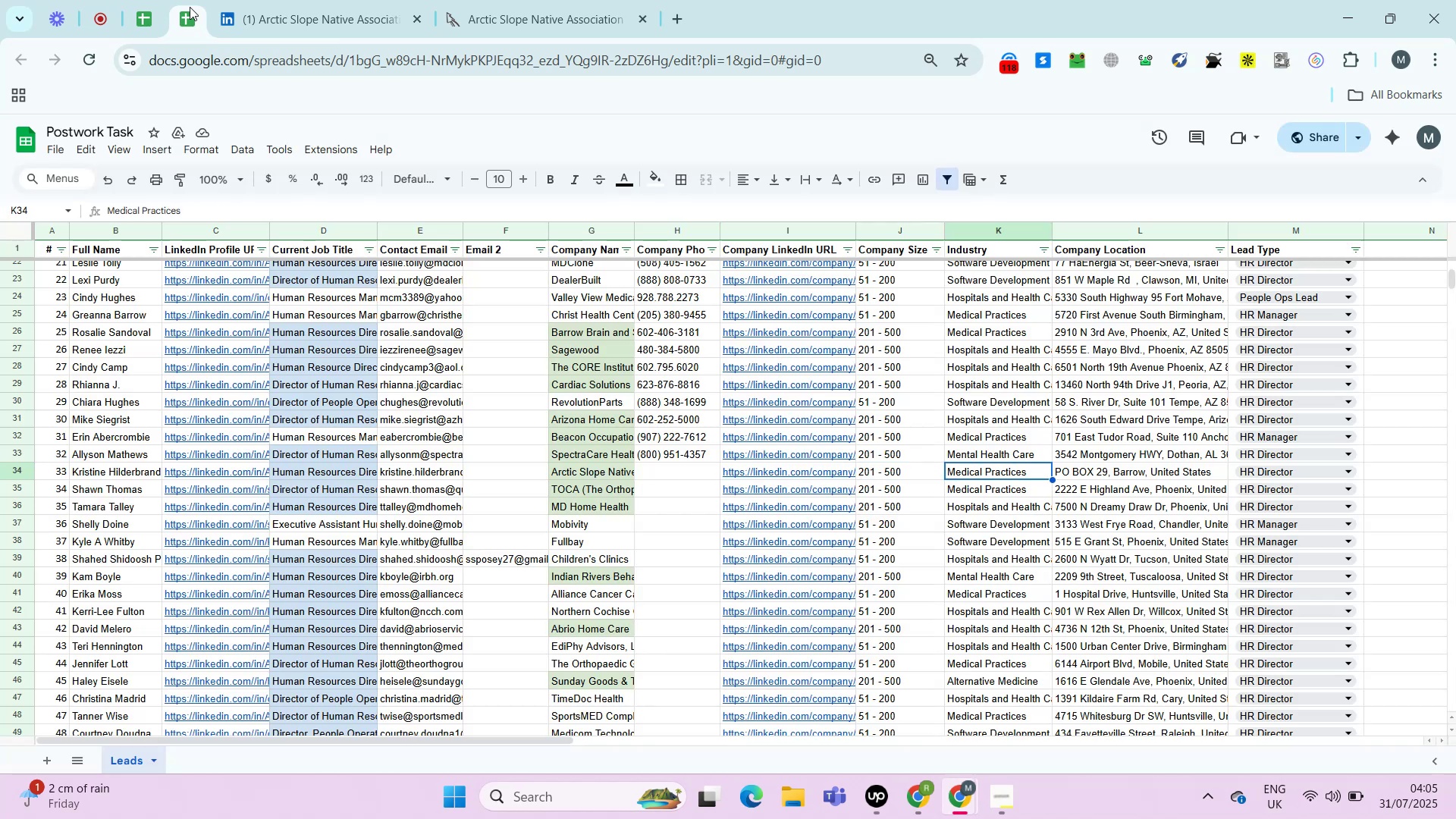 
key(ArrowRight)
 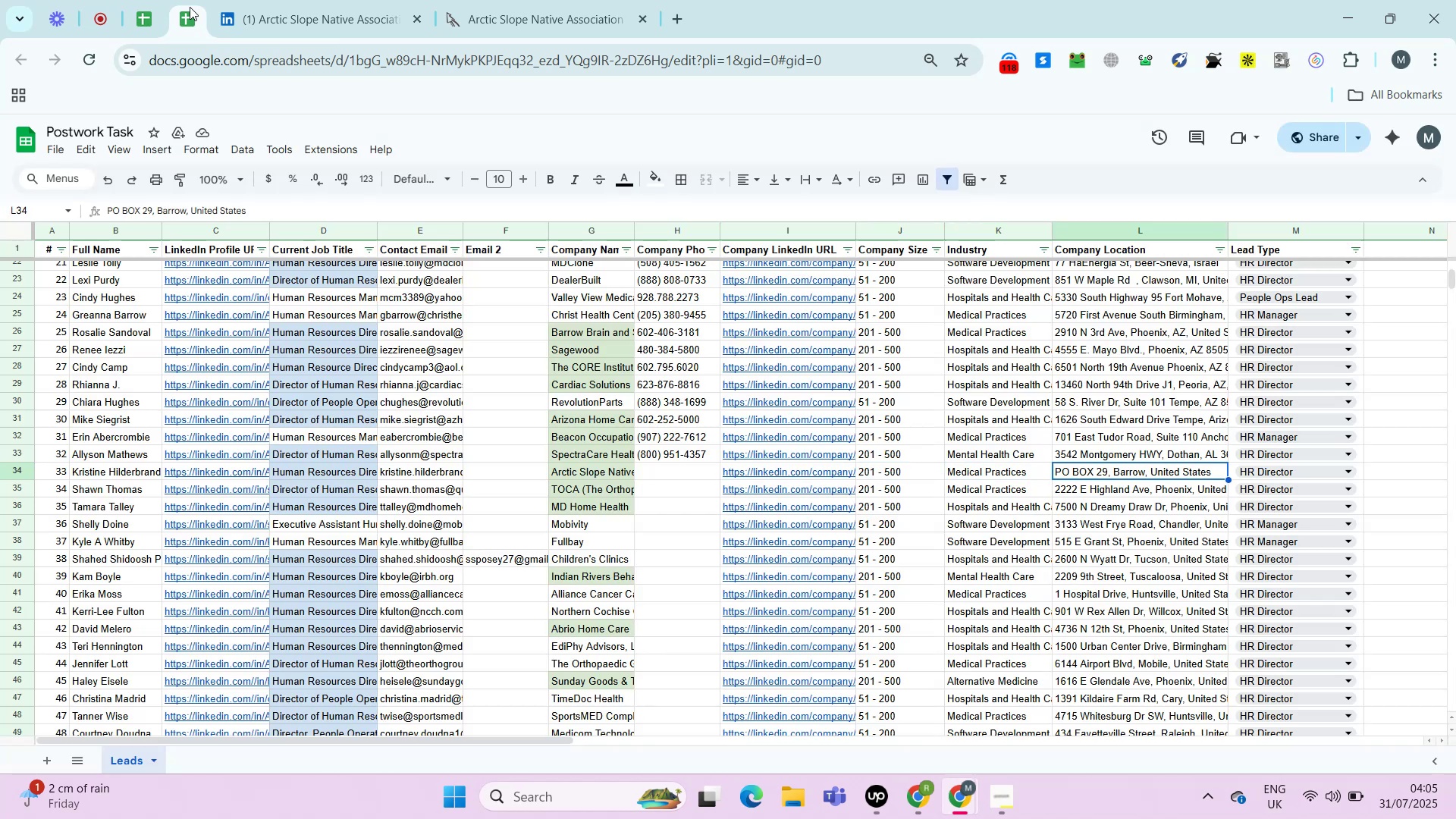 
key(Control+C)
 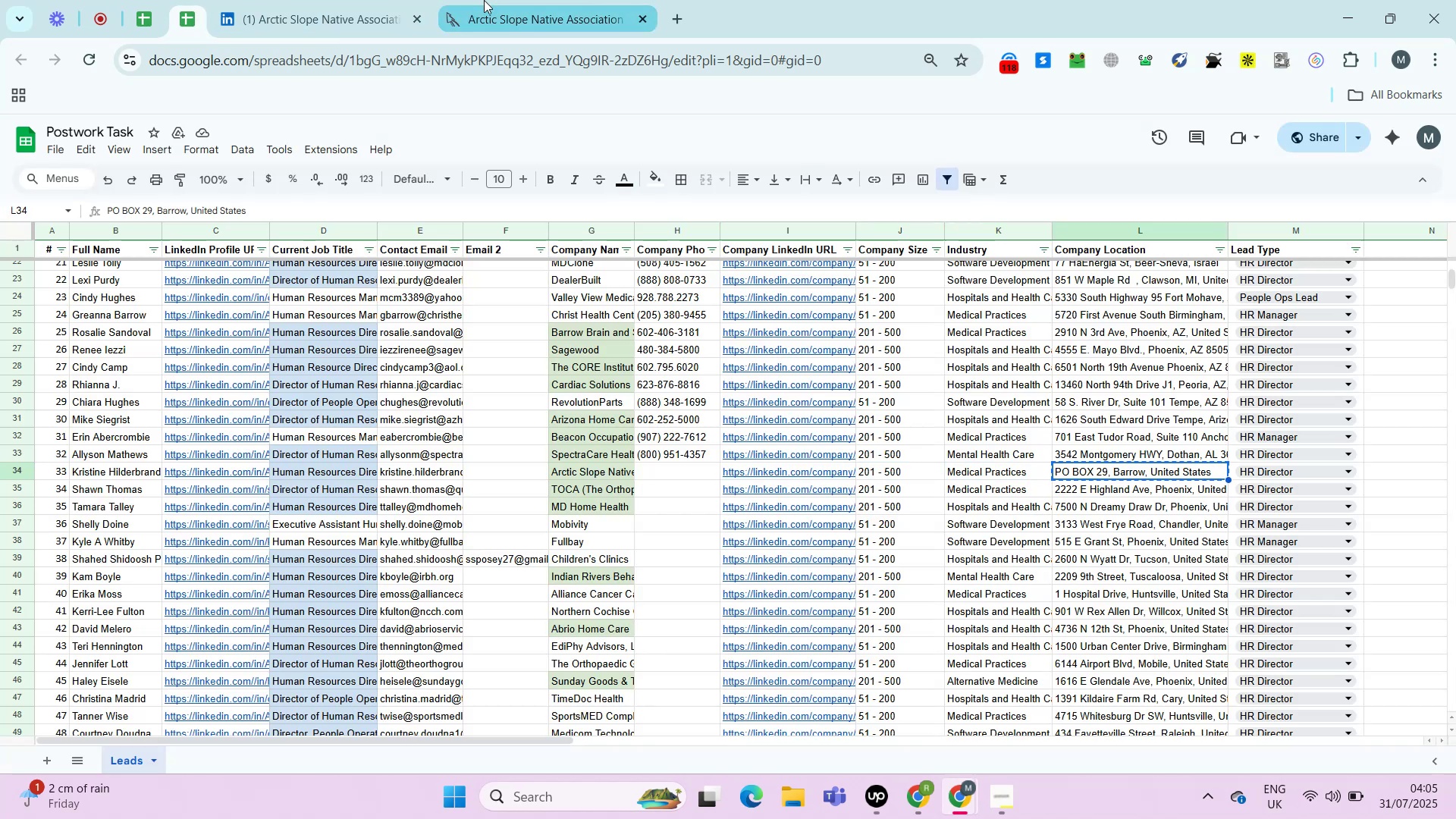 
left_click([489, 0])
 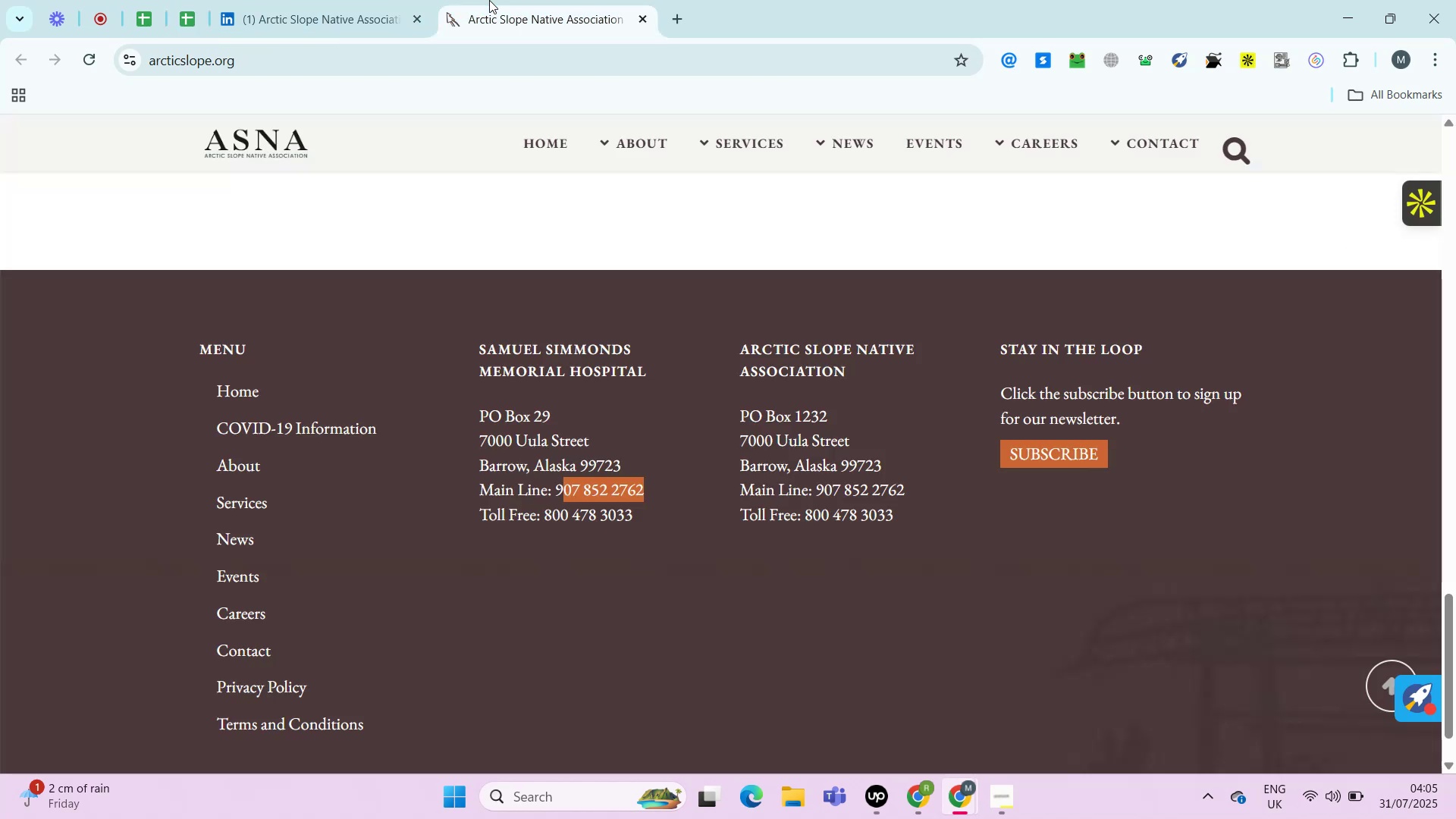 
key(Control+F)
 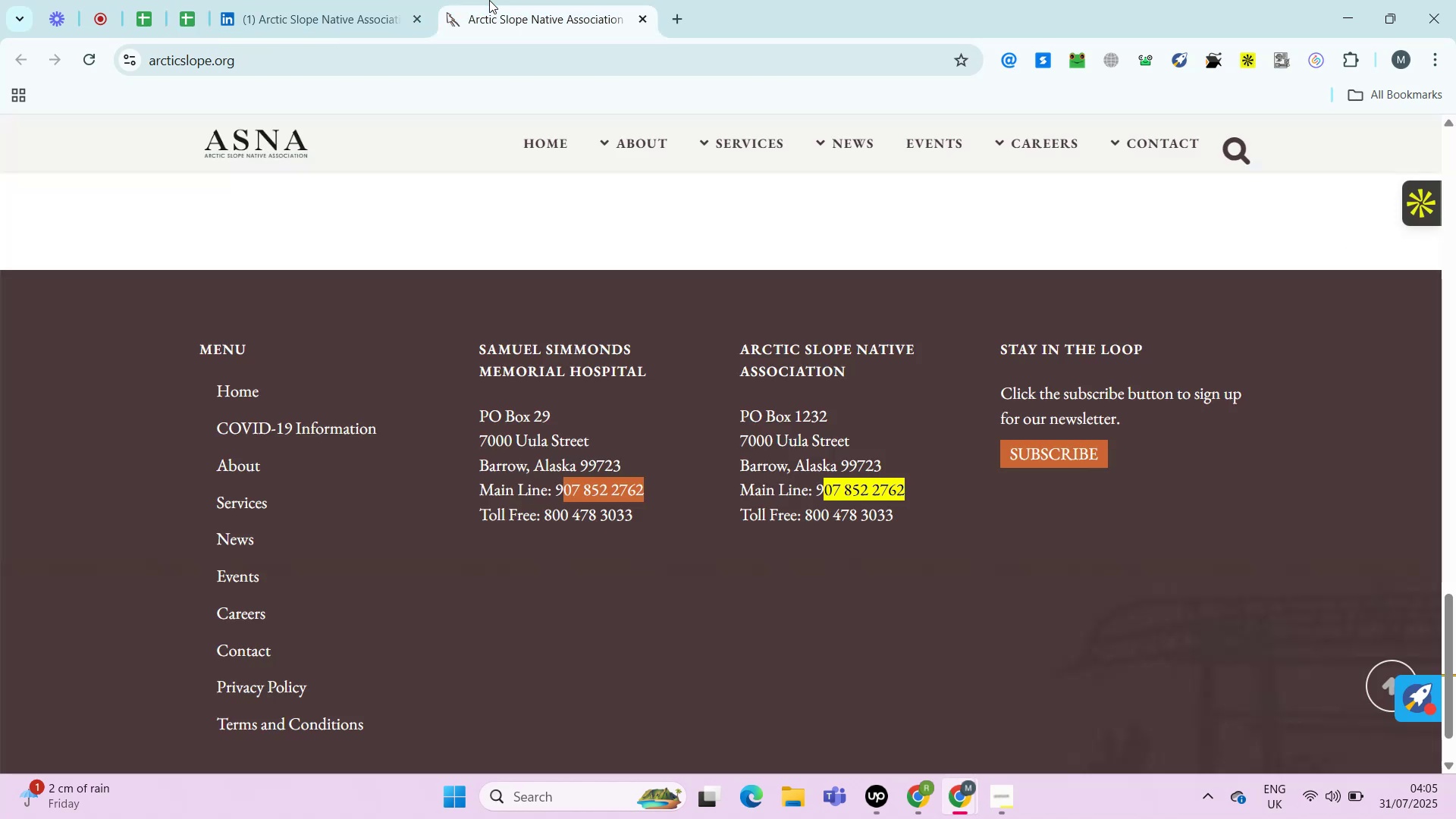 
key(Control+V)
 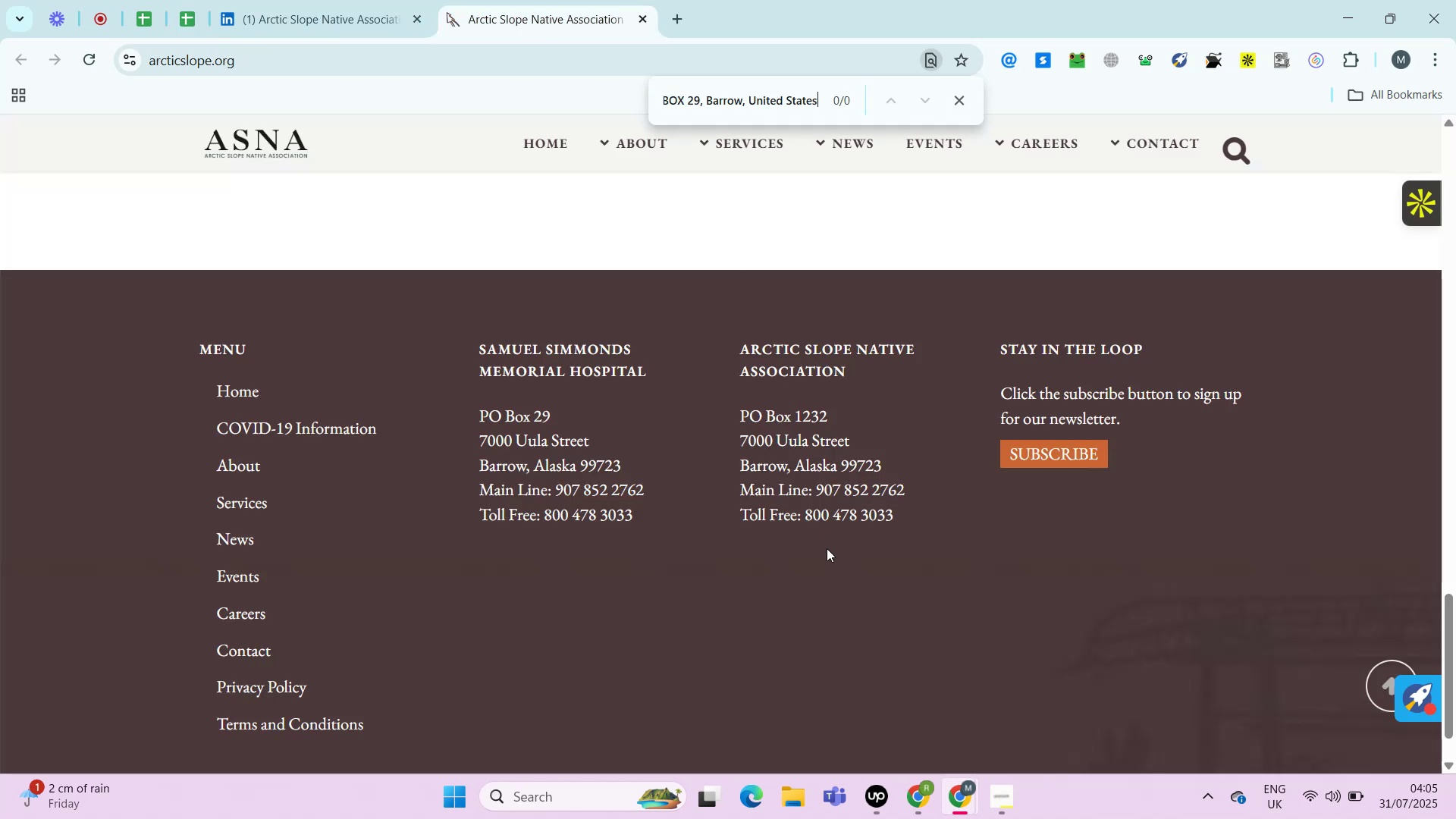 
hold_key(key=ControlLeft, duration=1.5)
 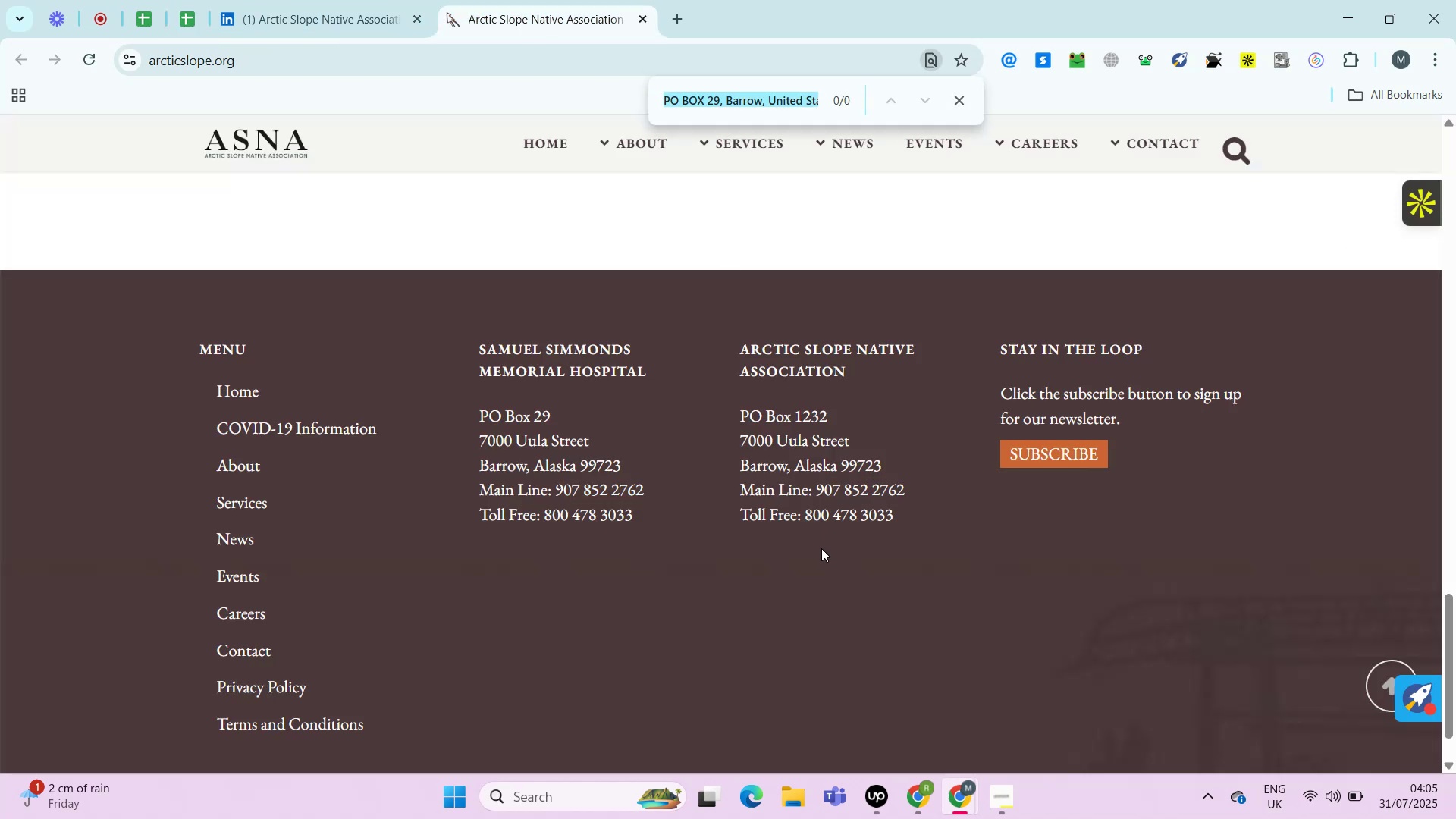 
key(Control+F)
 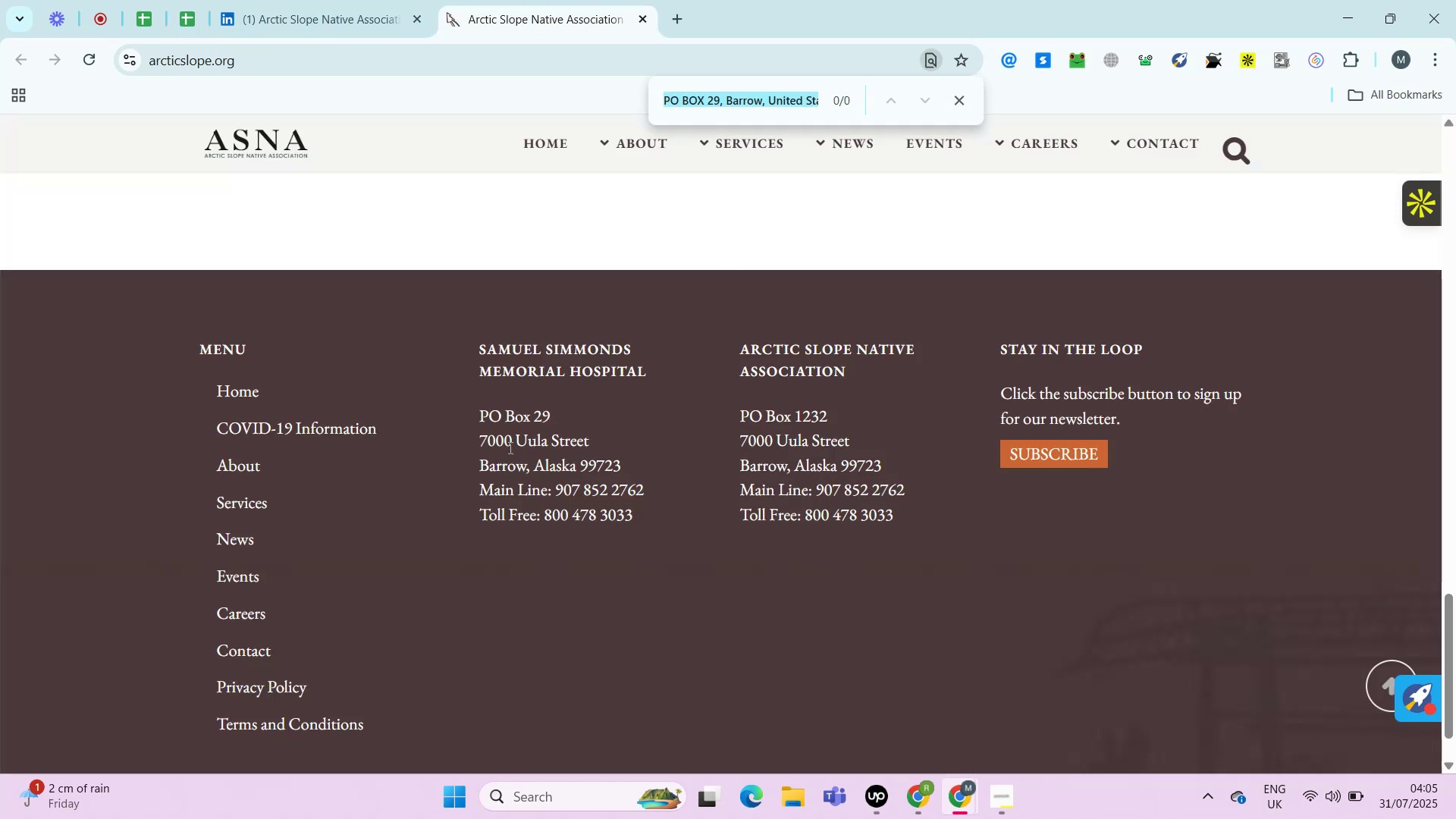 
left_click_drag(start_coordinate=[654, 479], to_coordinate=[551, 496])
 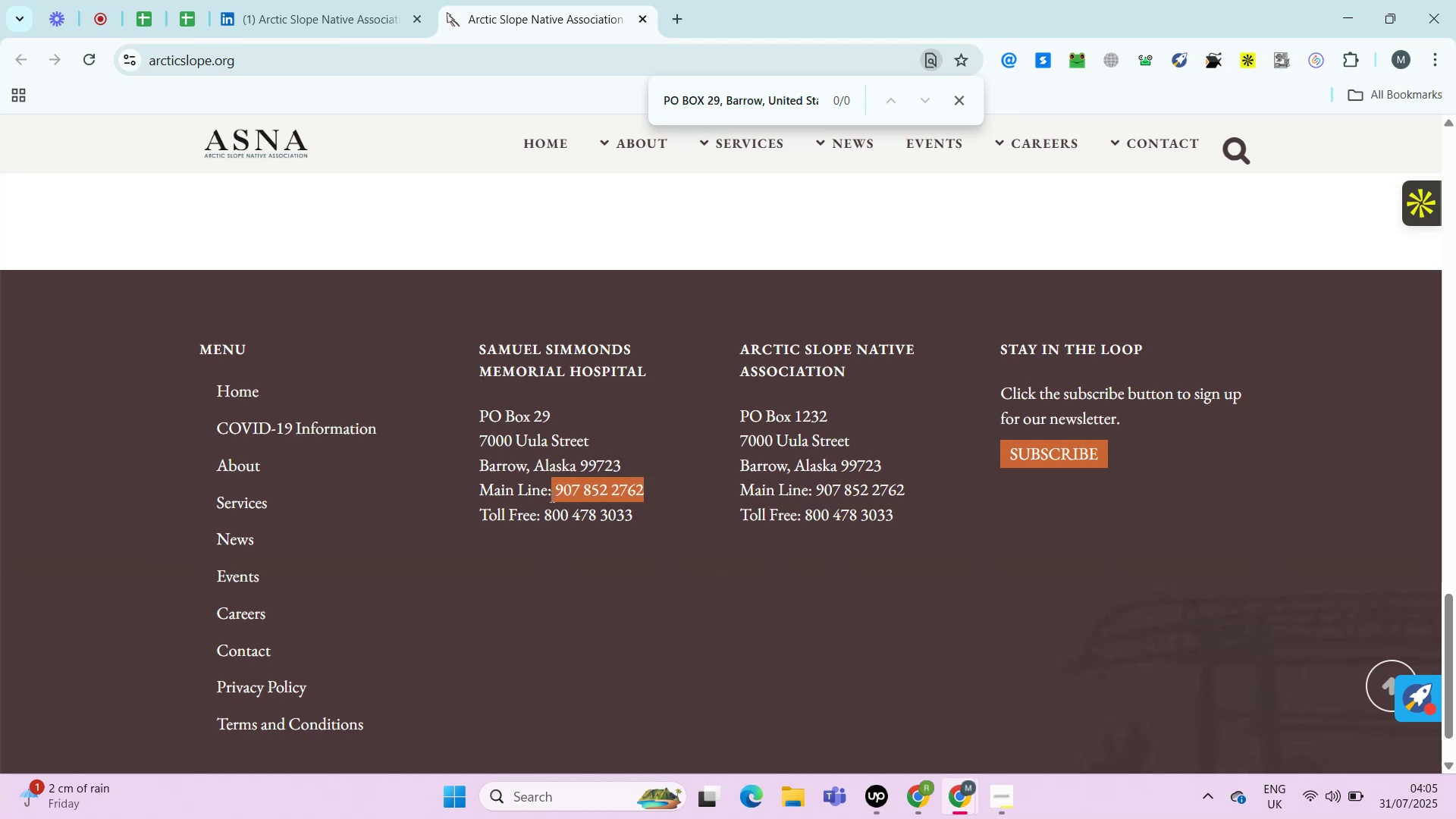 
key(Control+Shift+ArrowRight)
 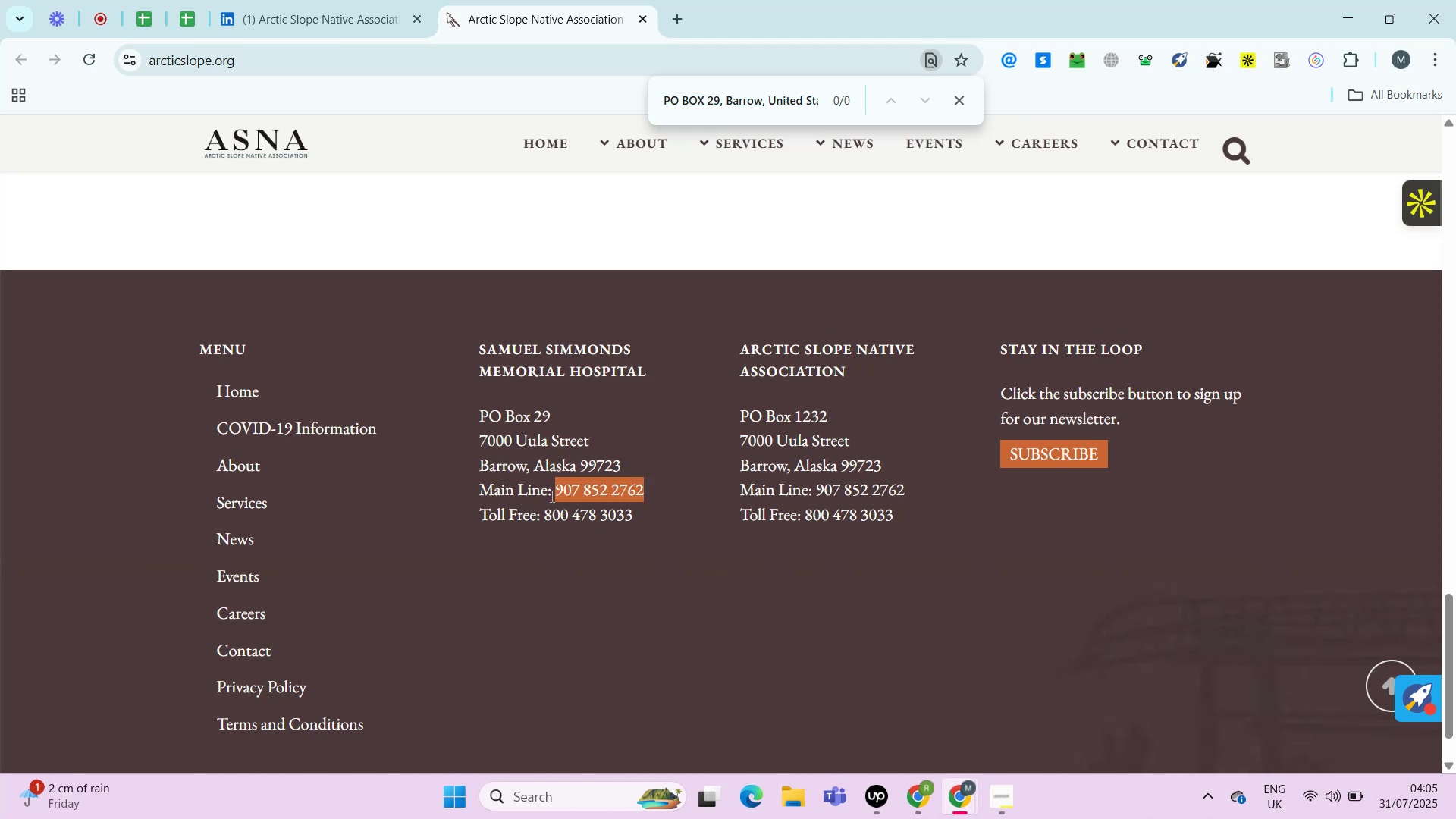 
key(Control+C)
 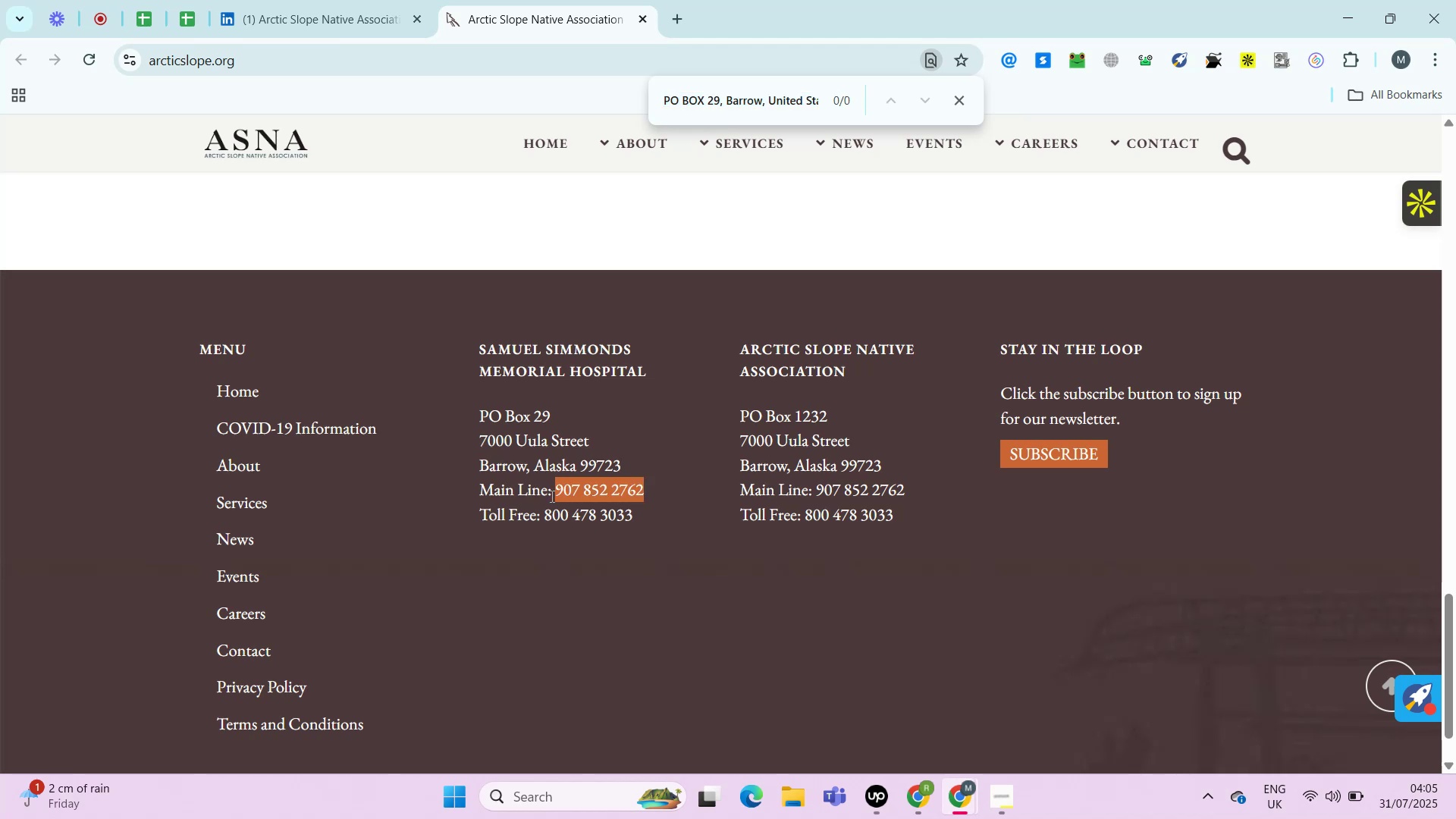 
key(Control+C)
 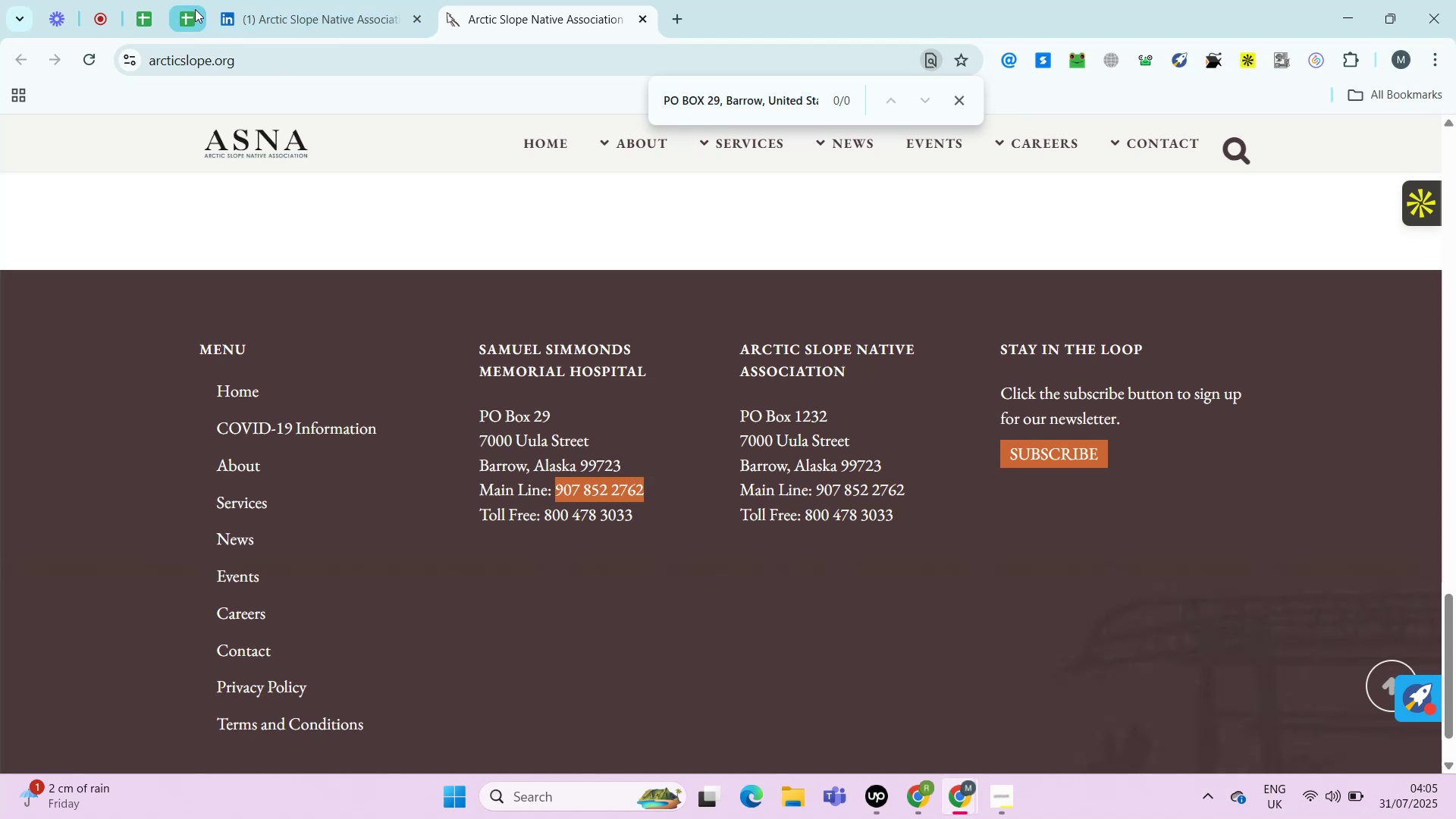 
left_click([195, 10])
 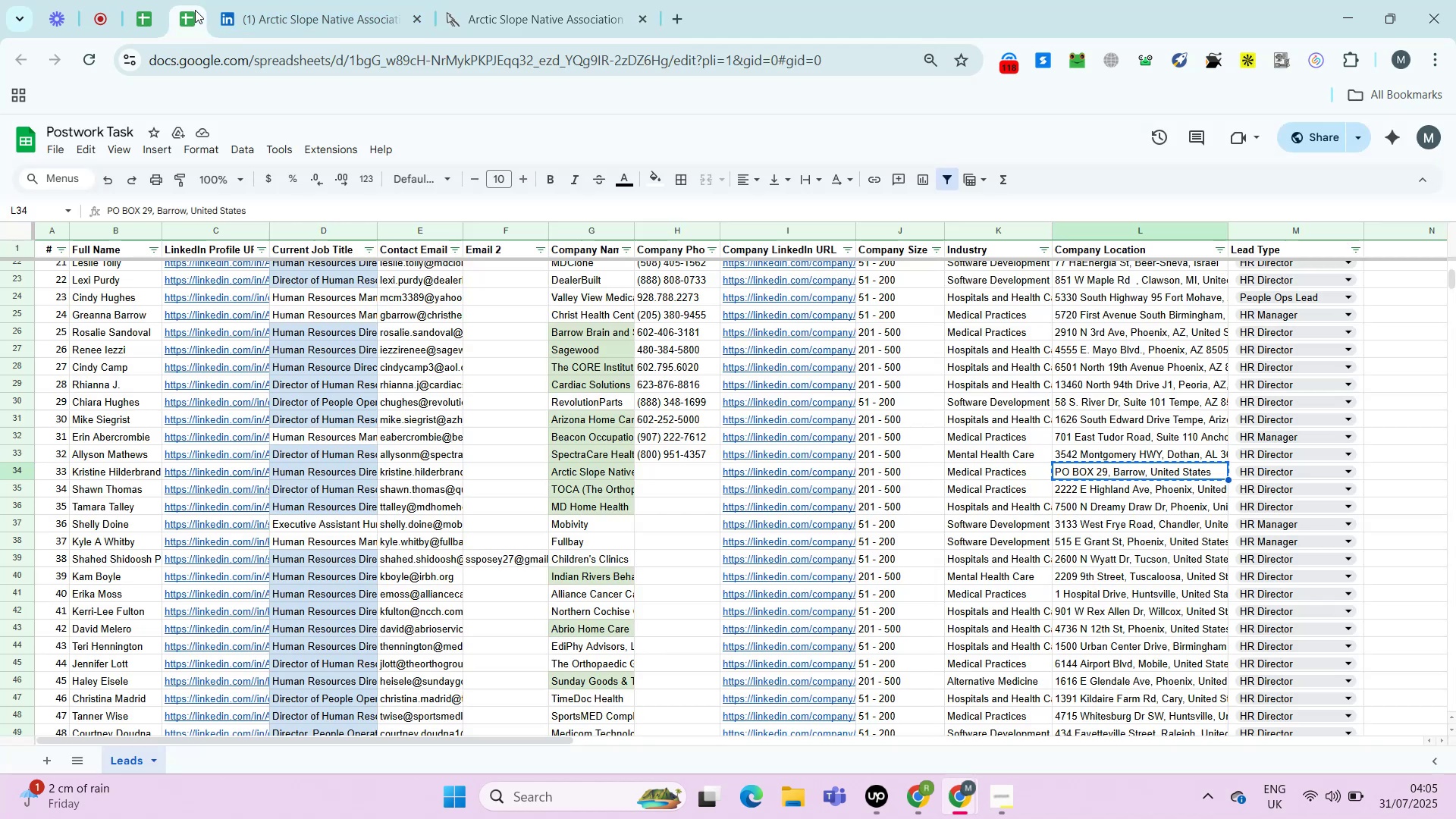 
key(ArrowLeft)
 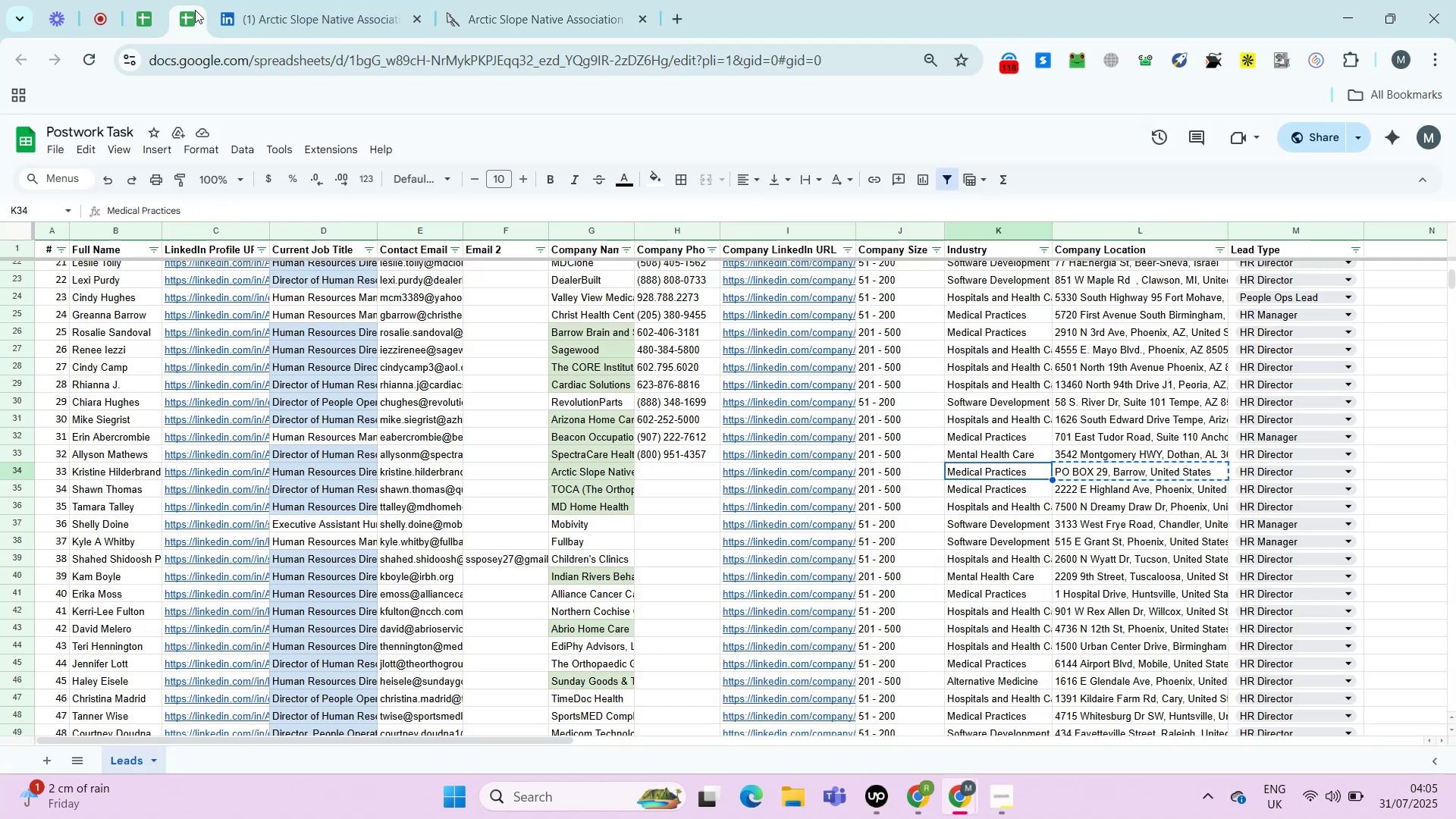 
key(ArrowLeft)
 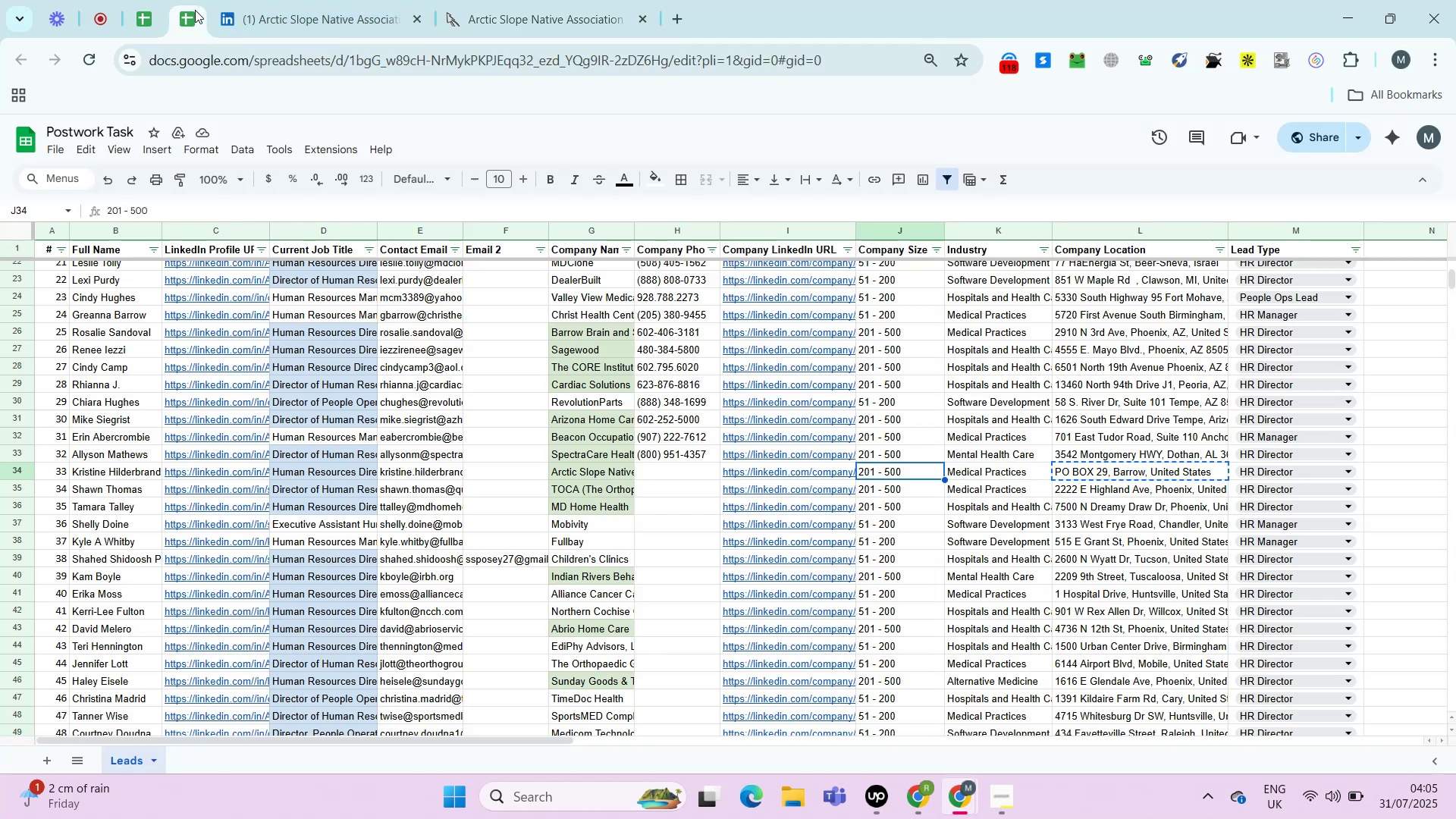 
key(ArrowLeft)
 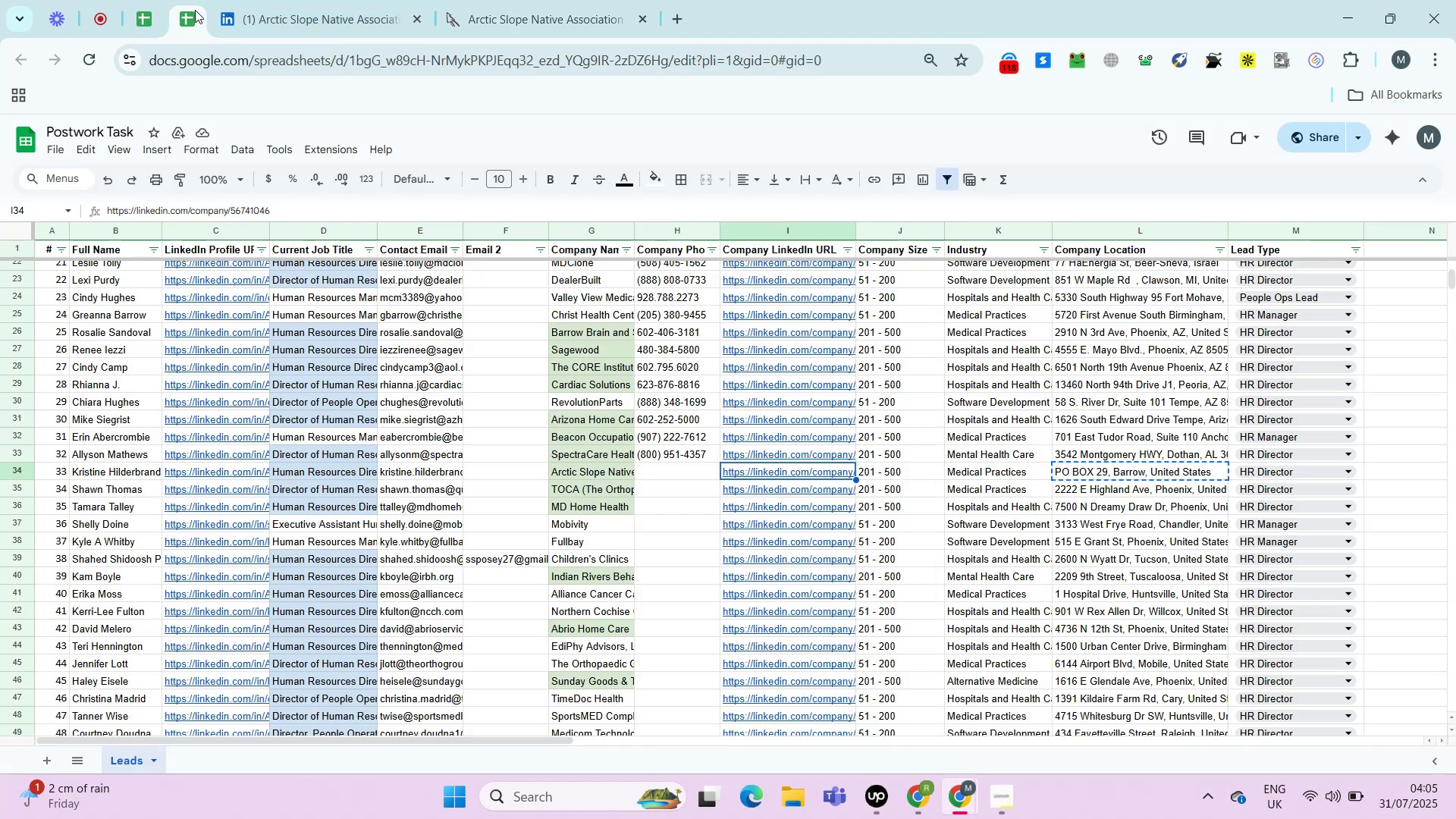 
key(ArrowLeft)
 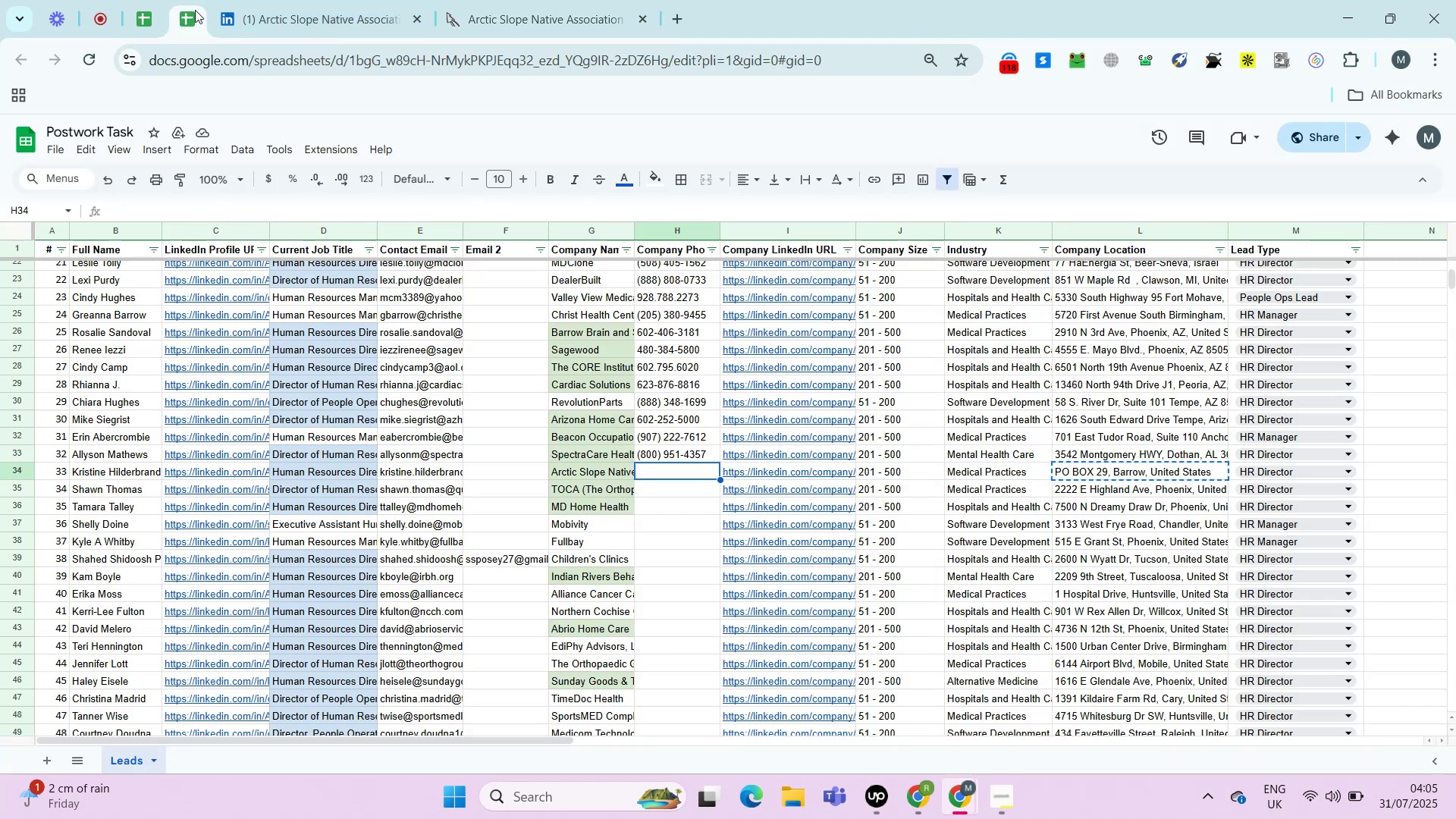 
key(Control+Shift+ShiftLeft)
 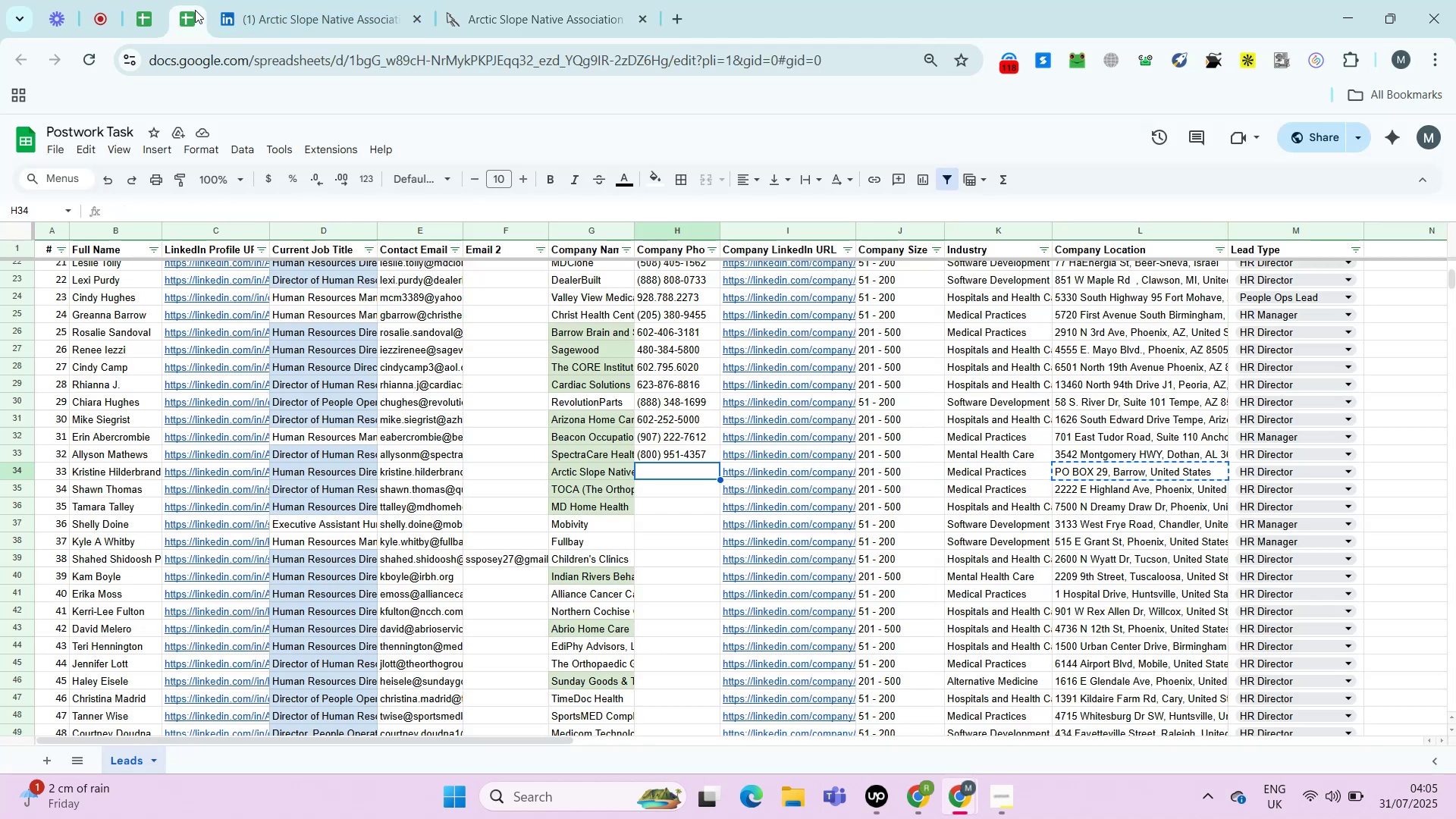 
key(Control+Shift+V)
 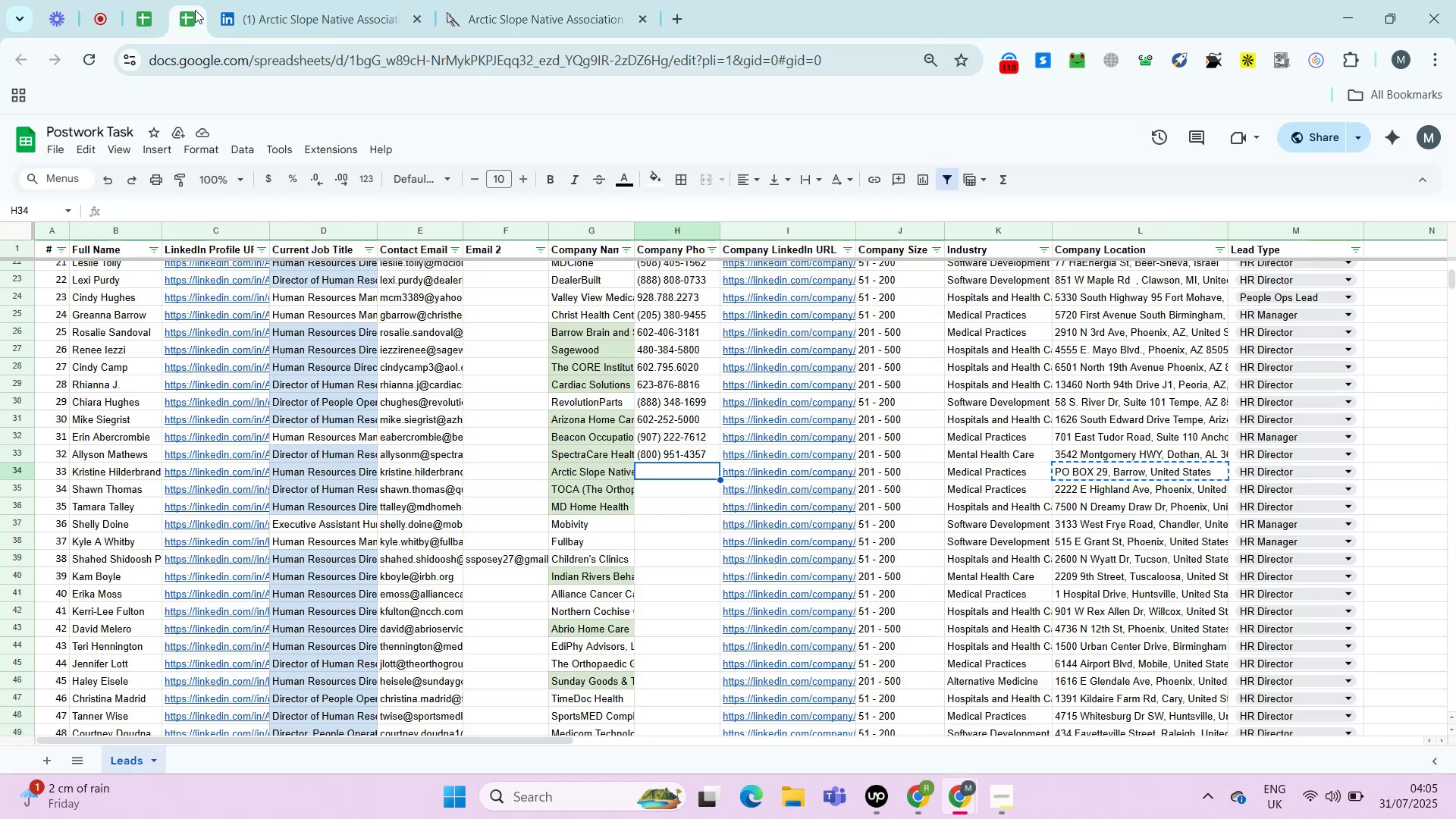 
key(ArrowRight)
 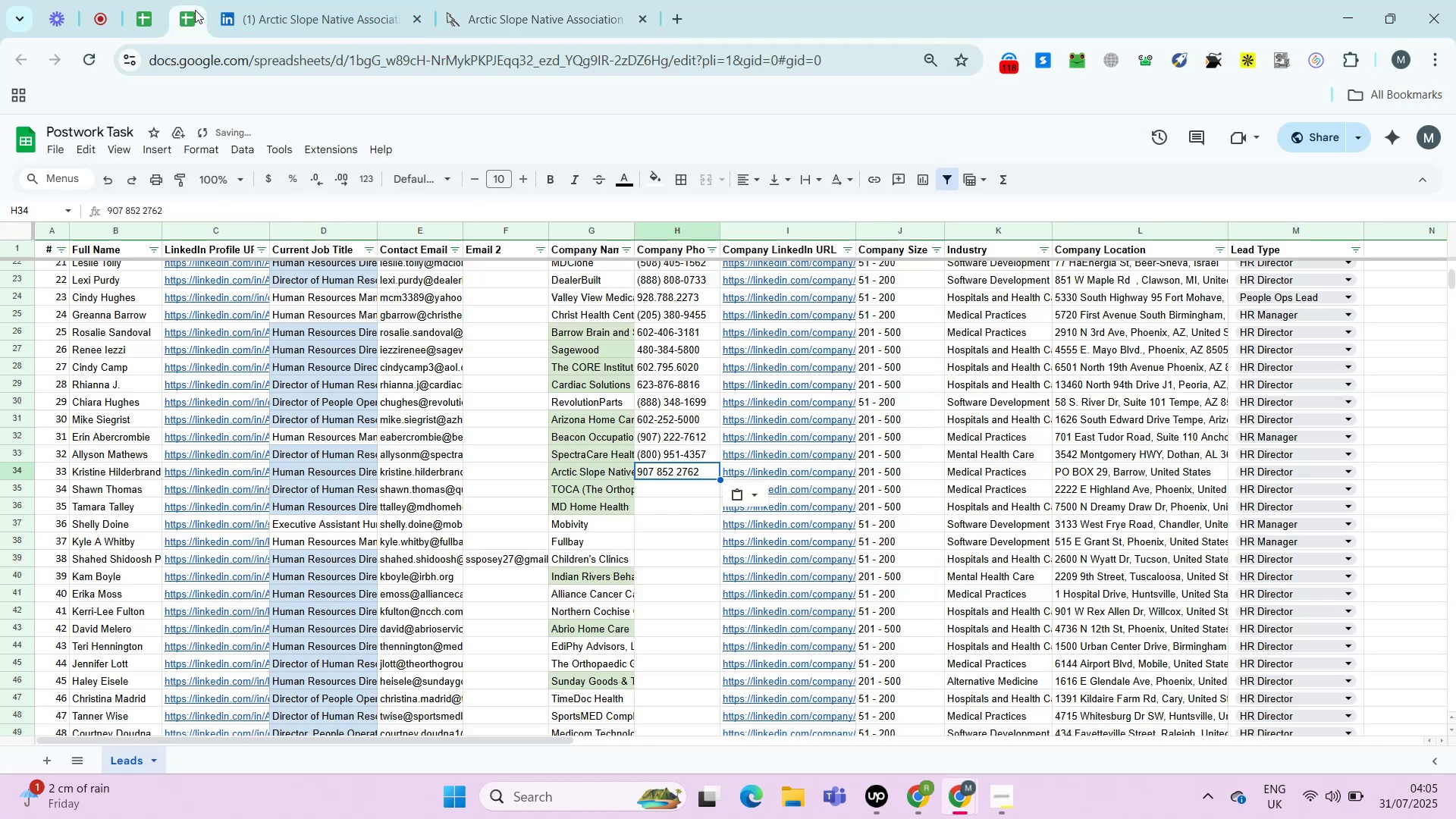 
key(ArrowRight)
 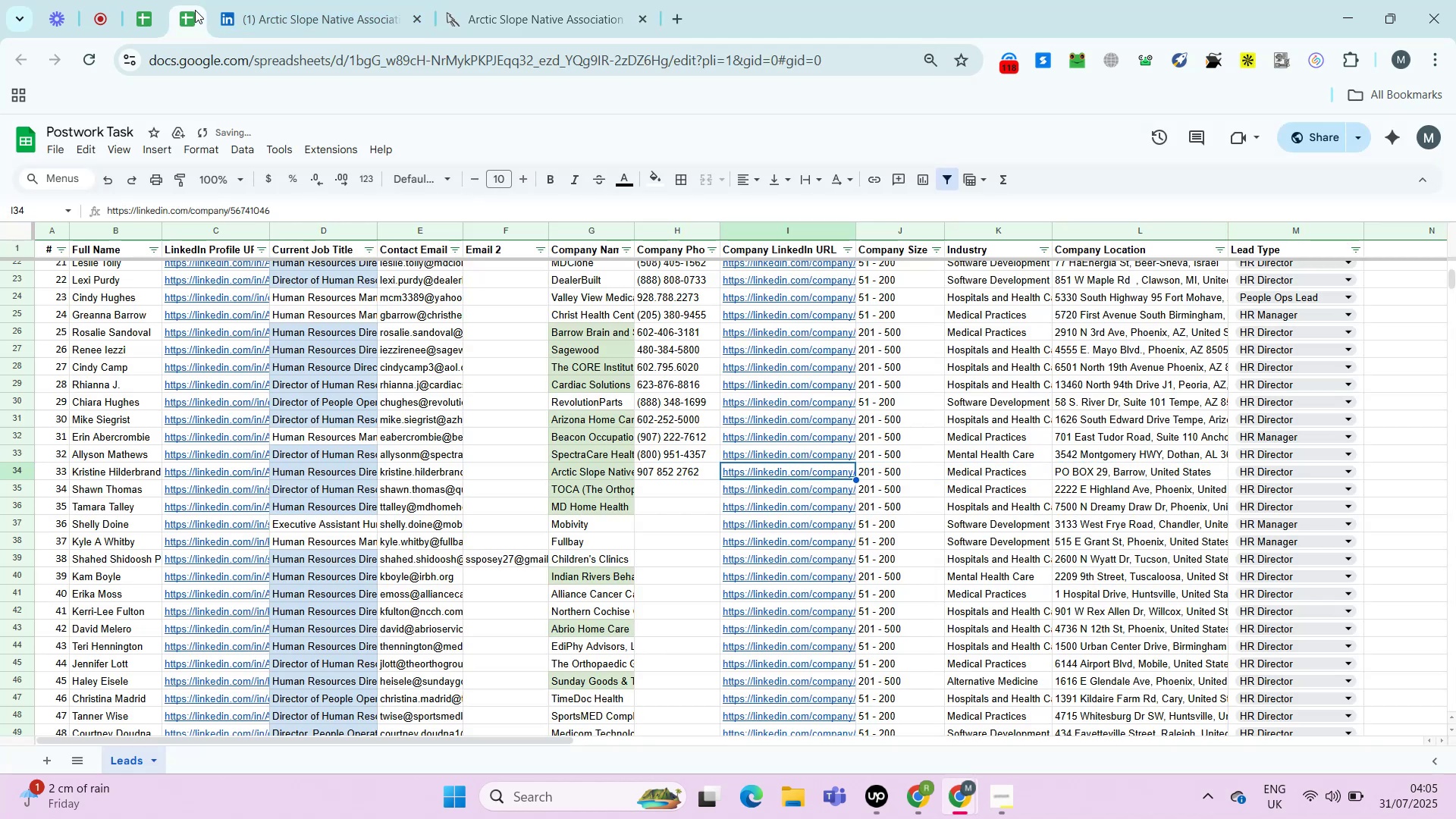 
key(ArrowRight)
 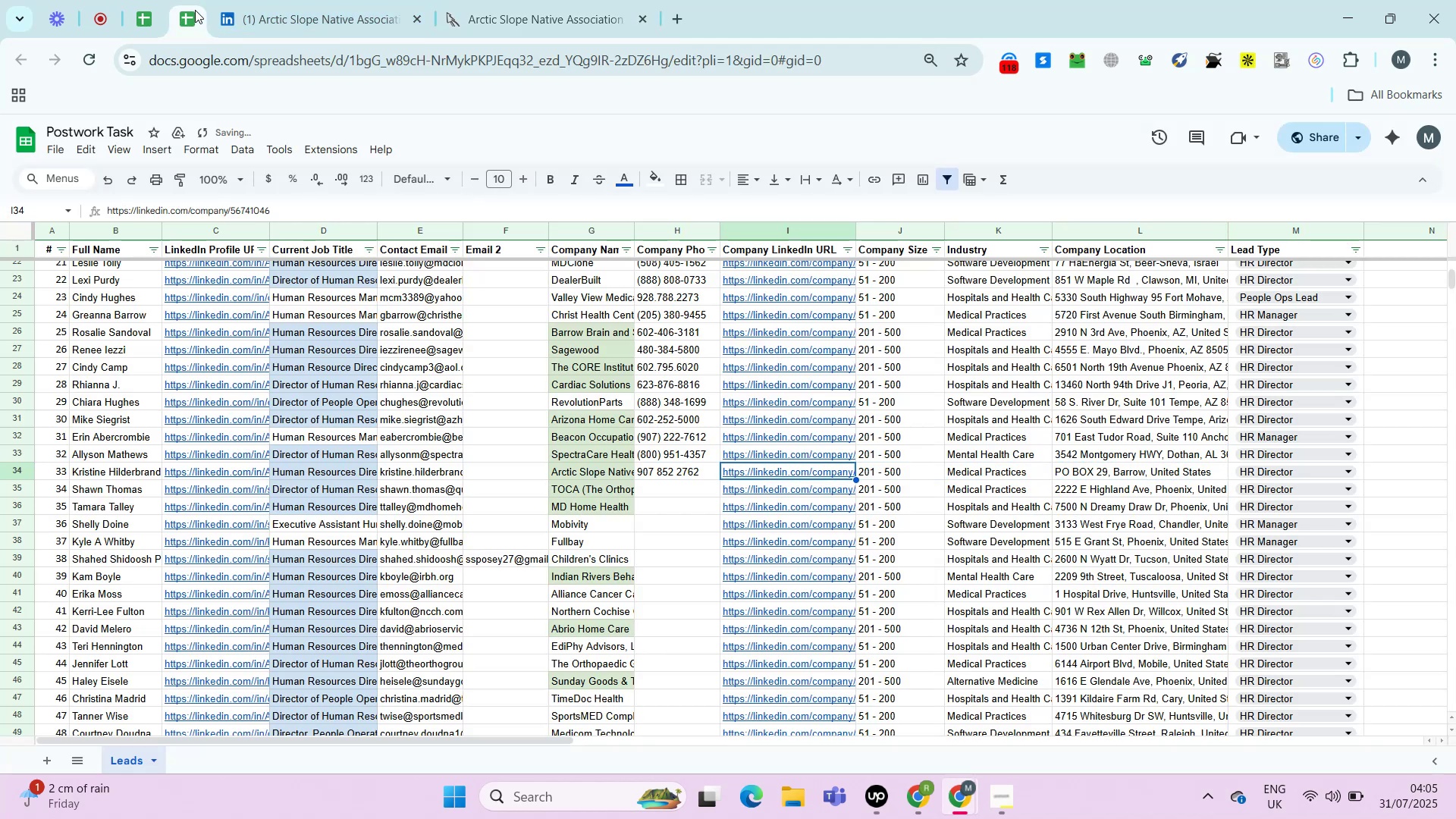 
key(ArrowRight)
 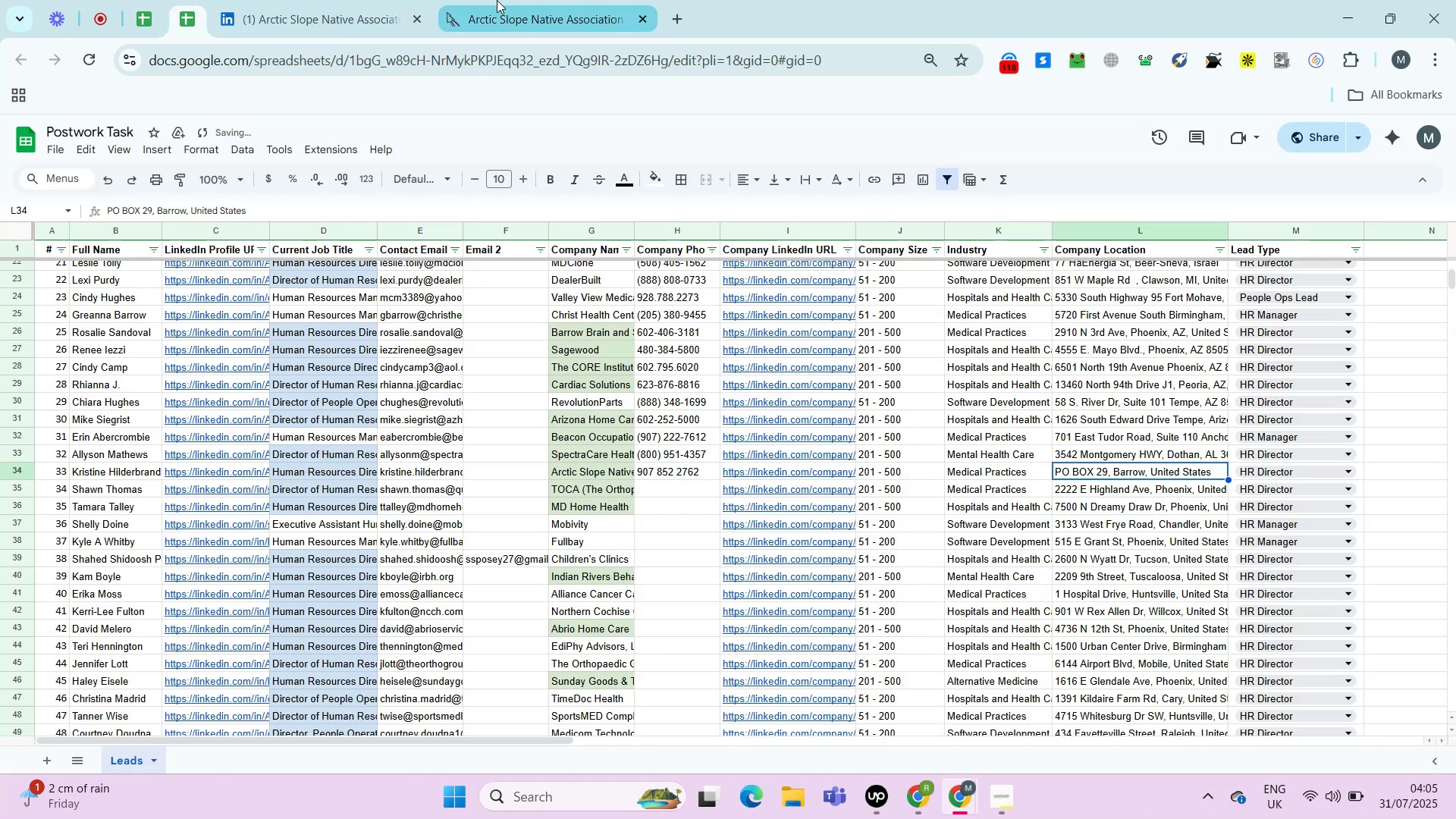 
left_click([507, 0])
 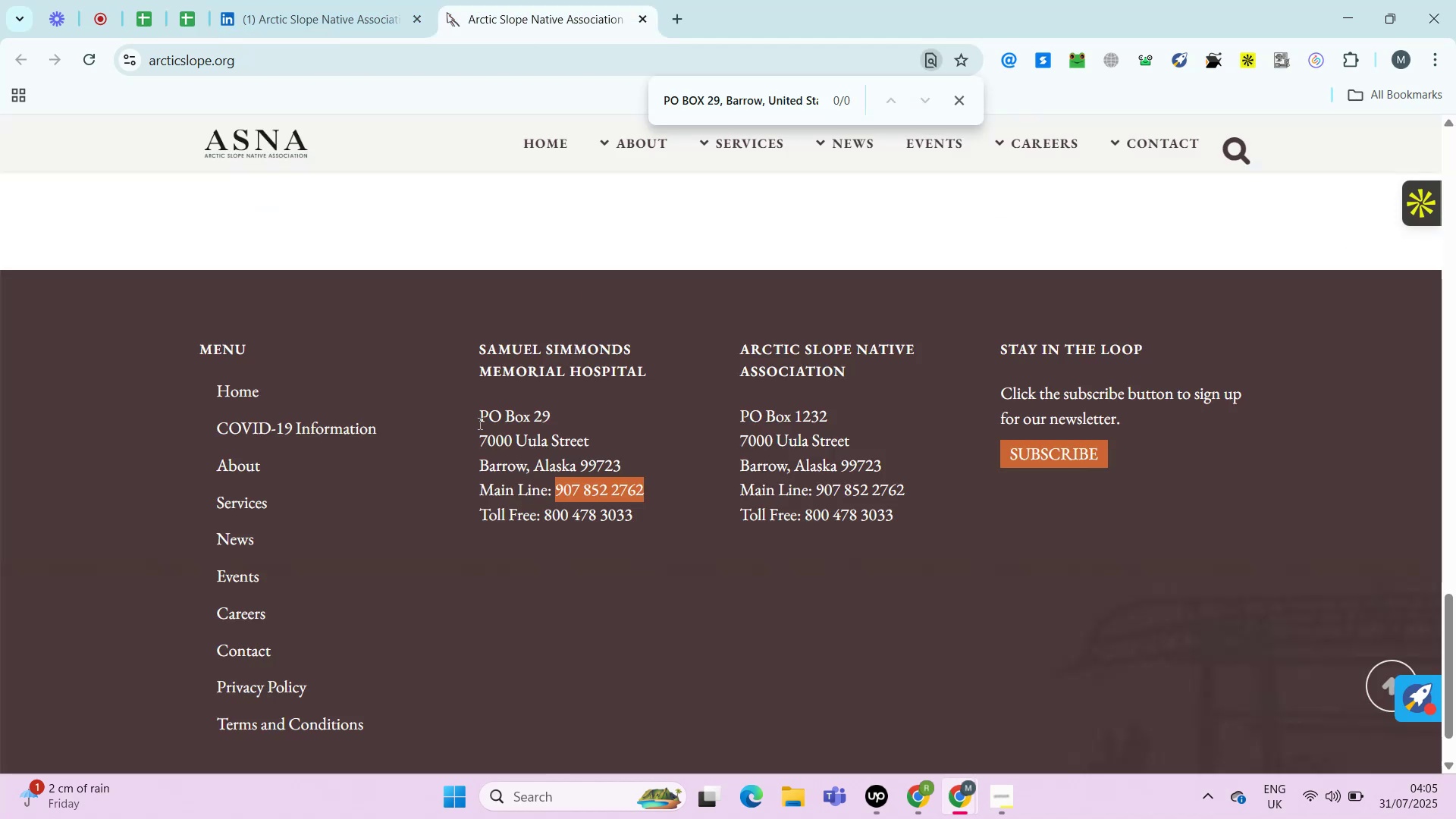 
left_click_drag(start_coordinate=[475, 416], to_coordinate=[632, 462])
 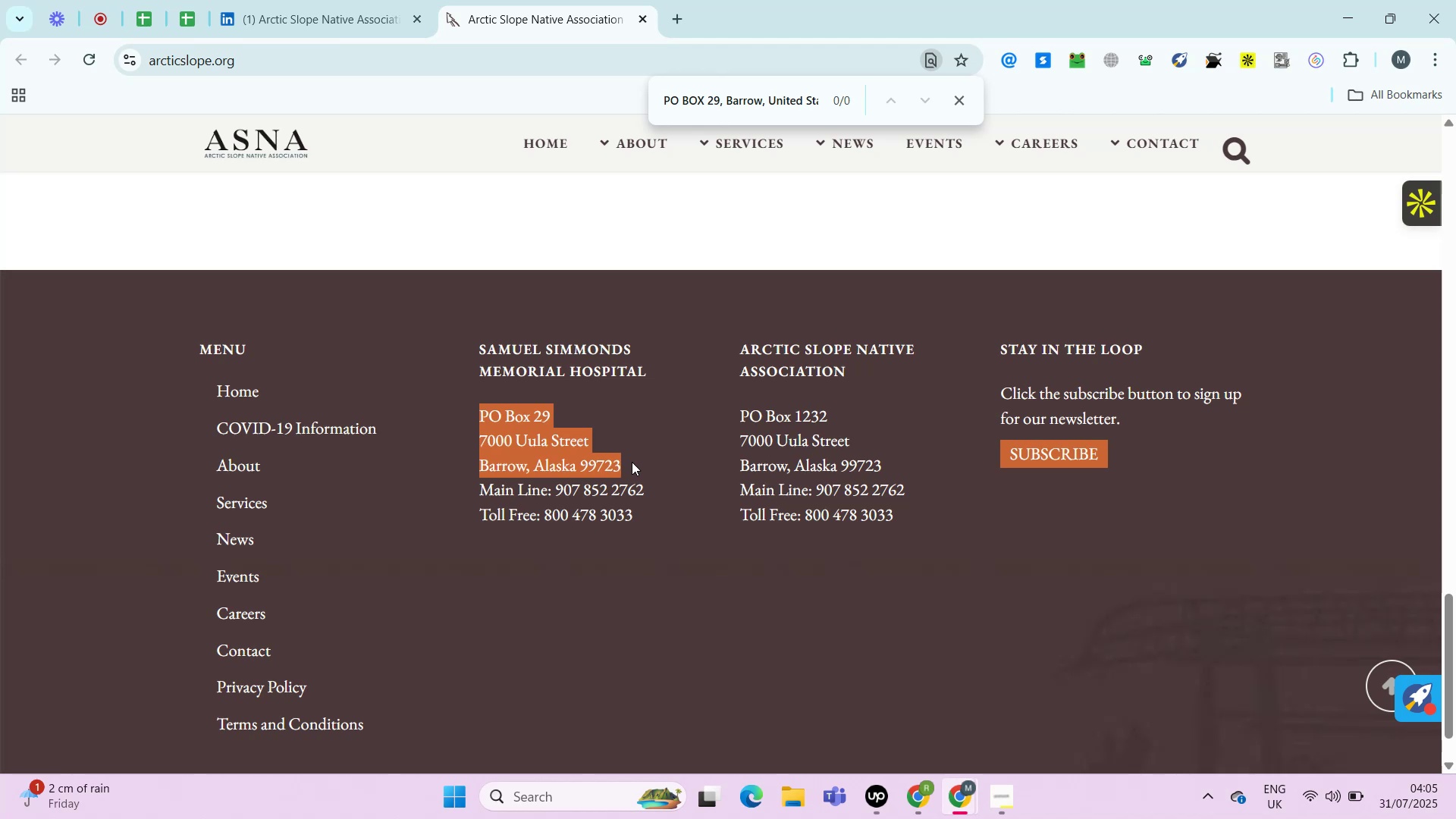 
key(Control+C)
 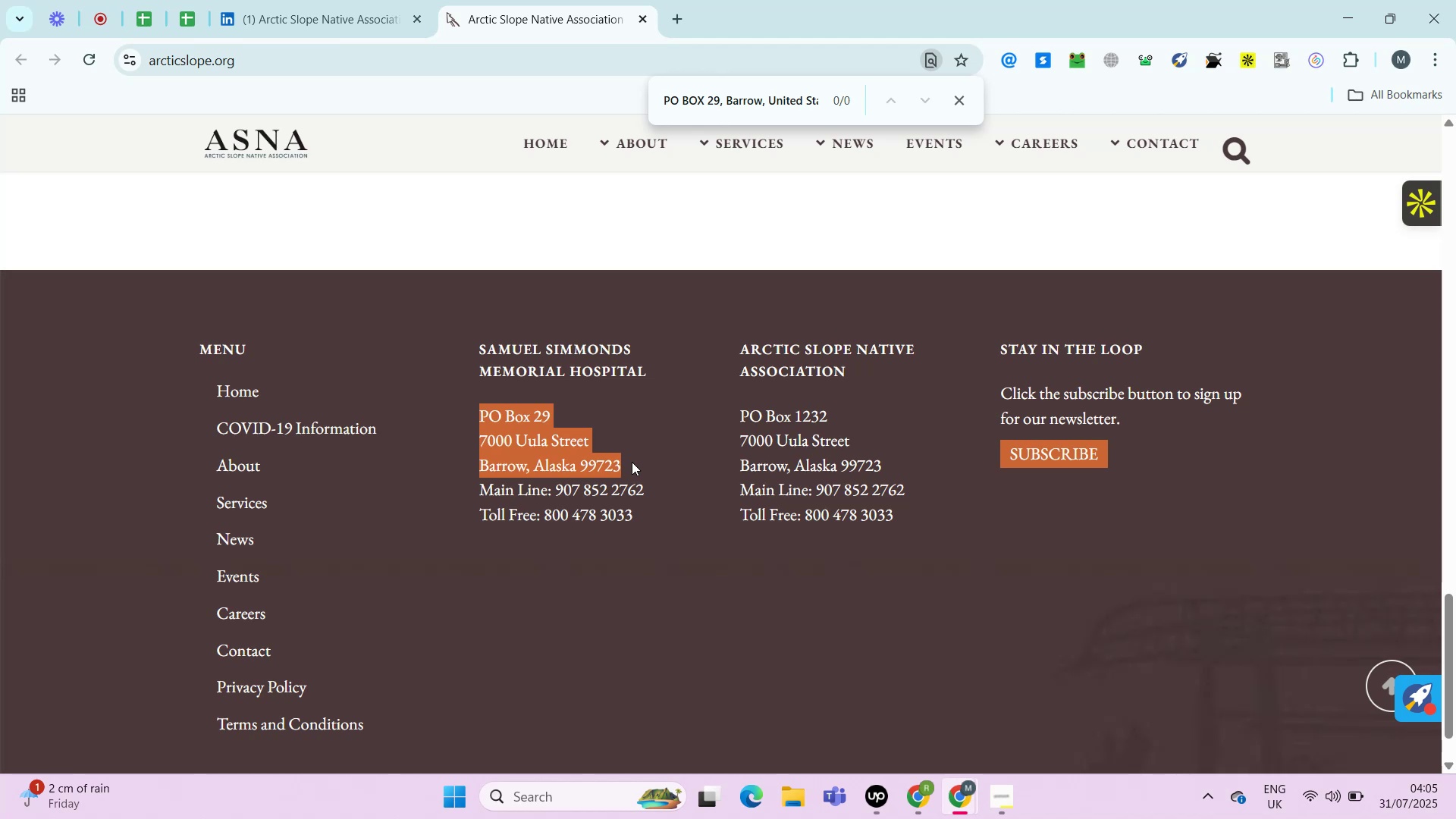 
key(Control+C)
 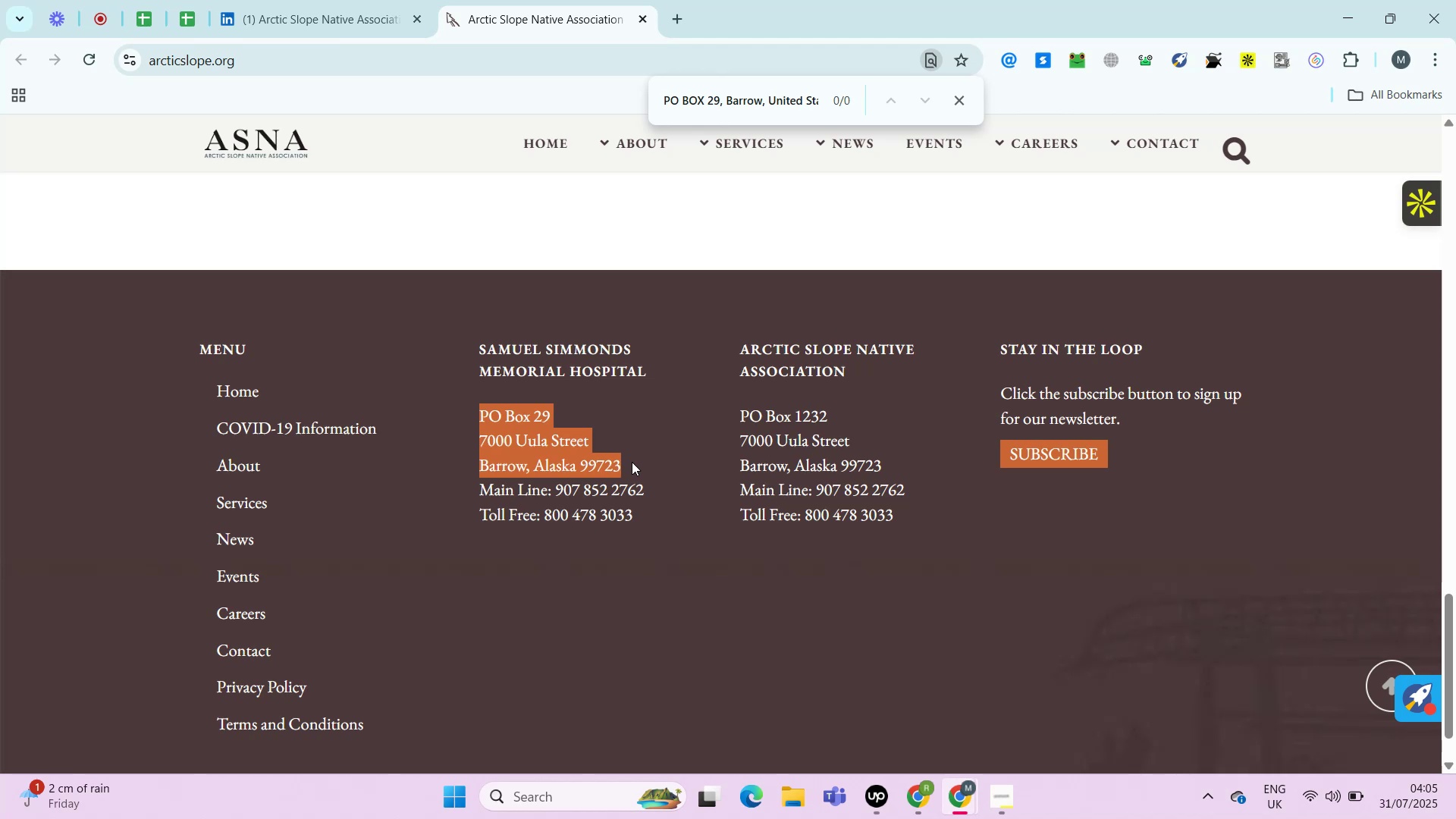 
key(Control+T)
 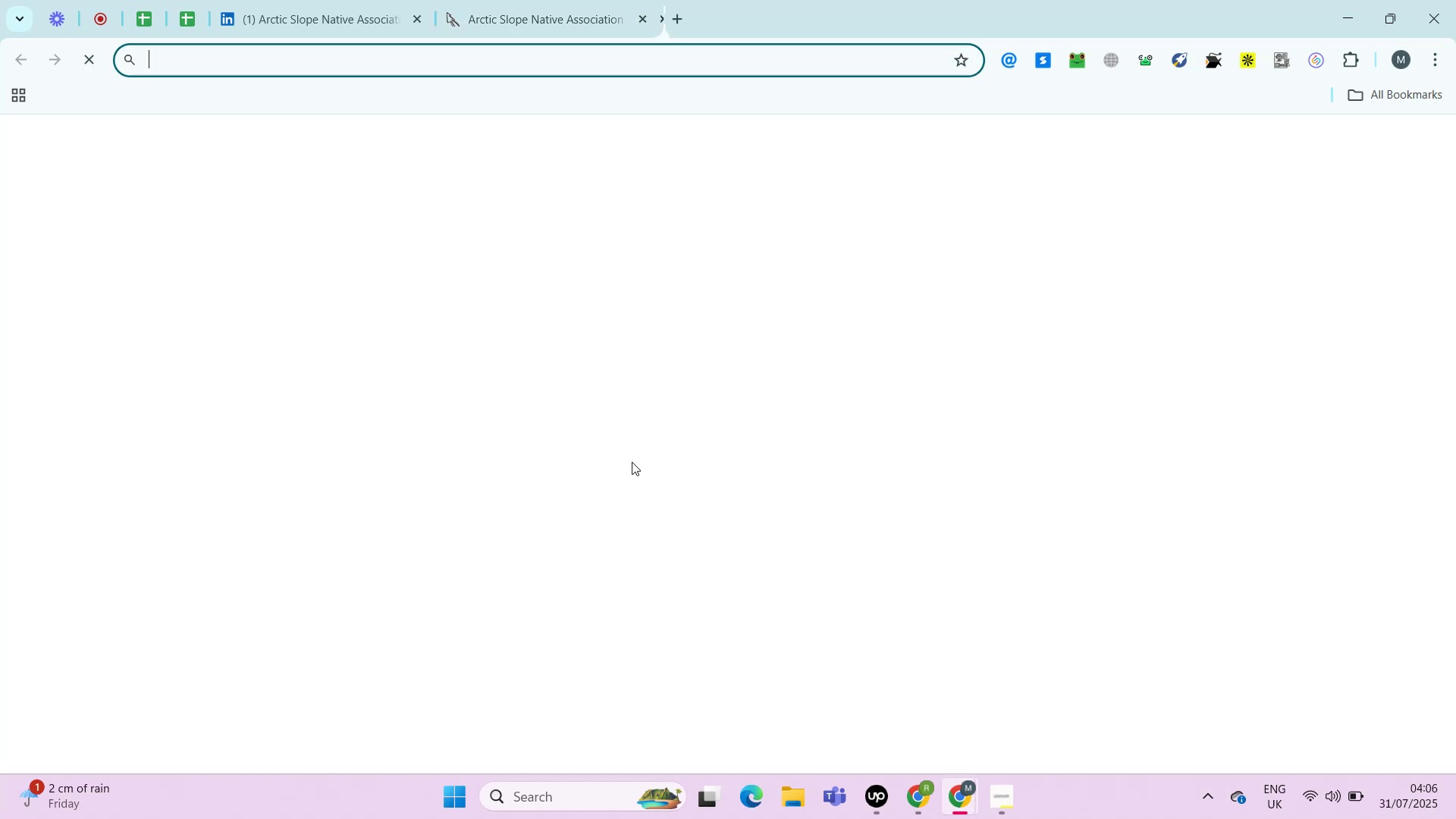 
key(Control+V)
 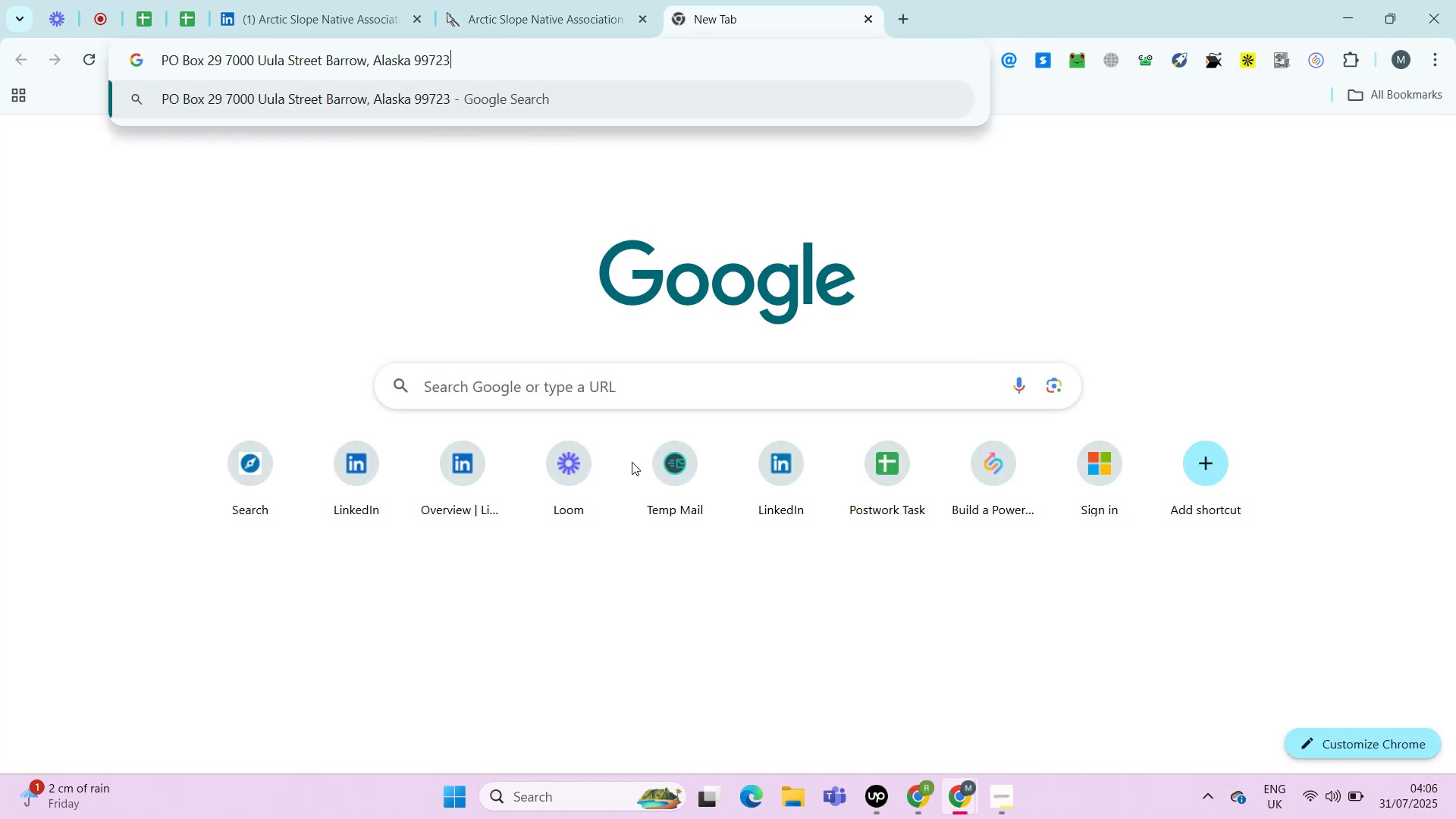 
key(Control+A)
 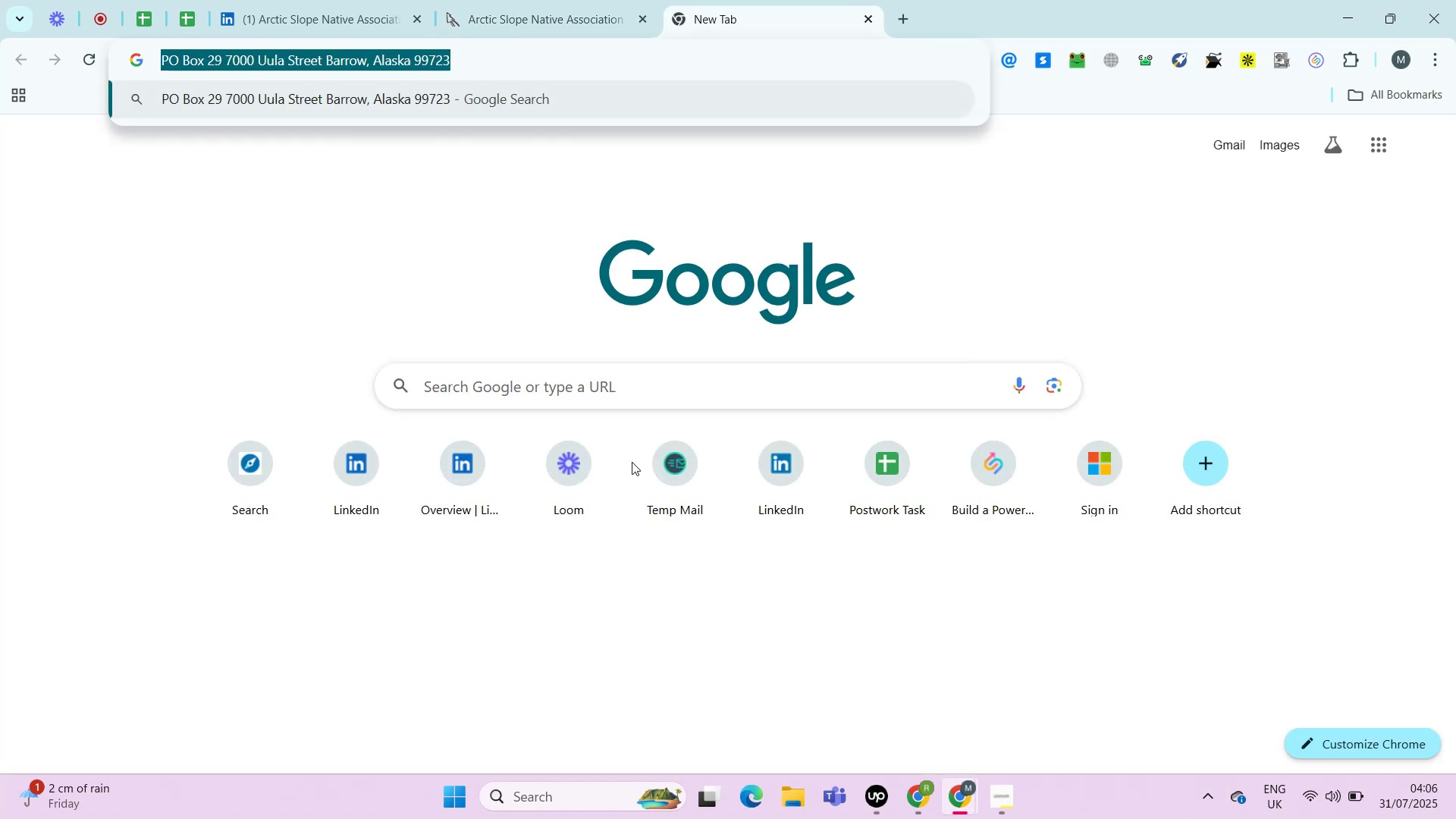 
key(Control+C)
 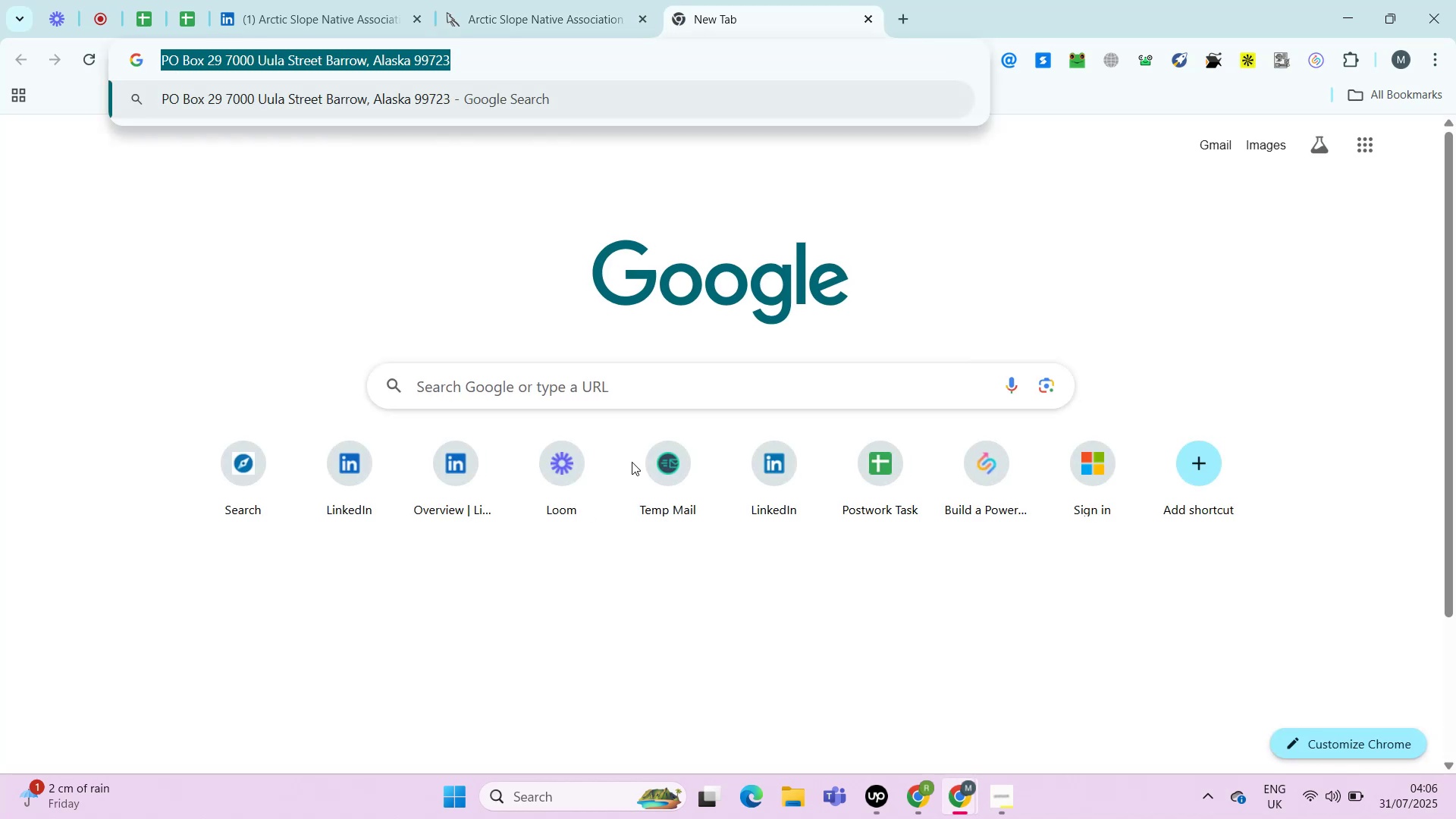 
key(Control+C)
 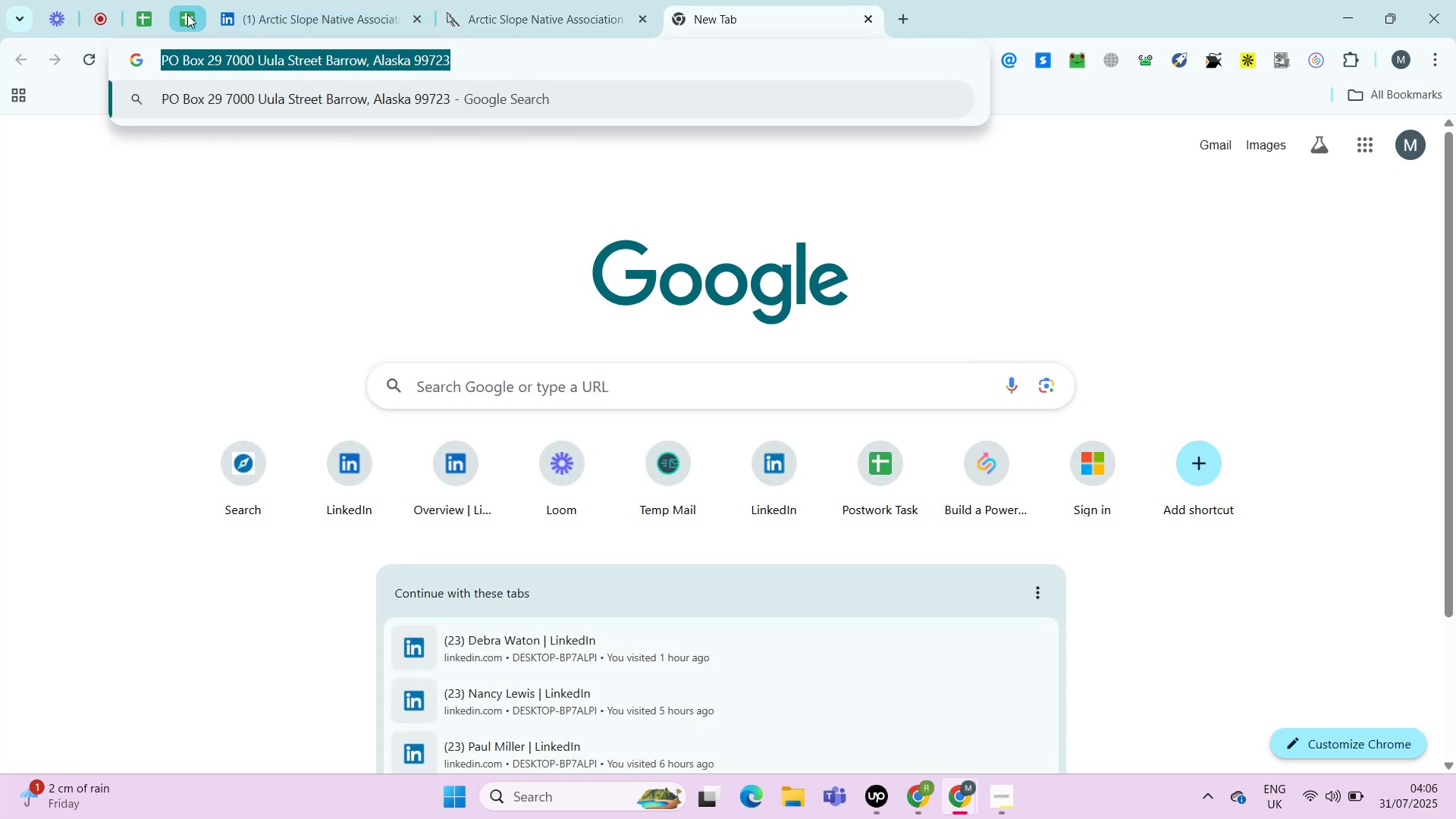 
left_click([187, 15])
 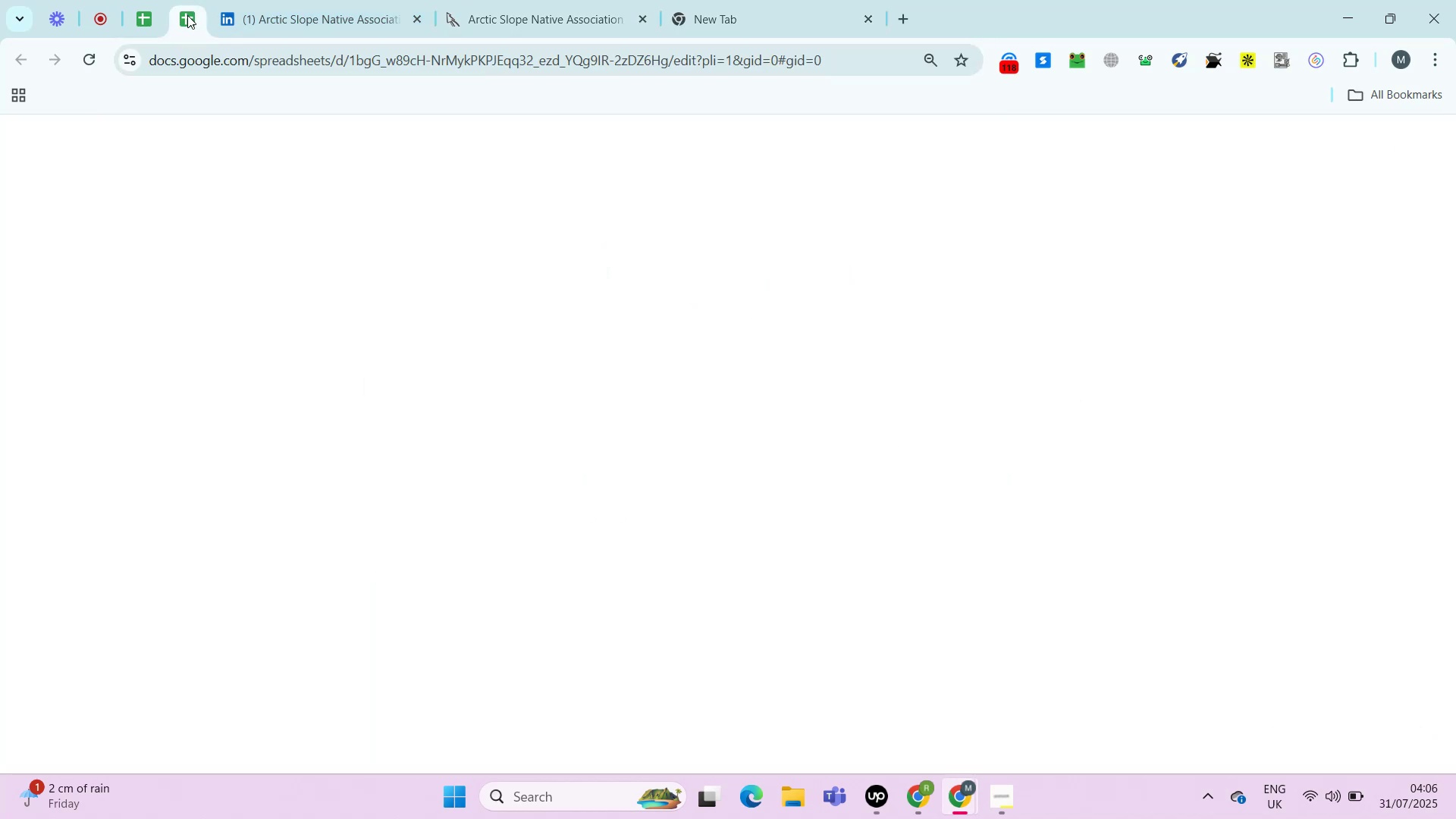 
key(Control+Shift+ShiftLeft)
 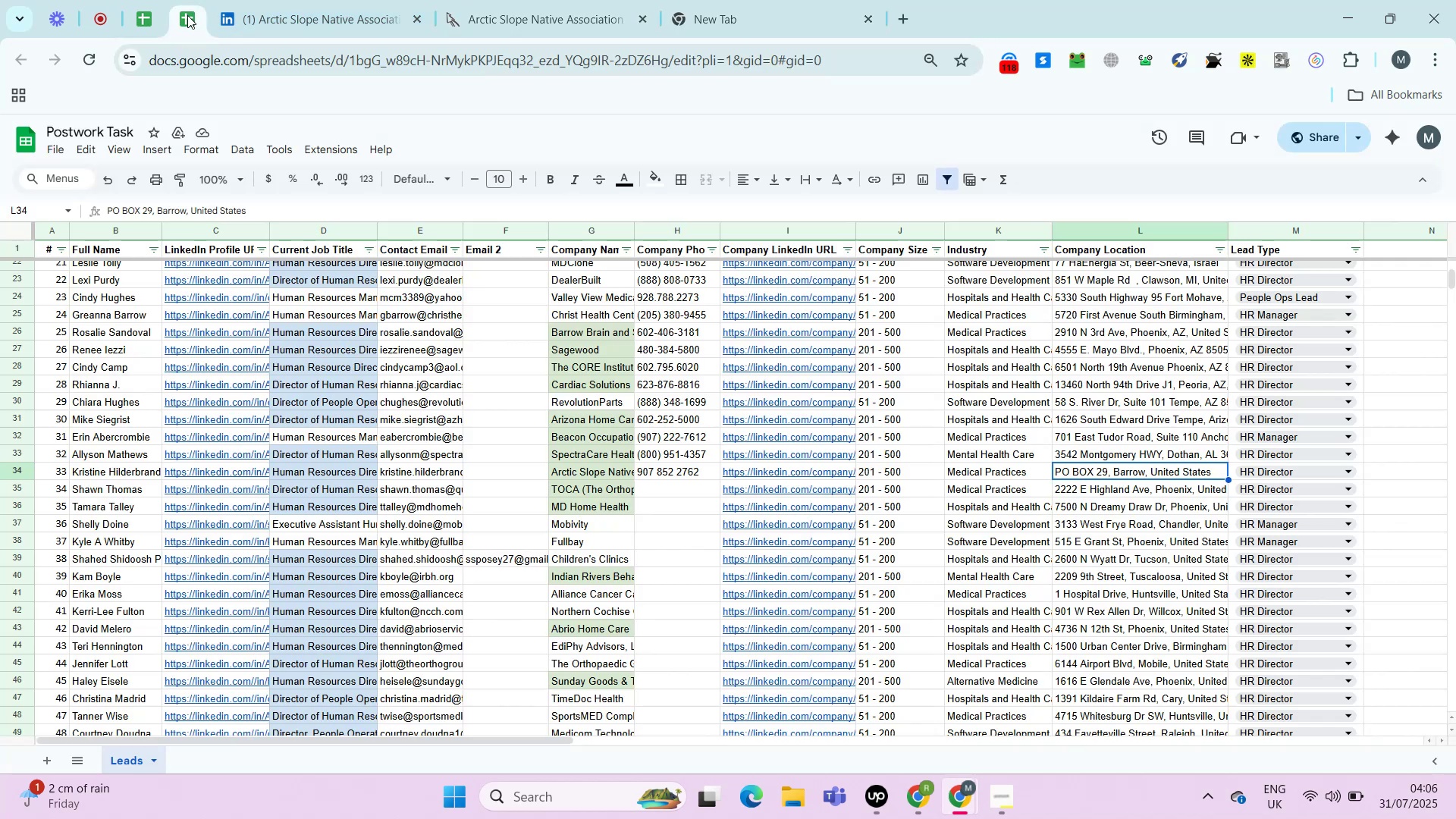 
key(Control+Shift+V)
 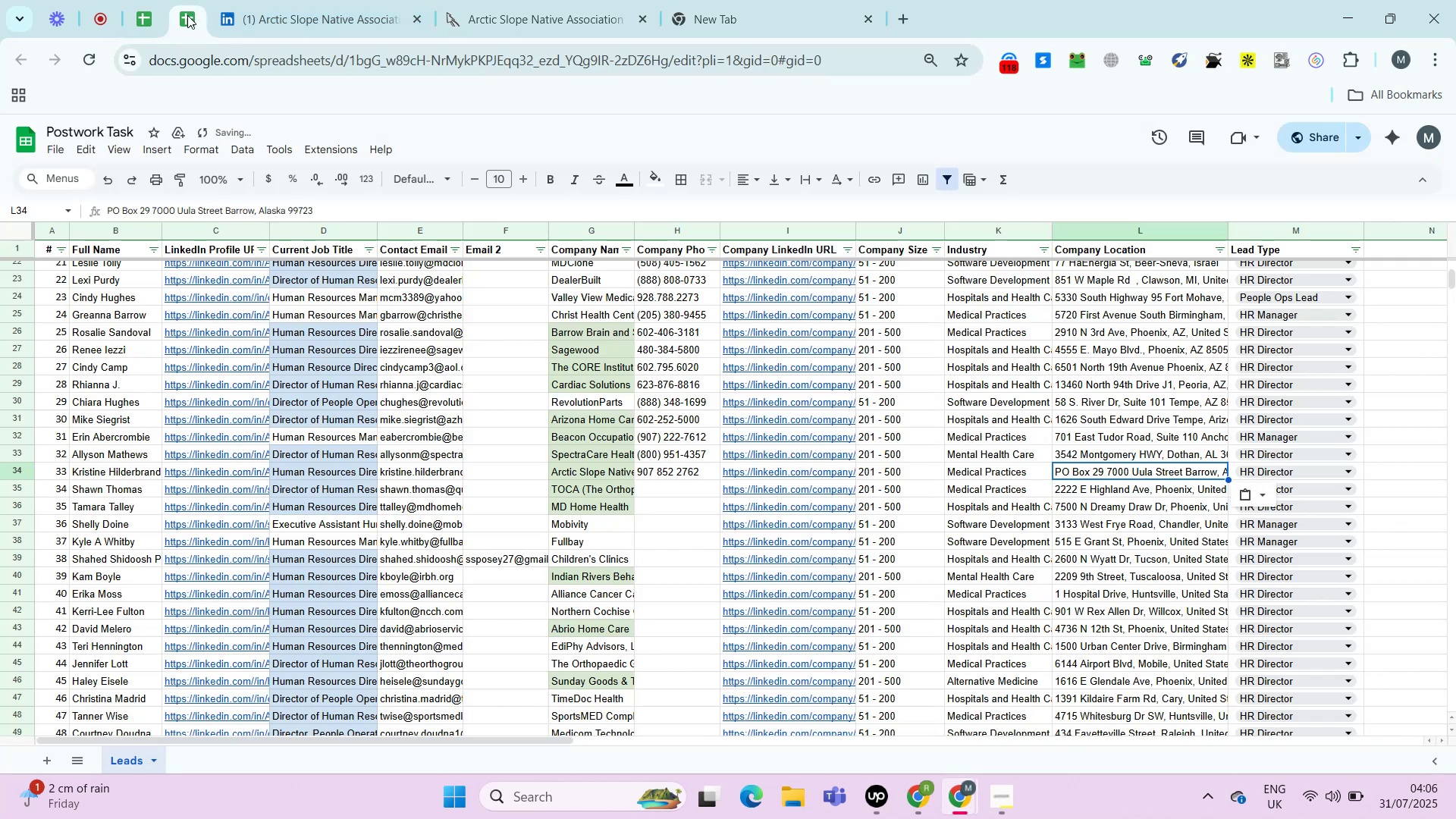 
key(ArrowDown)
 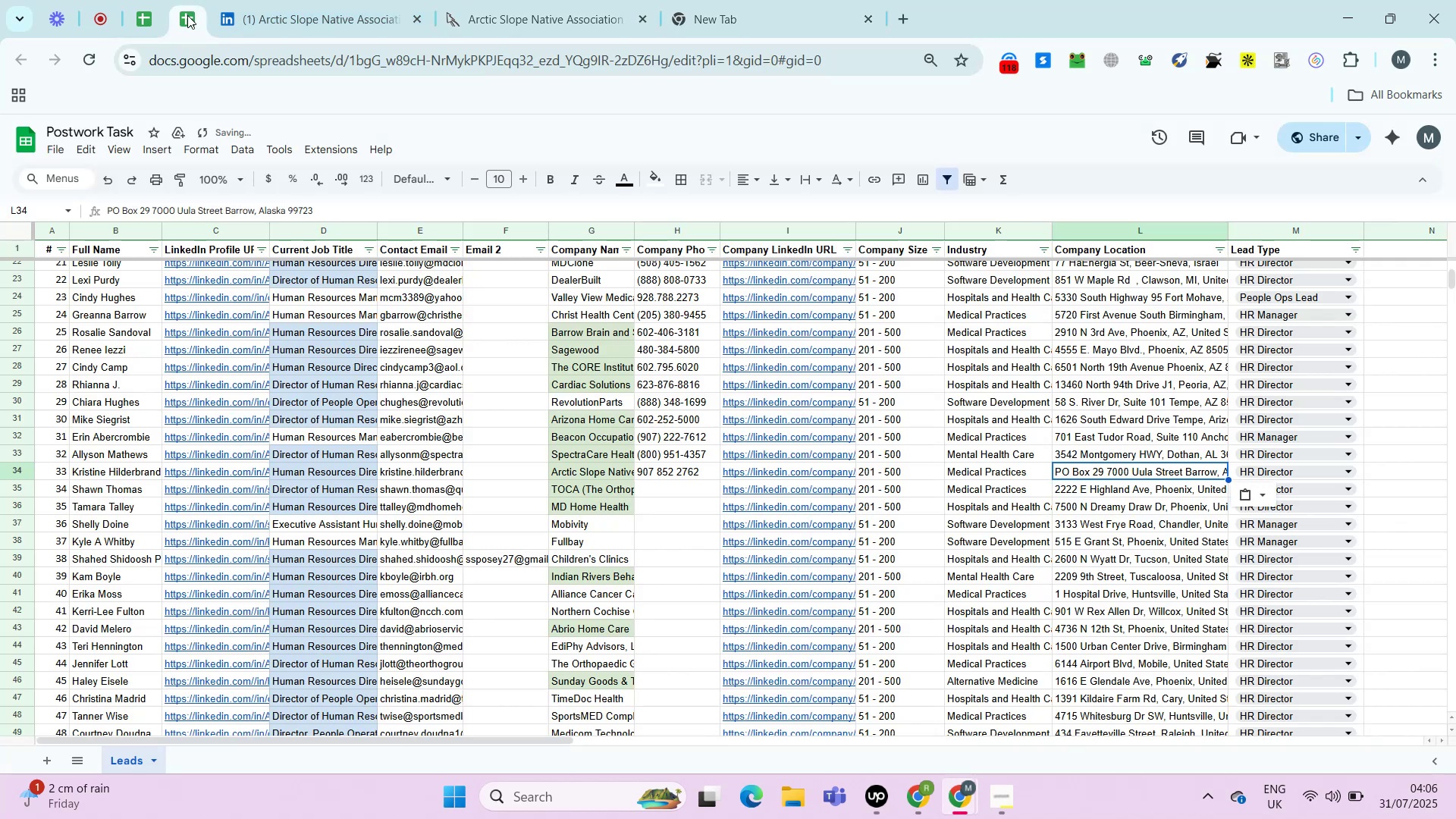 
key(ArrowLeft)
 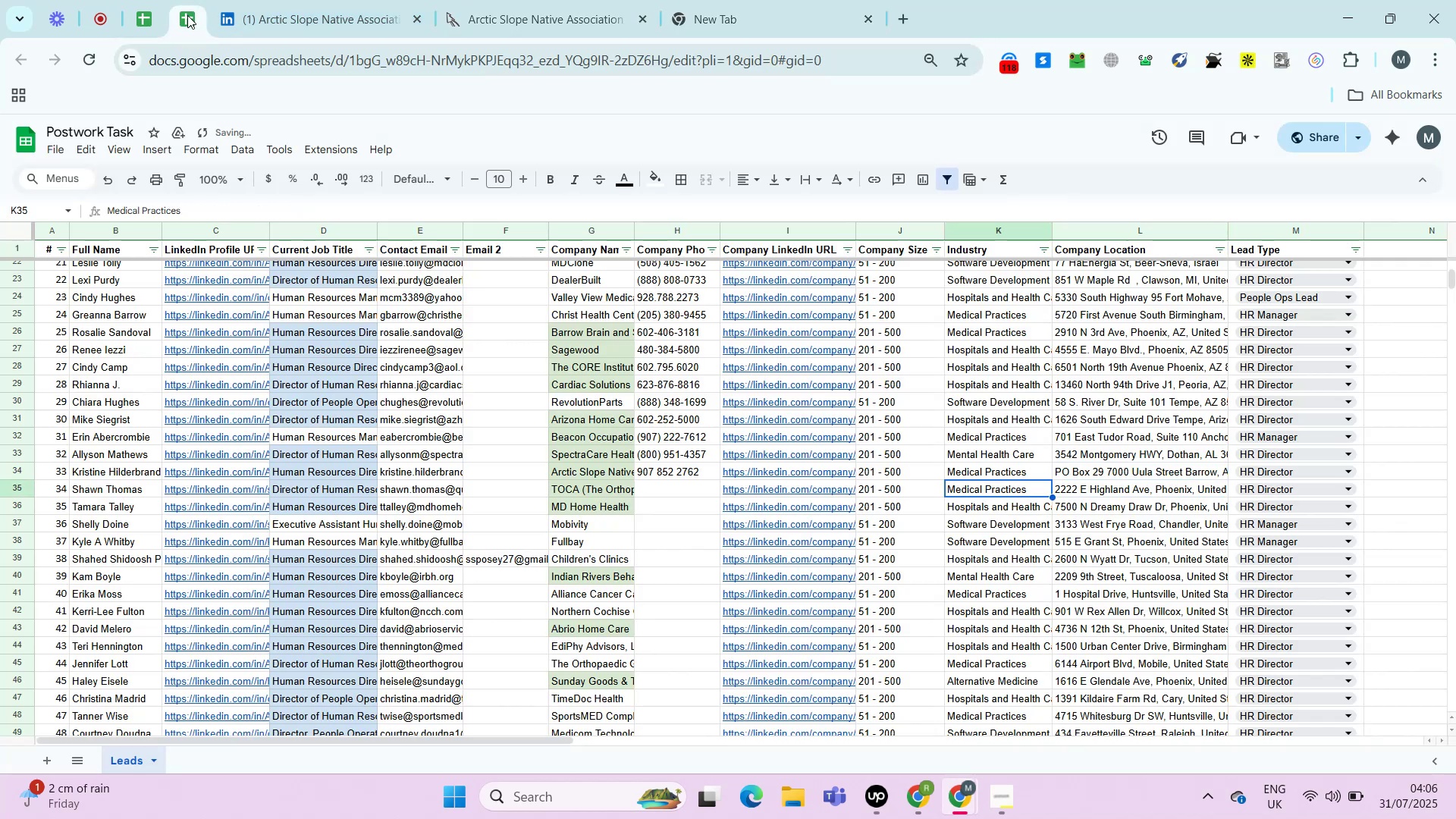 
key(ArrowLeft)
 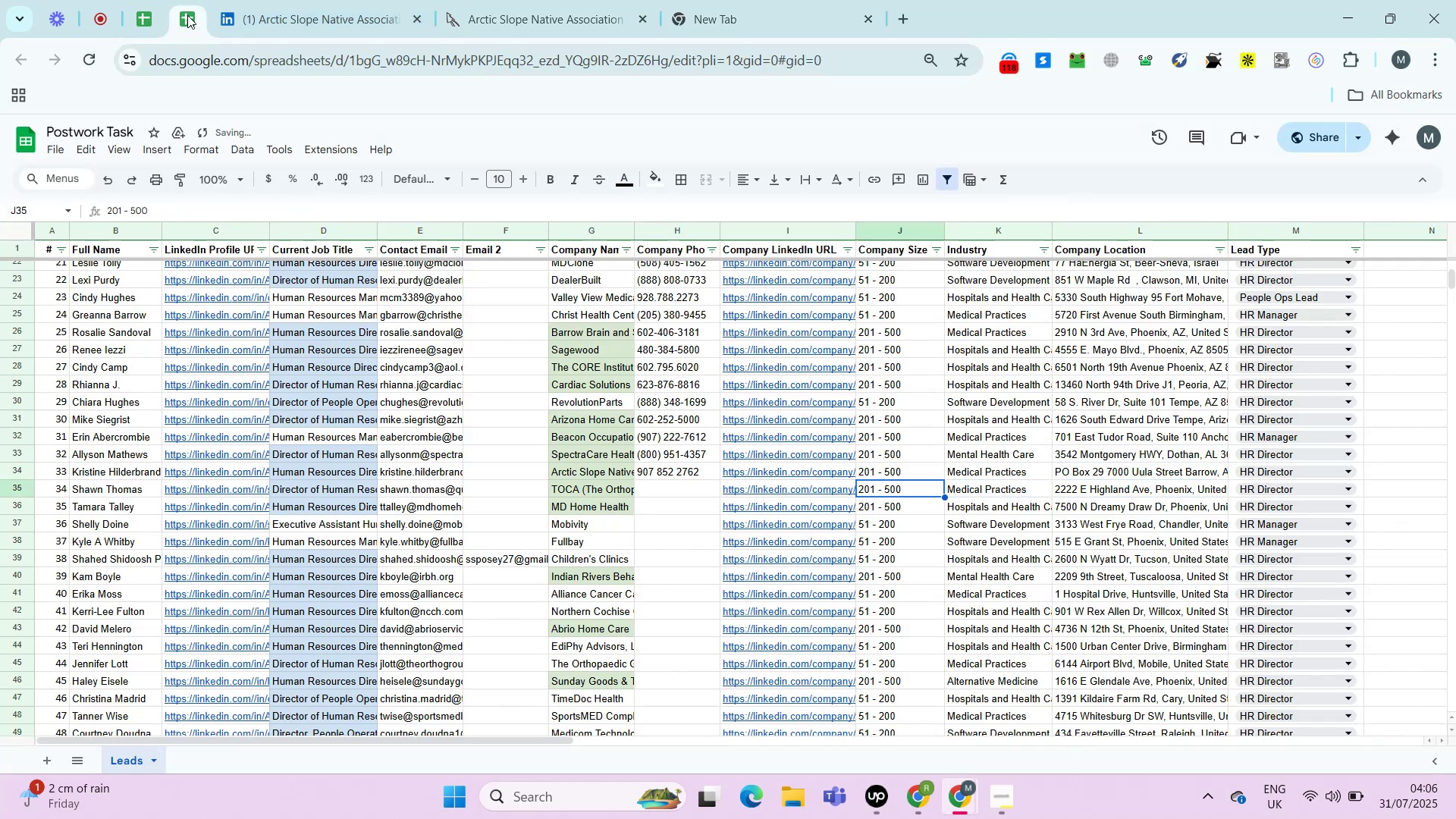 
key(ArrowLeft)
 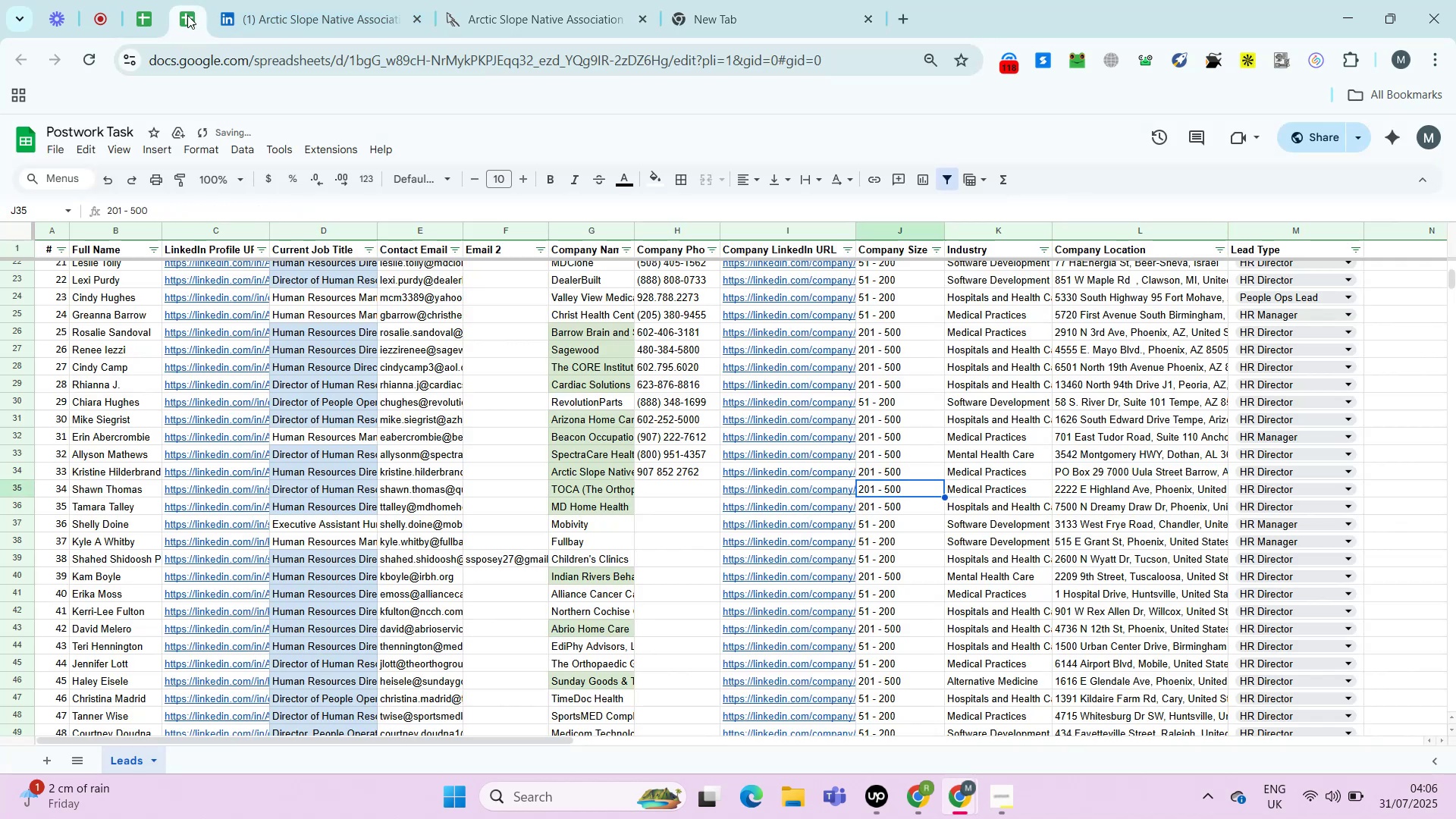 
key(ArrowLeft)
 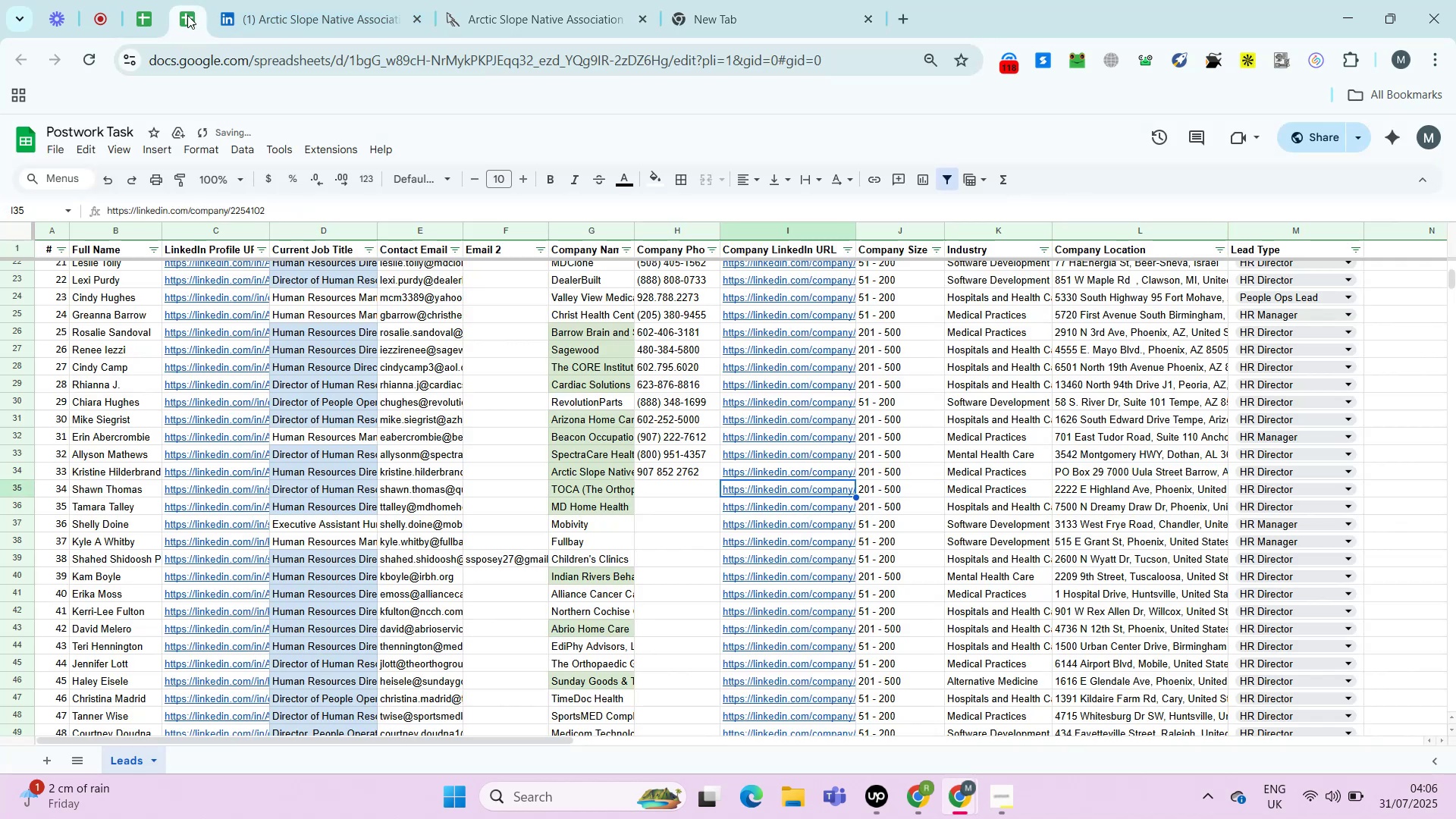 
key(ArrowLeft)
 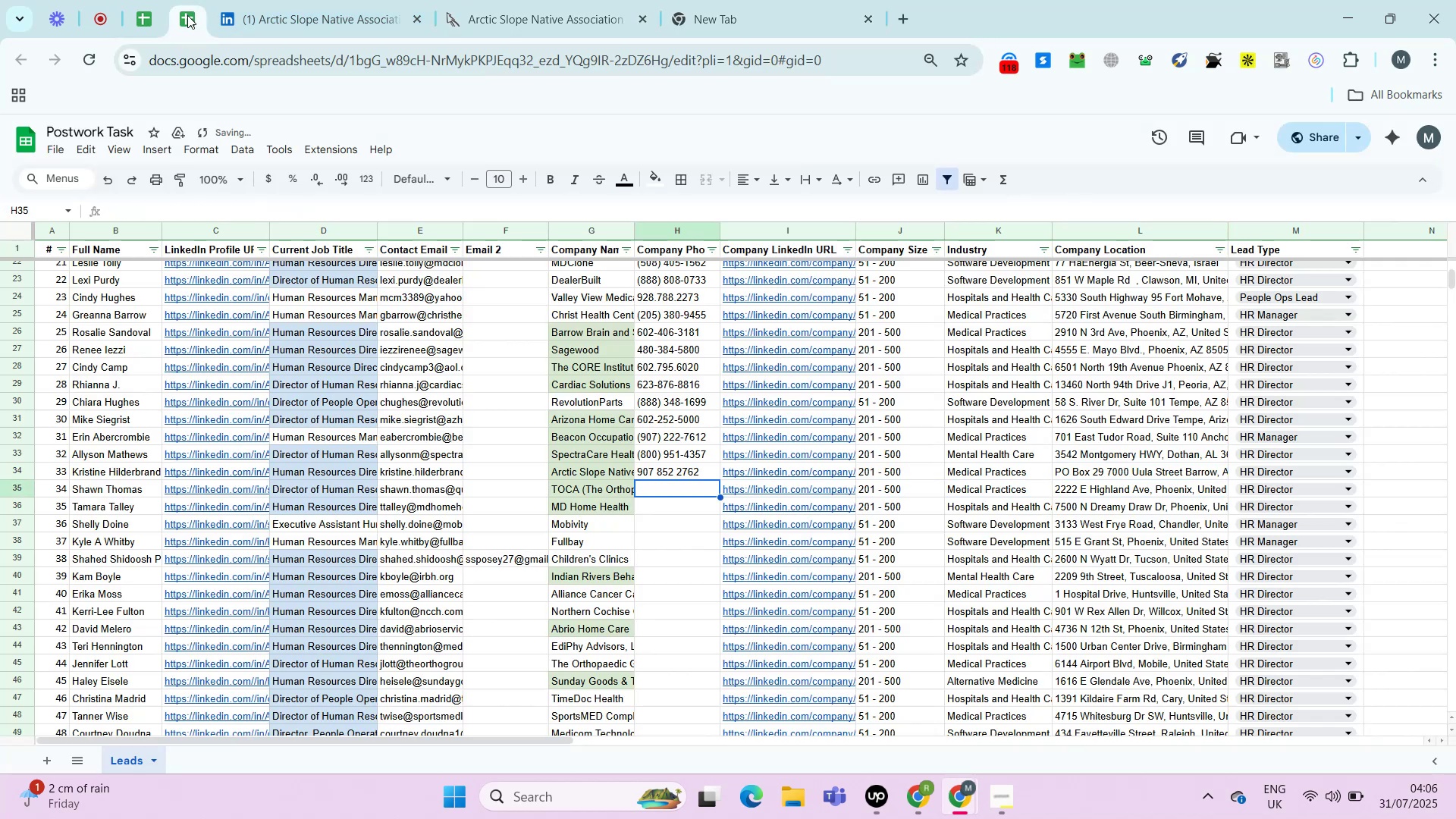 
key(ArrowRight)
 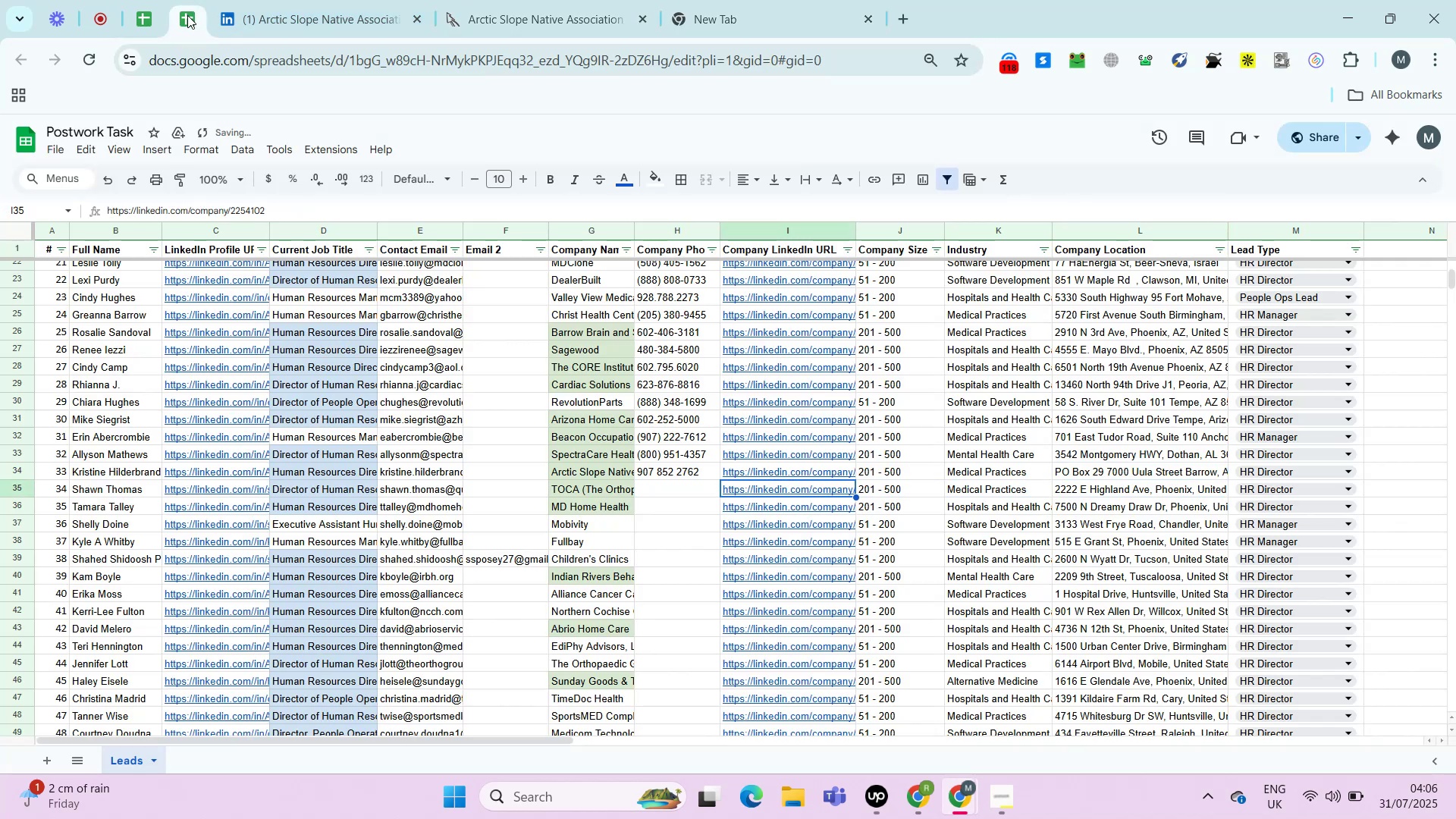 
key(Alt+Enter)
 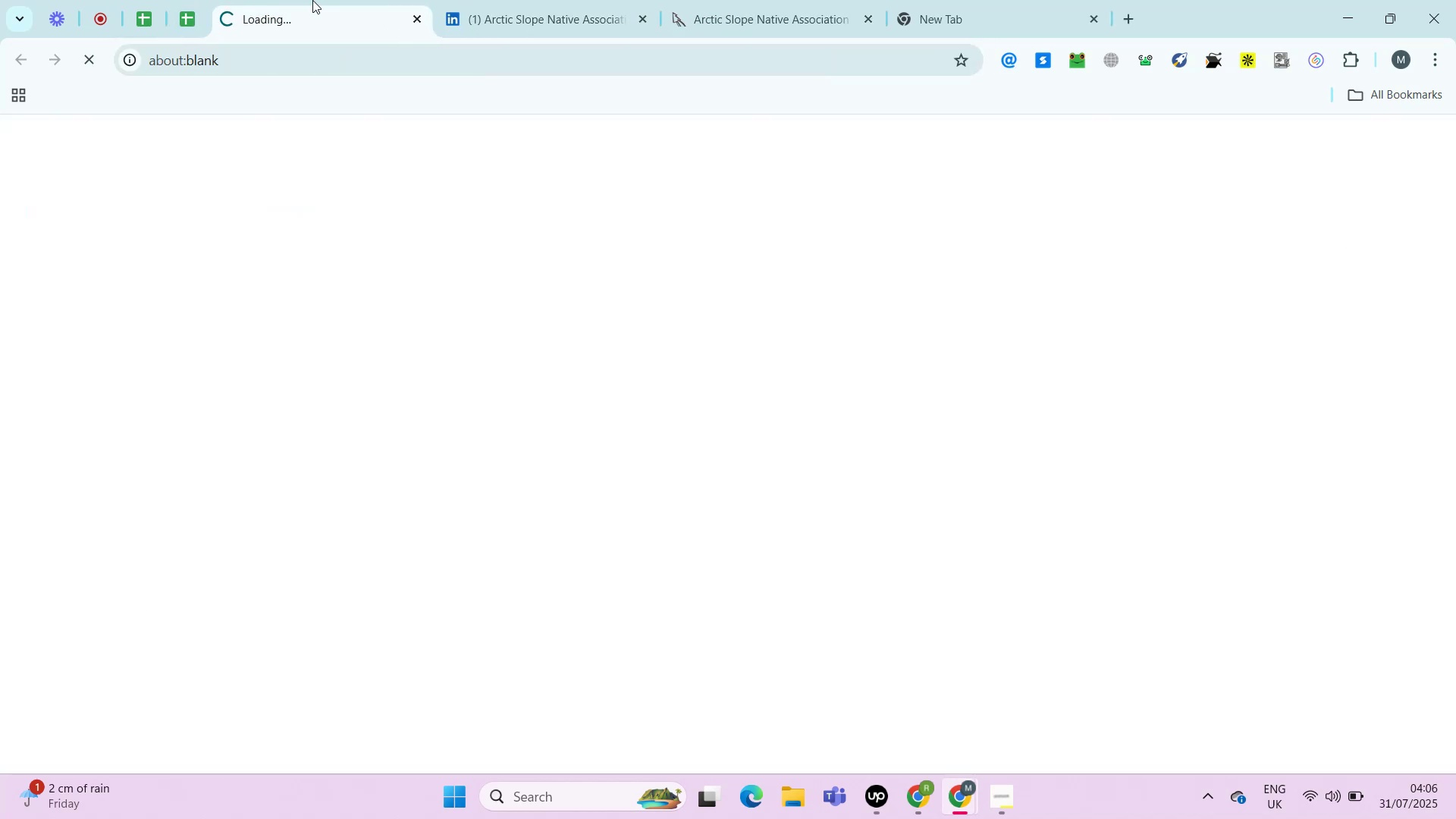 
left_click([313, 0])
 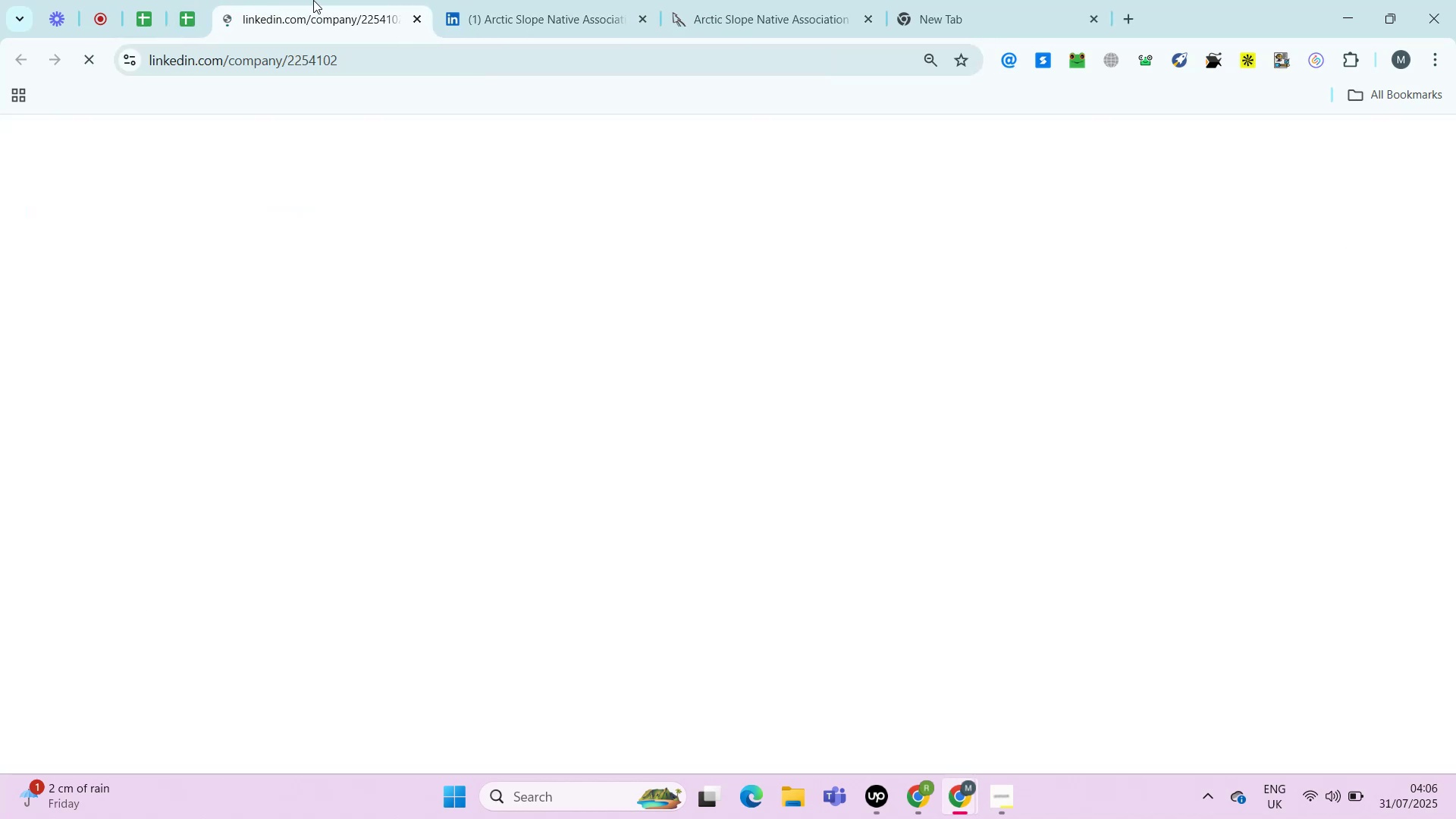 
right_click([313, 0])
 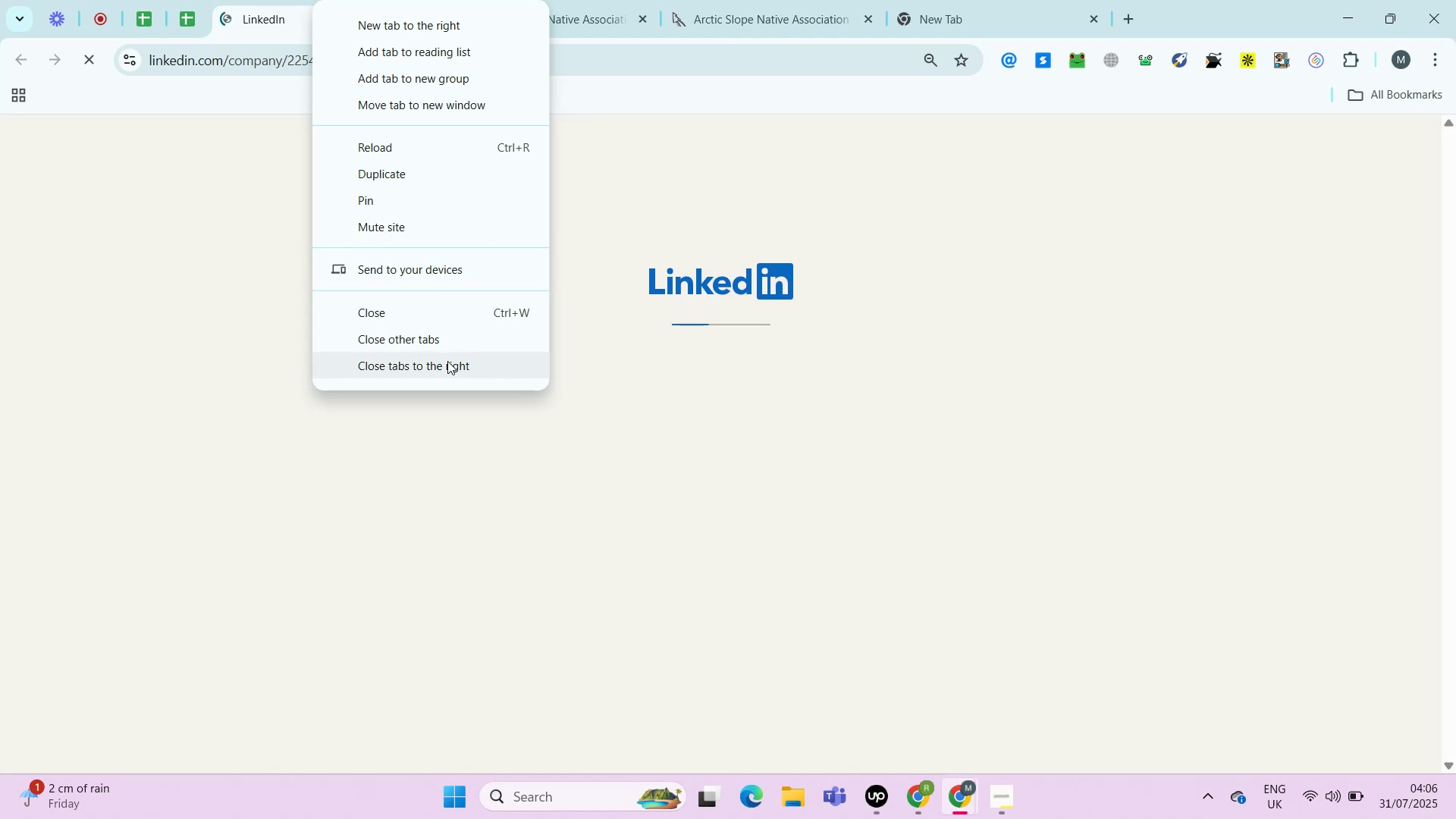 
left_click([447, 361])
 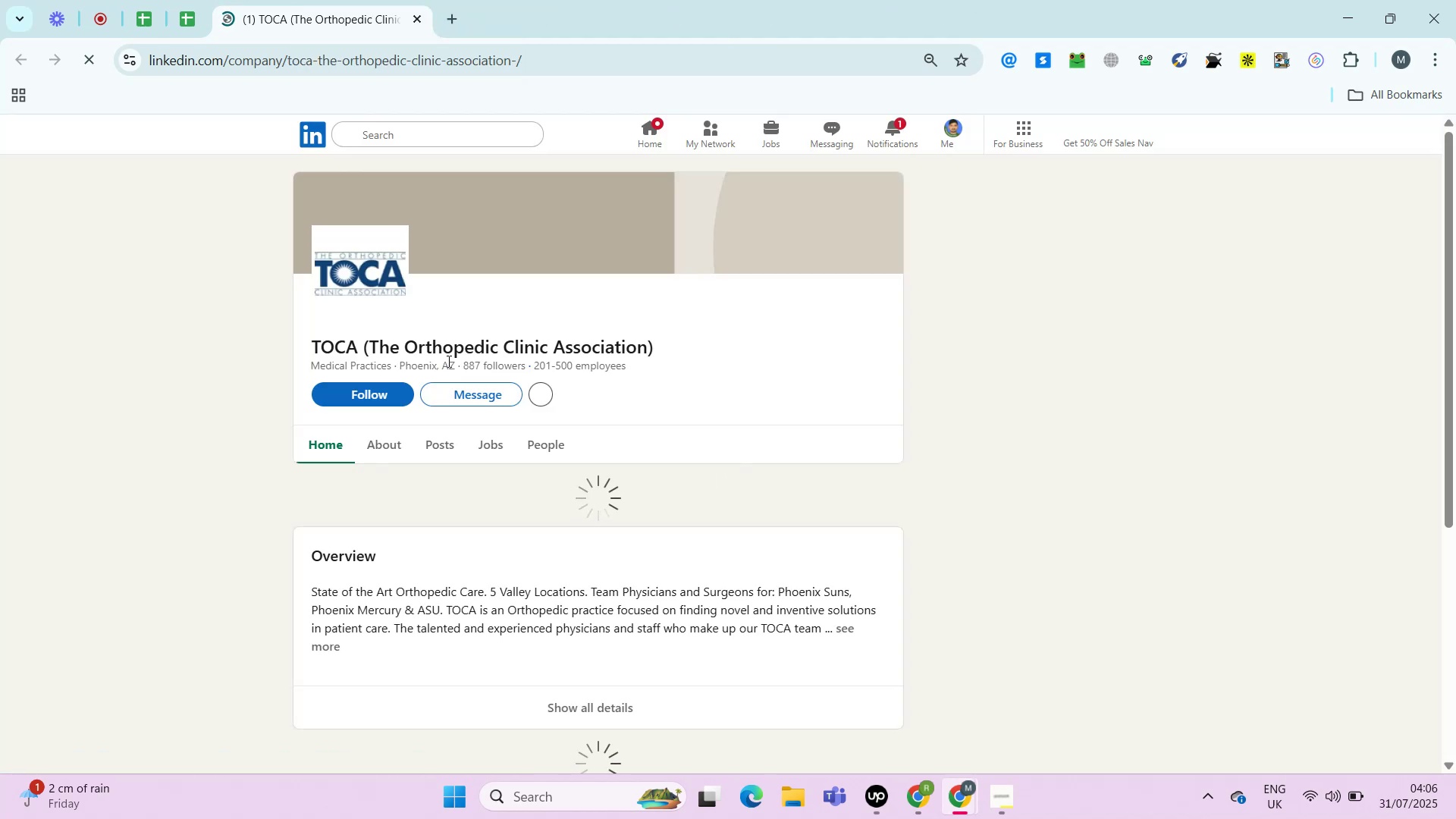 
left_click([390, 452])
 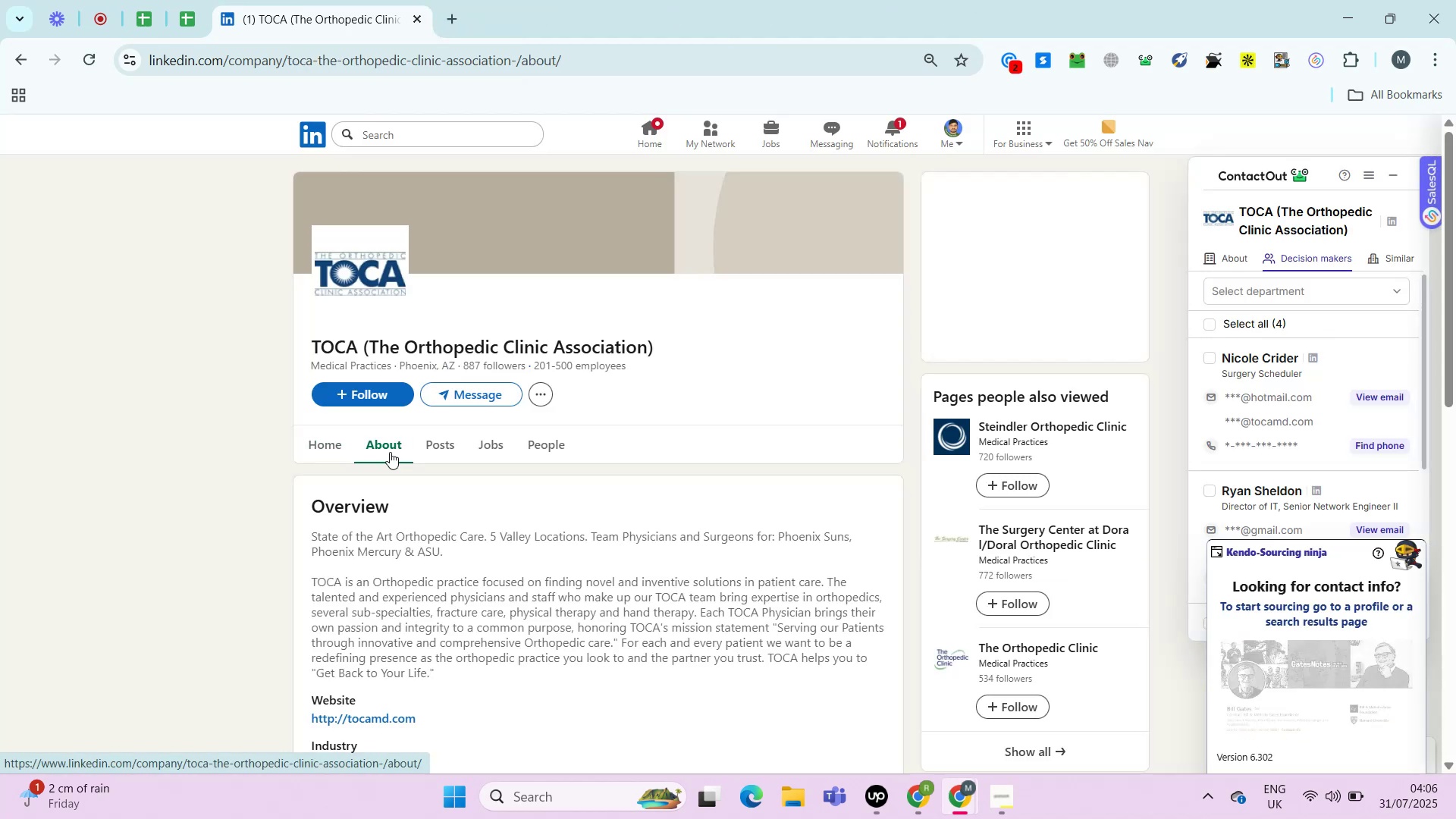 
wait(5.61)
 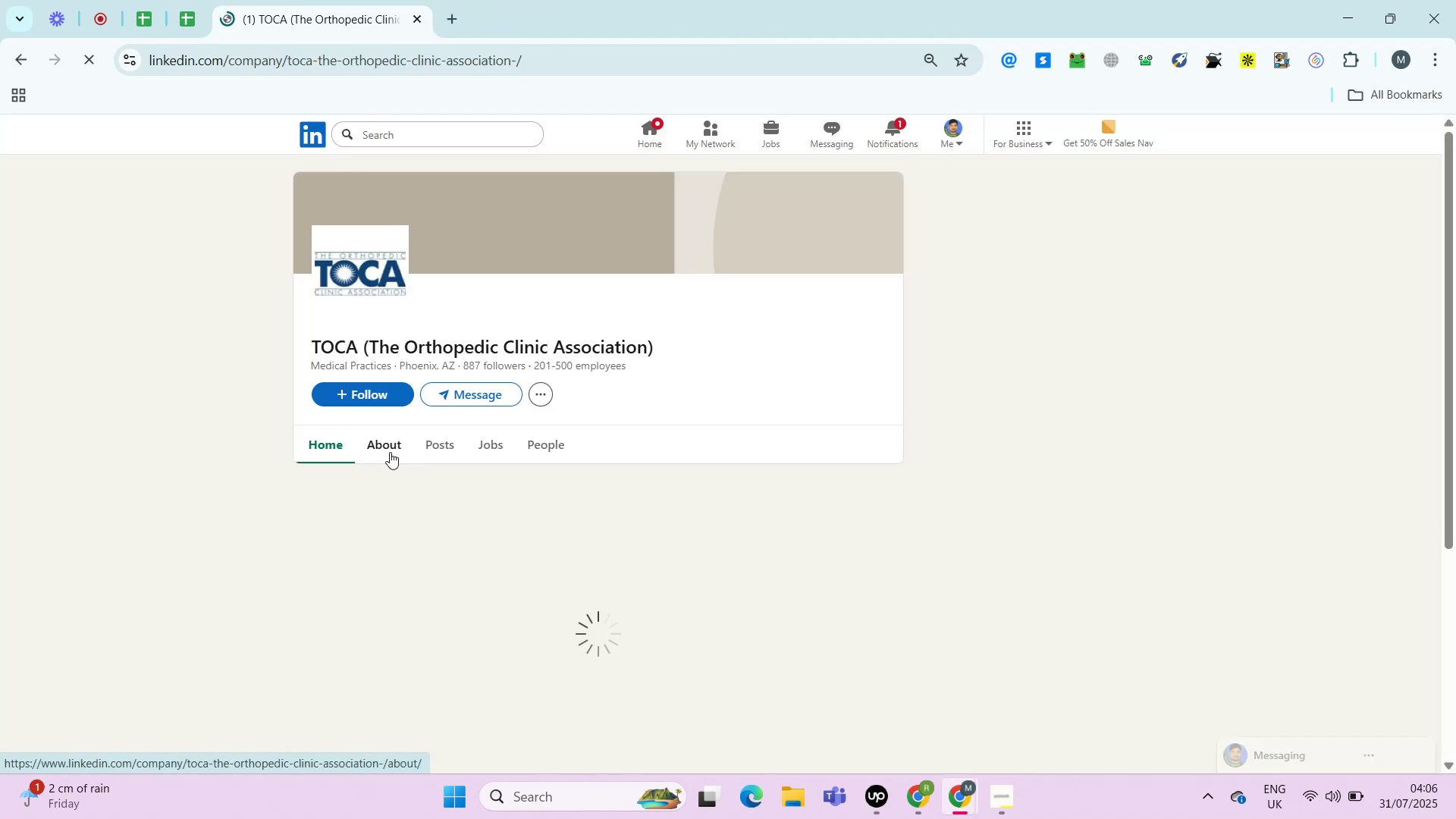 
hold_key(key=ControlLeft, duration=0.67)
left_click([392, 240])
 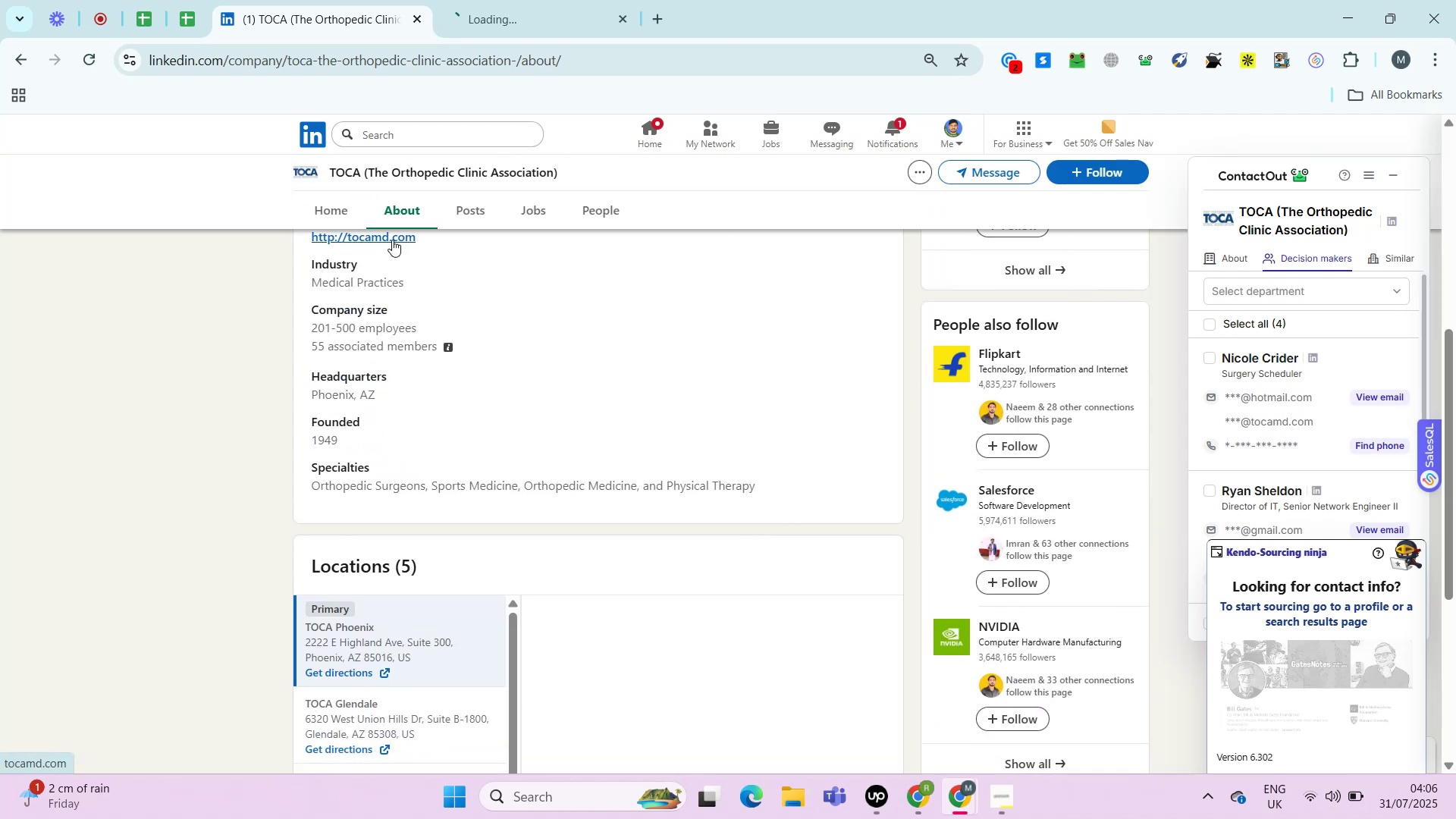 
mouse_move([429, 367])
 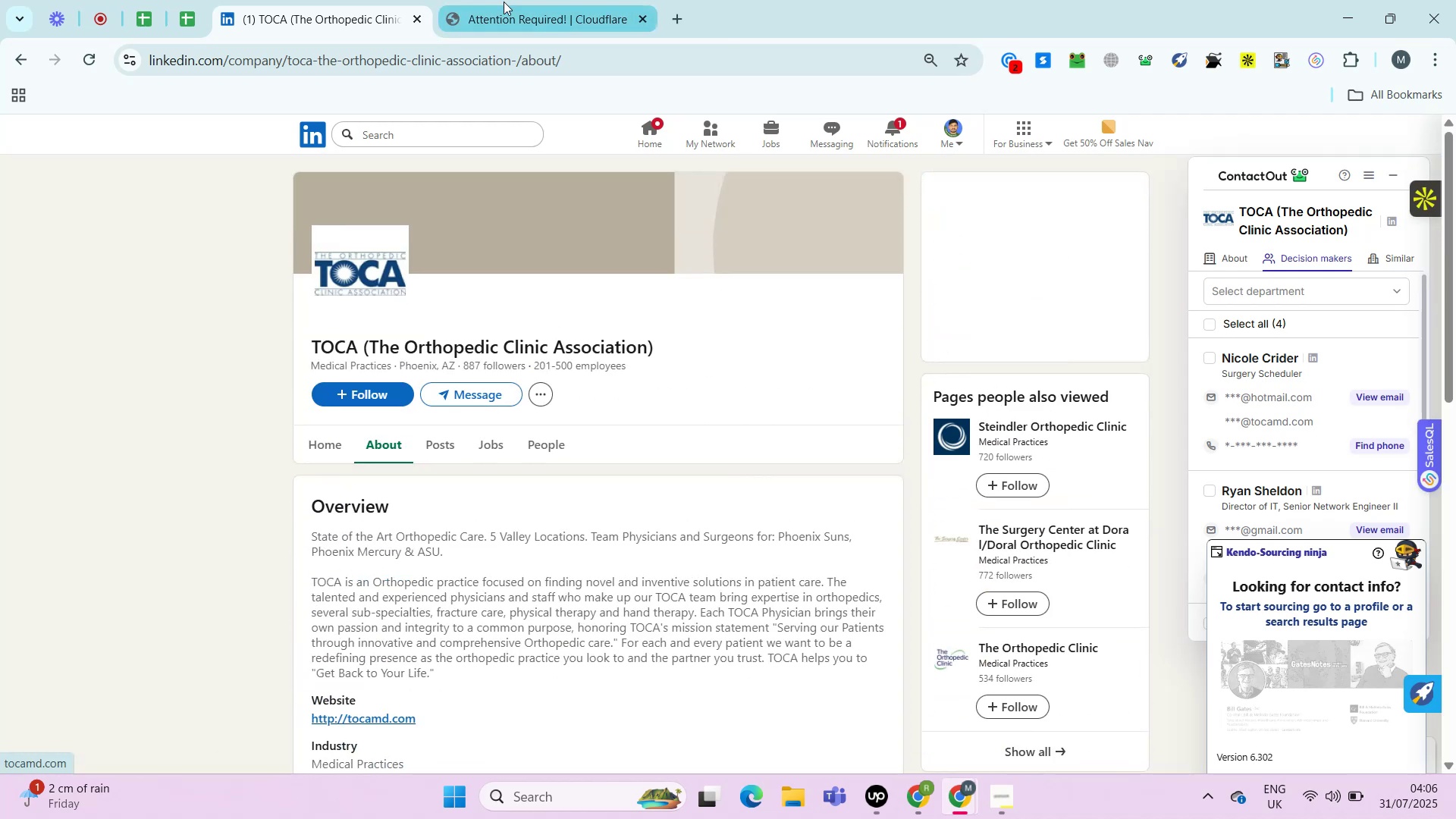 
left_click([504, 2])
 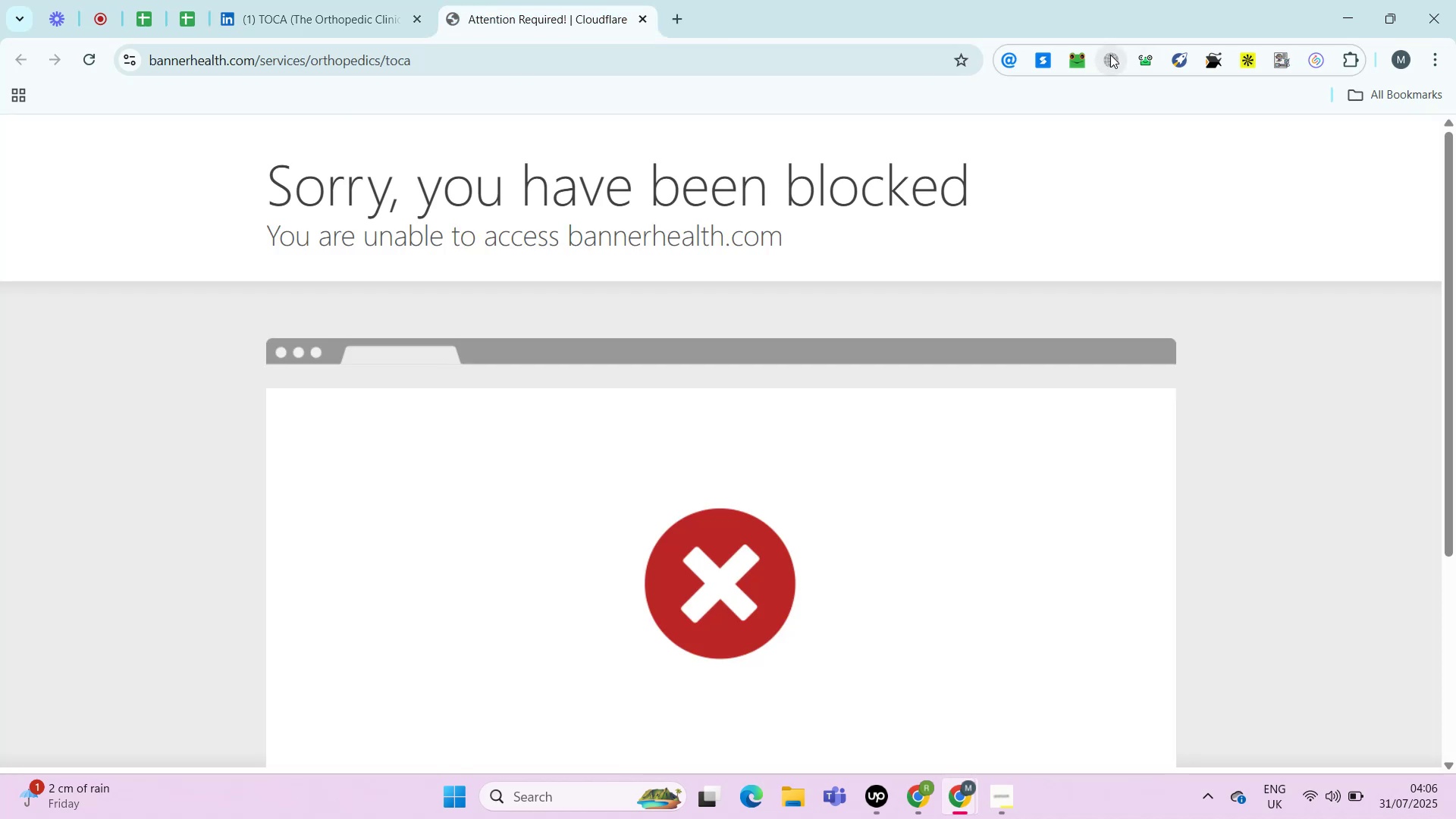 
left_click([1113, 56])
 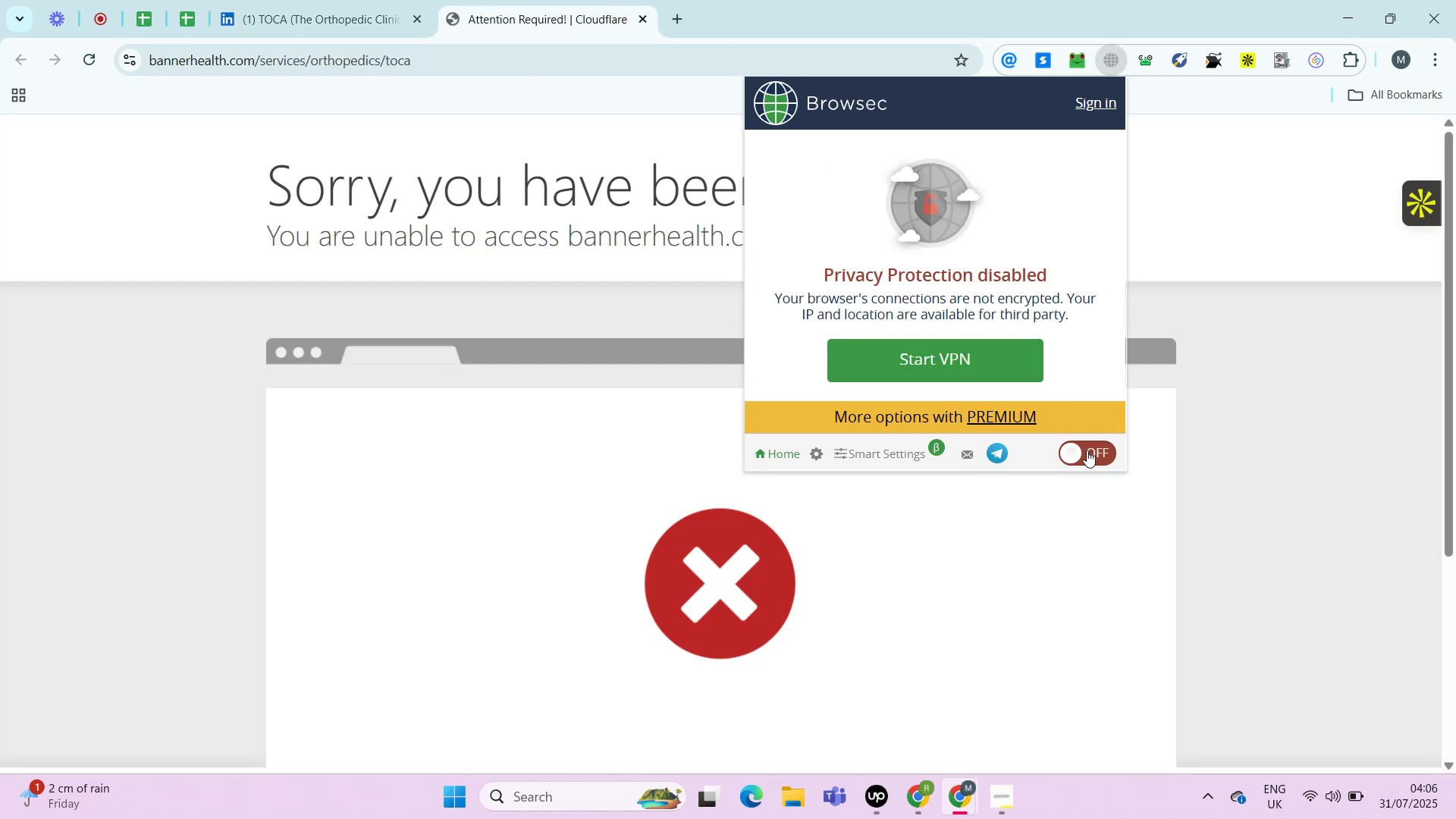 
left_click([1087, 452])
 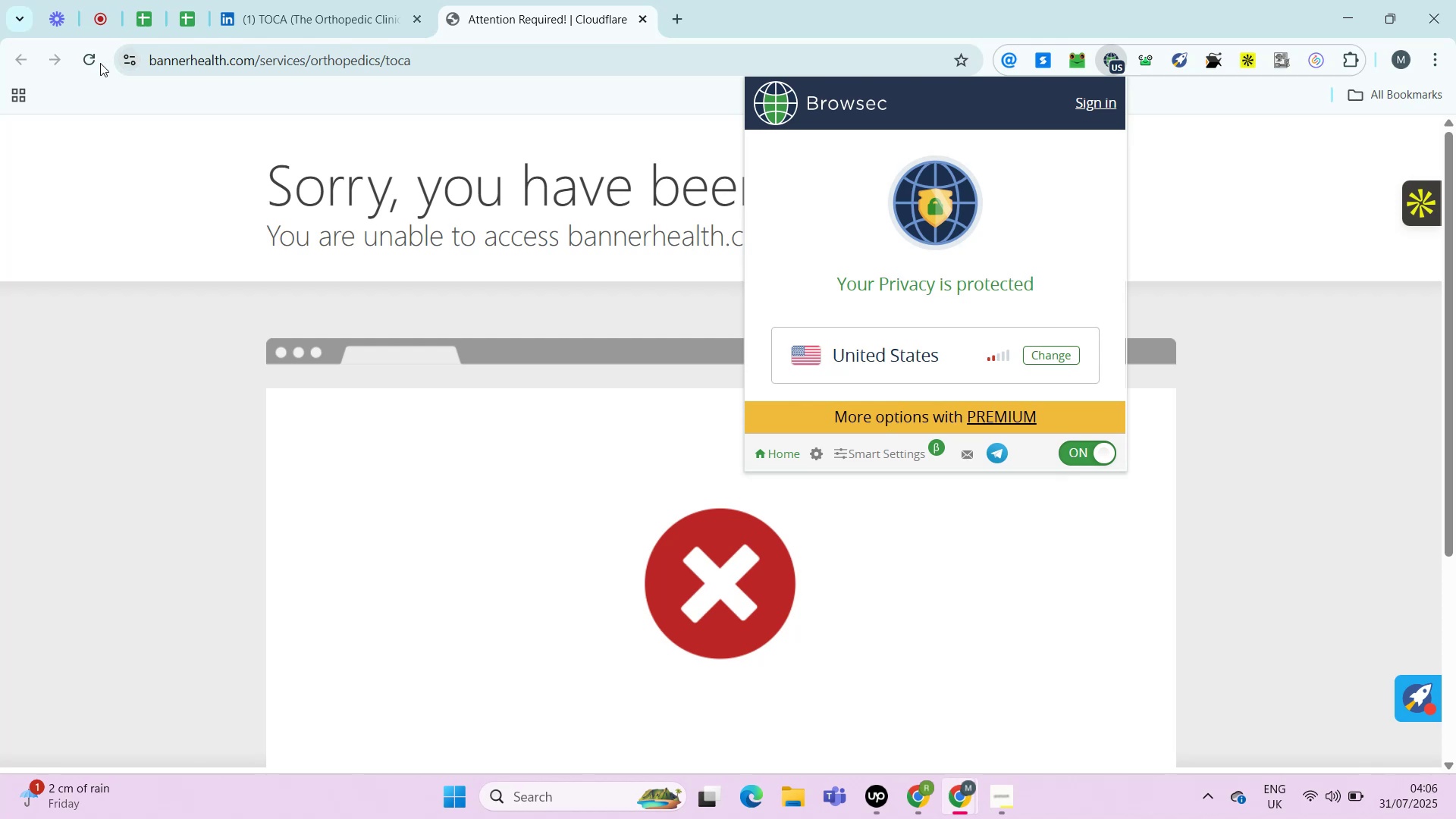 
left_click([92, 60])
 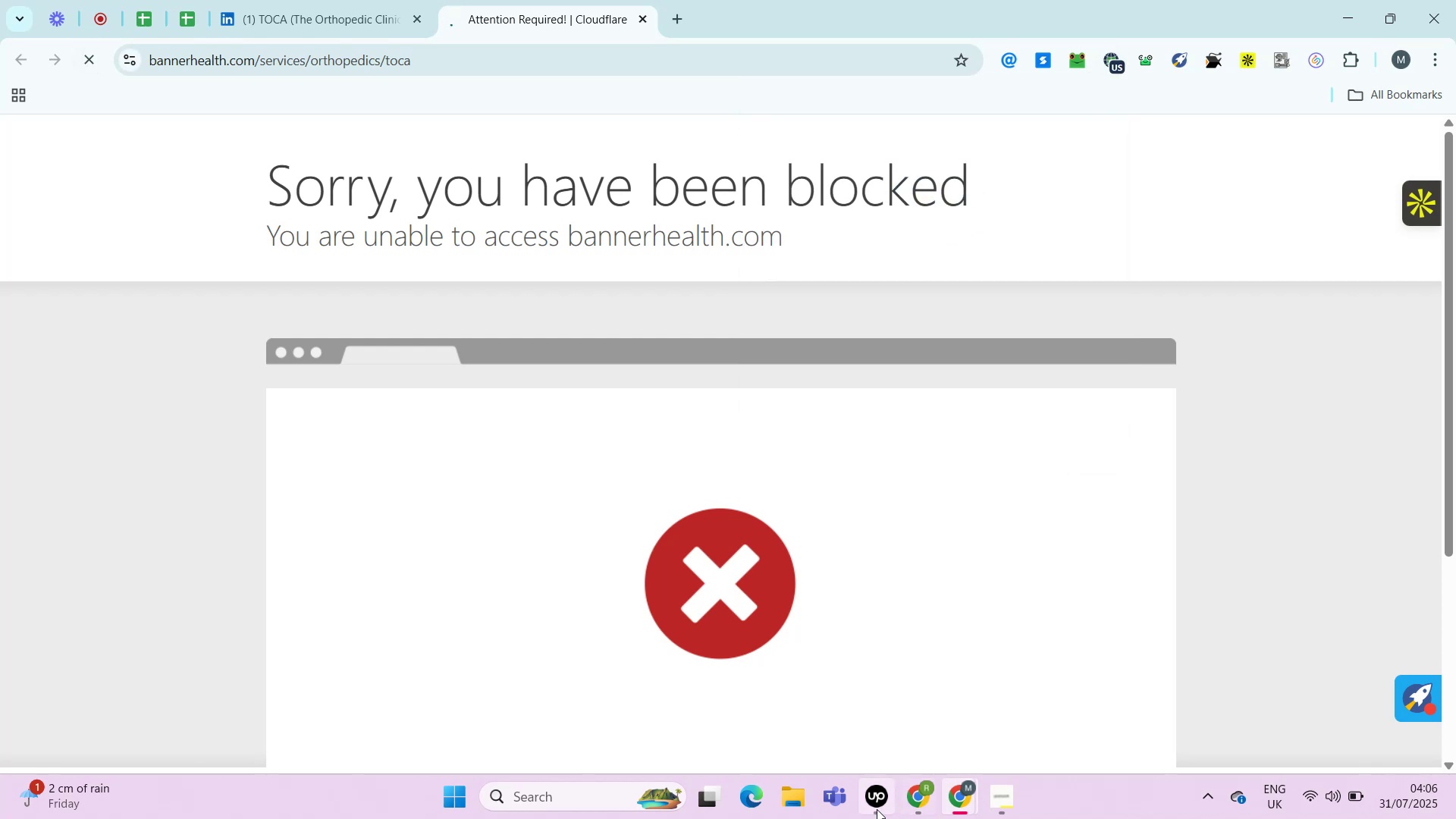 
left_click([871, 808])
 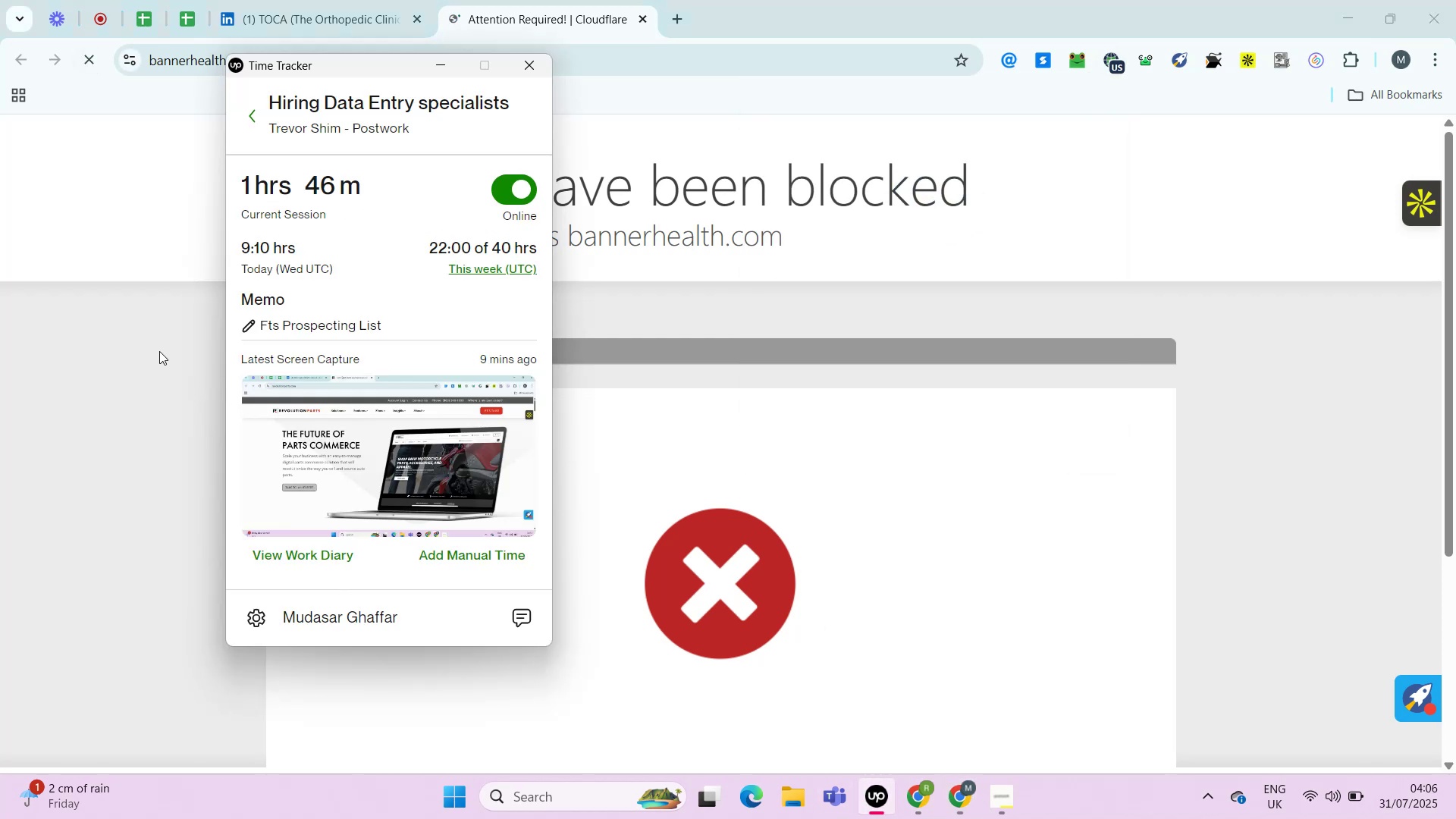 
left_click([159, 351])
 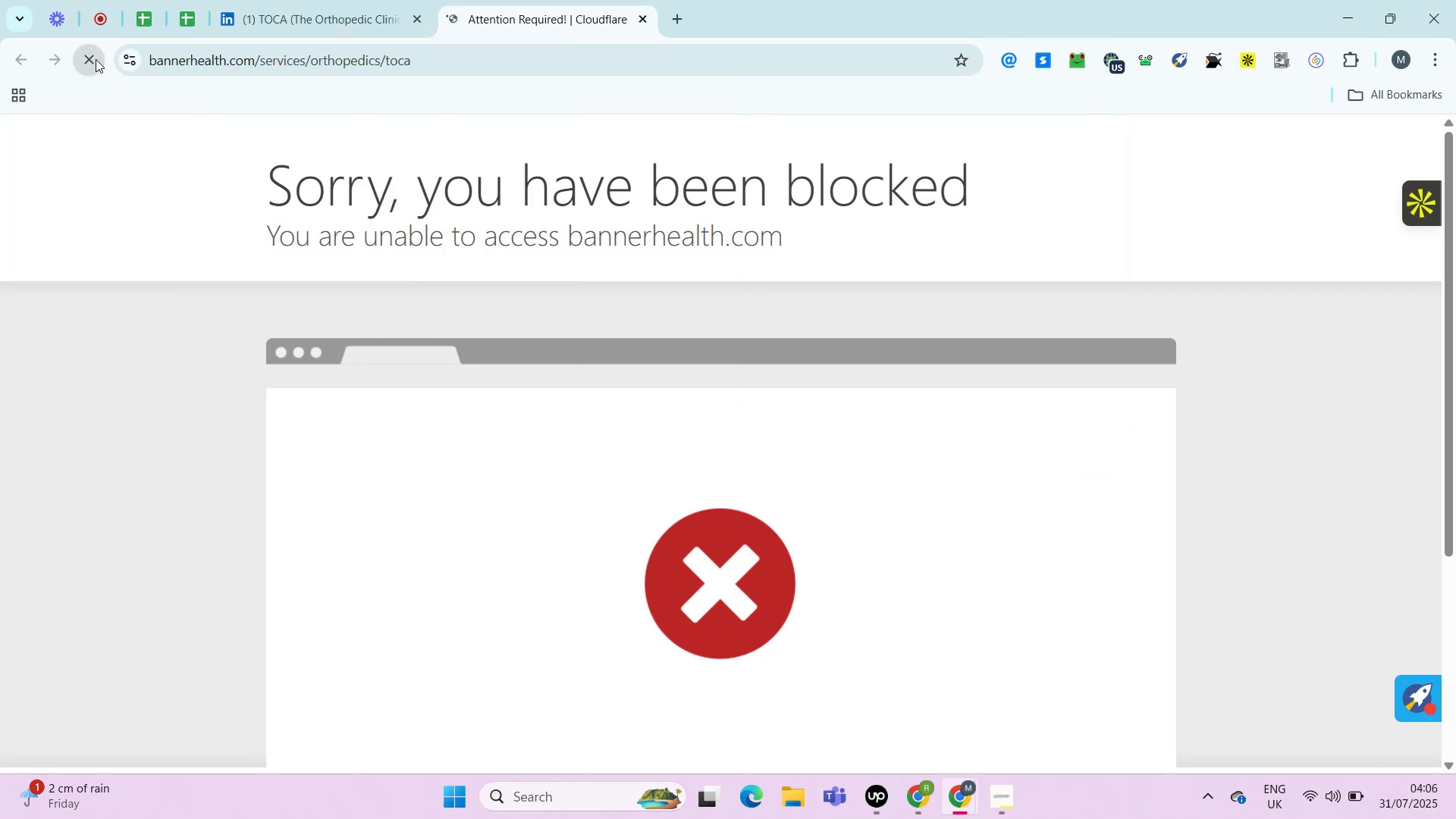 
double_click([96, 59])
 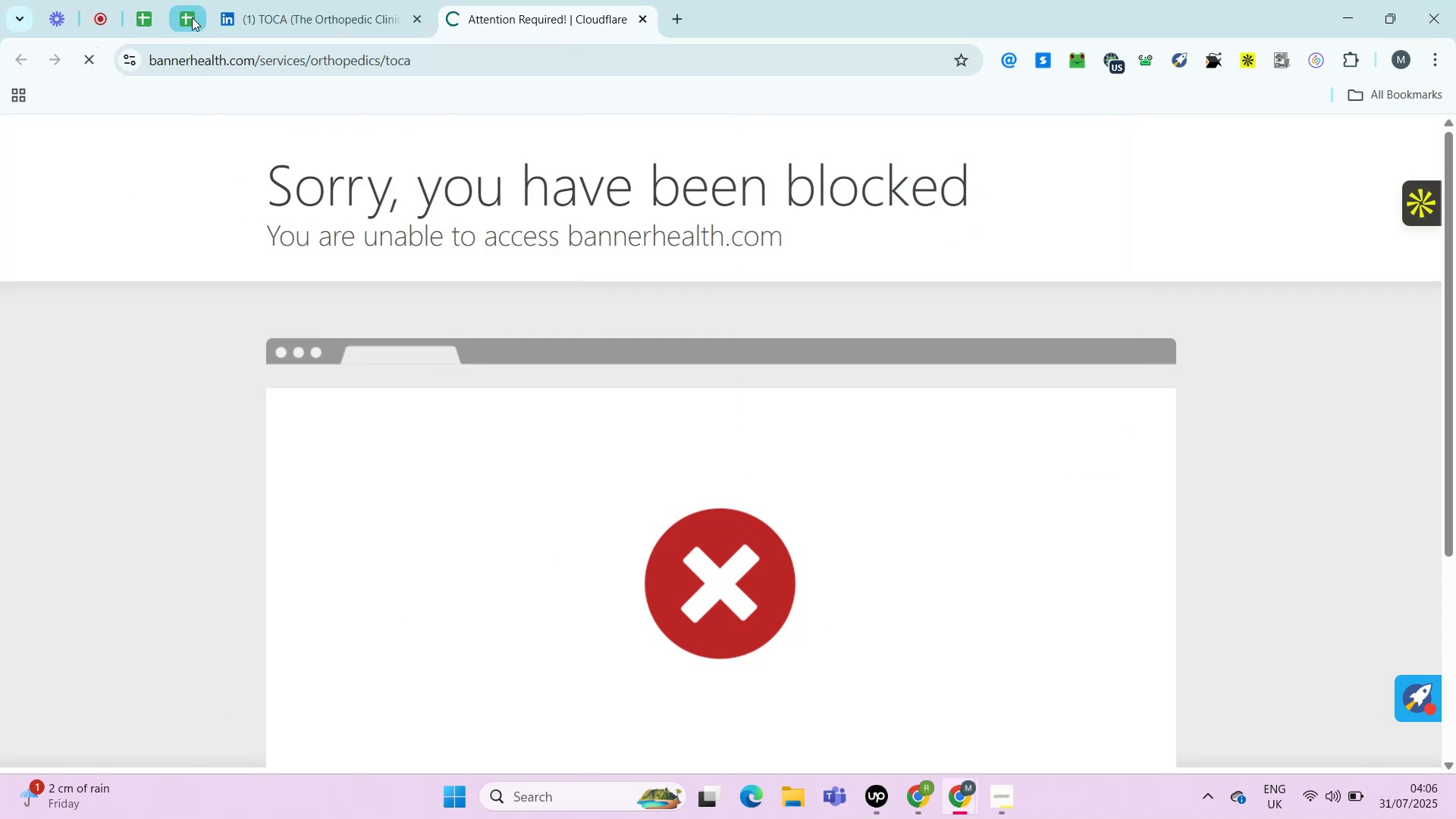 
left_click([192, 17])
 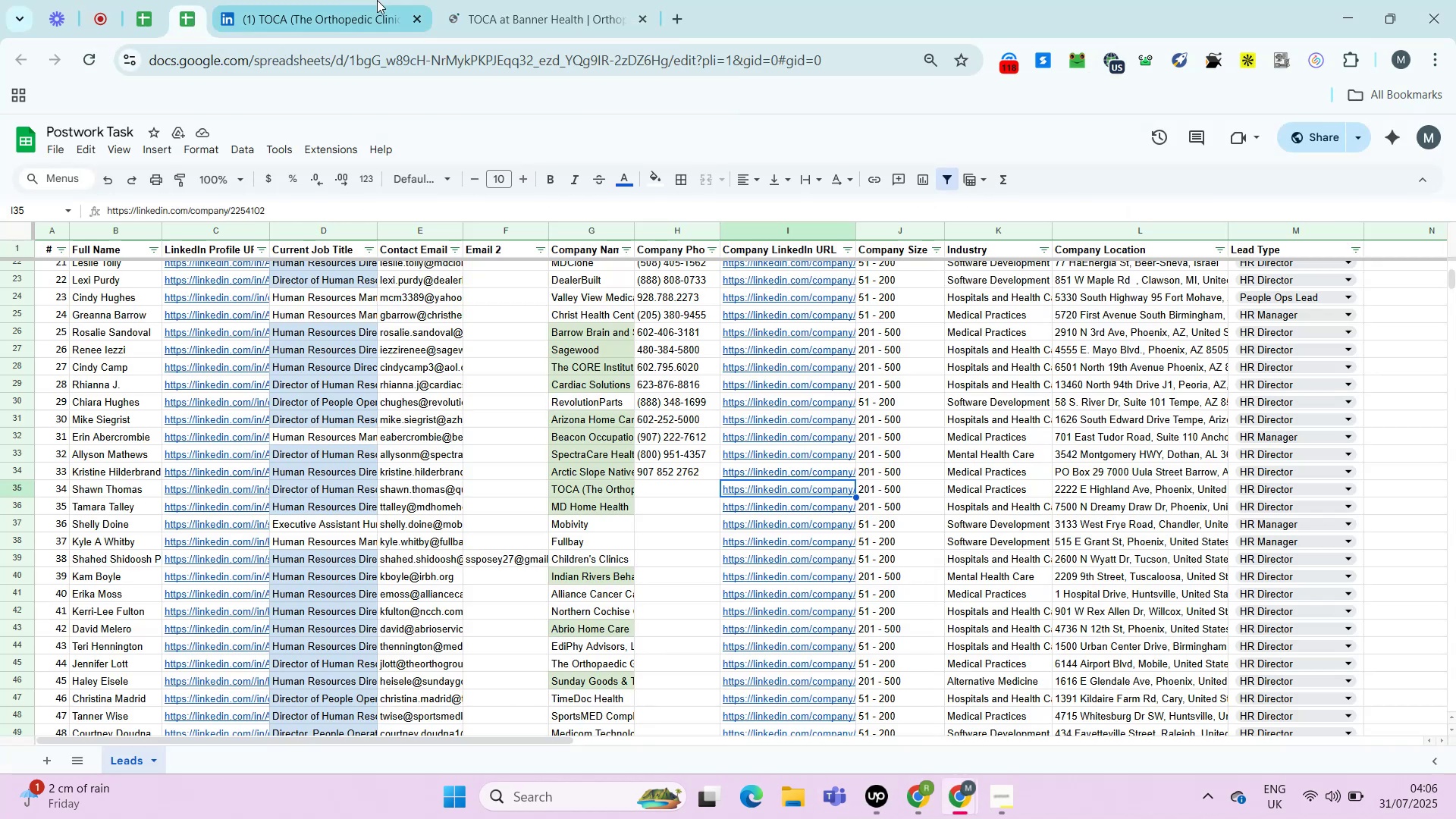 
left_click([469, 0])
 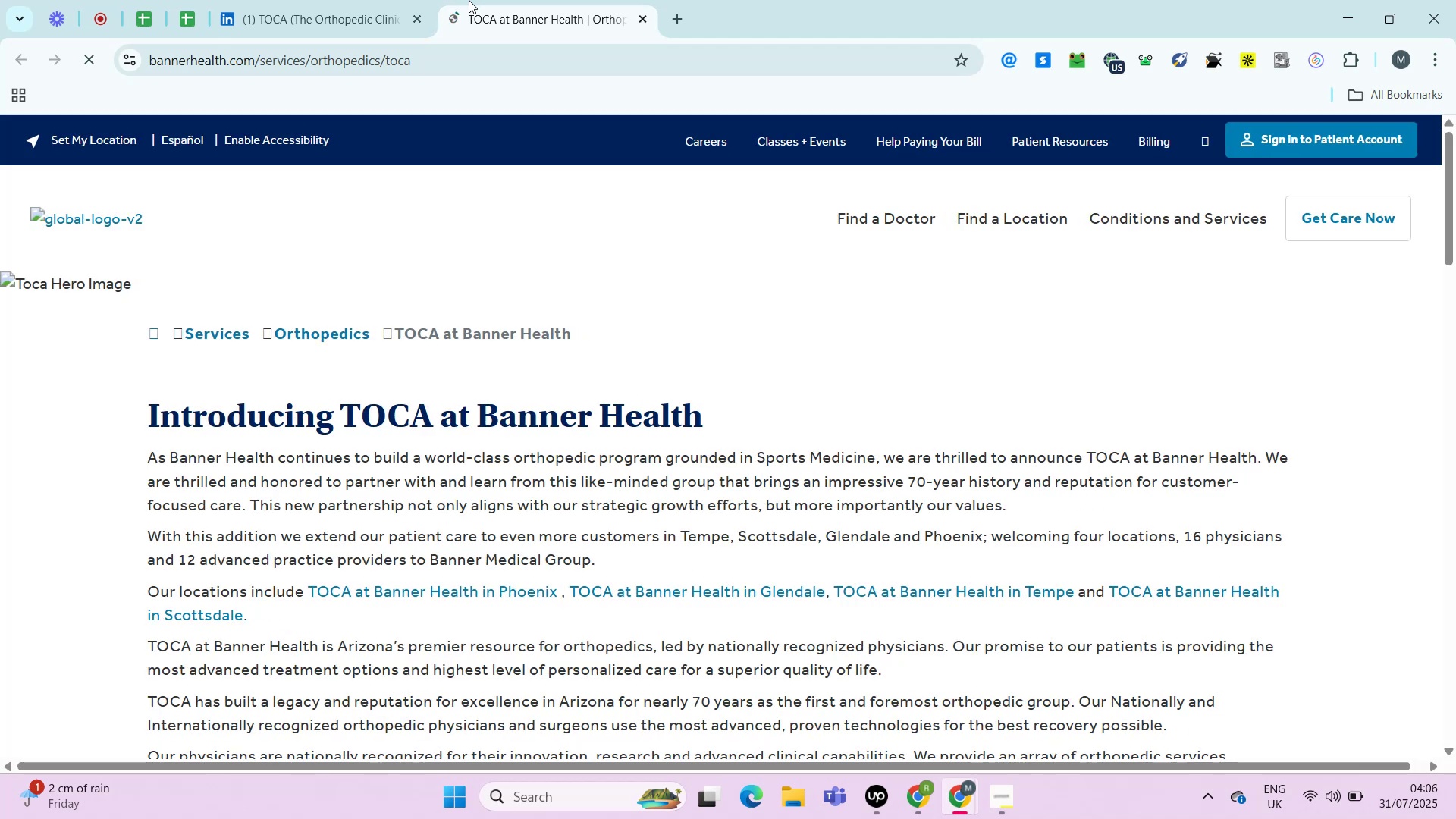 
wait(15.25)
 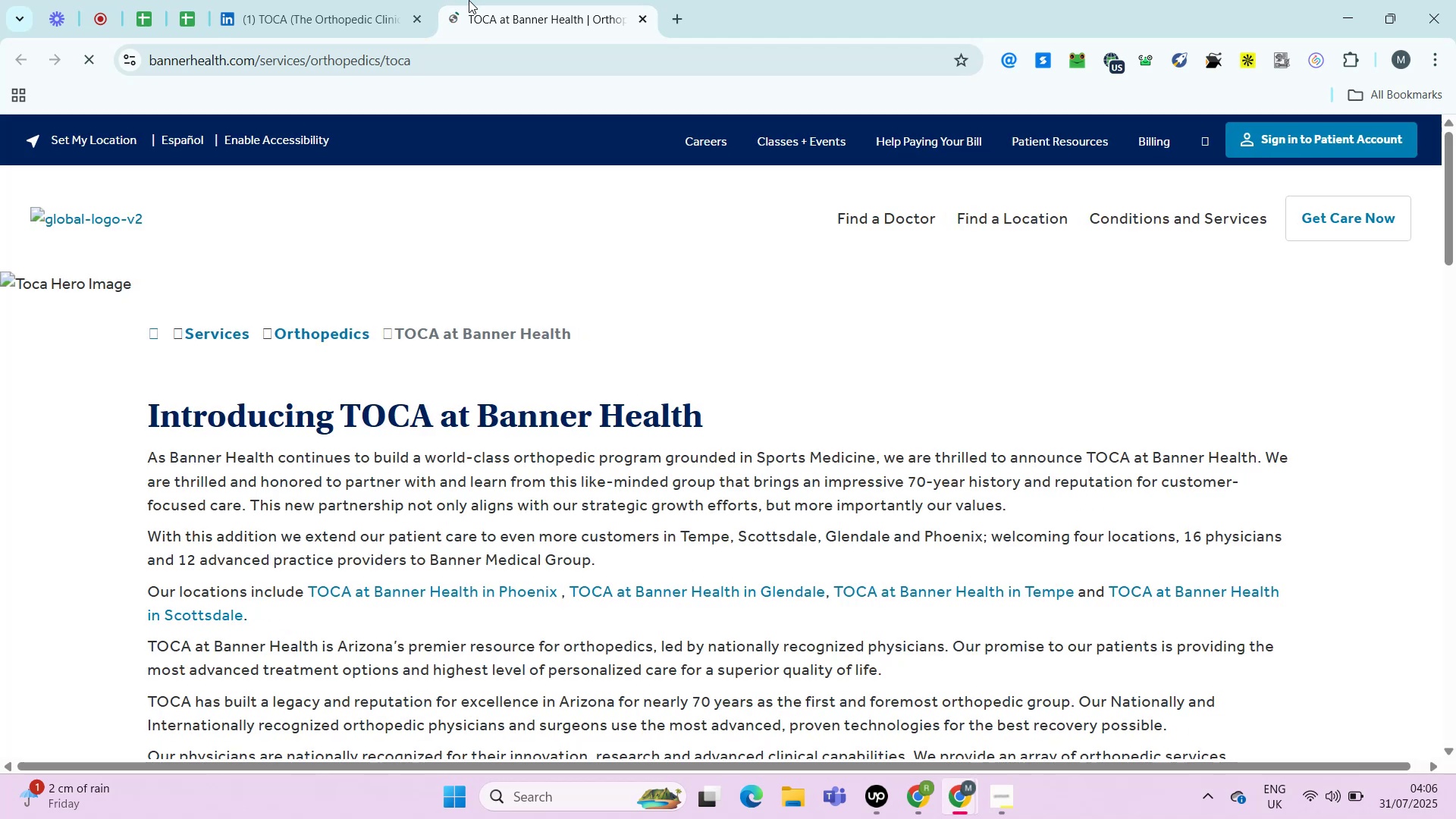 
key(Control+ControlRight)
 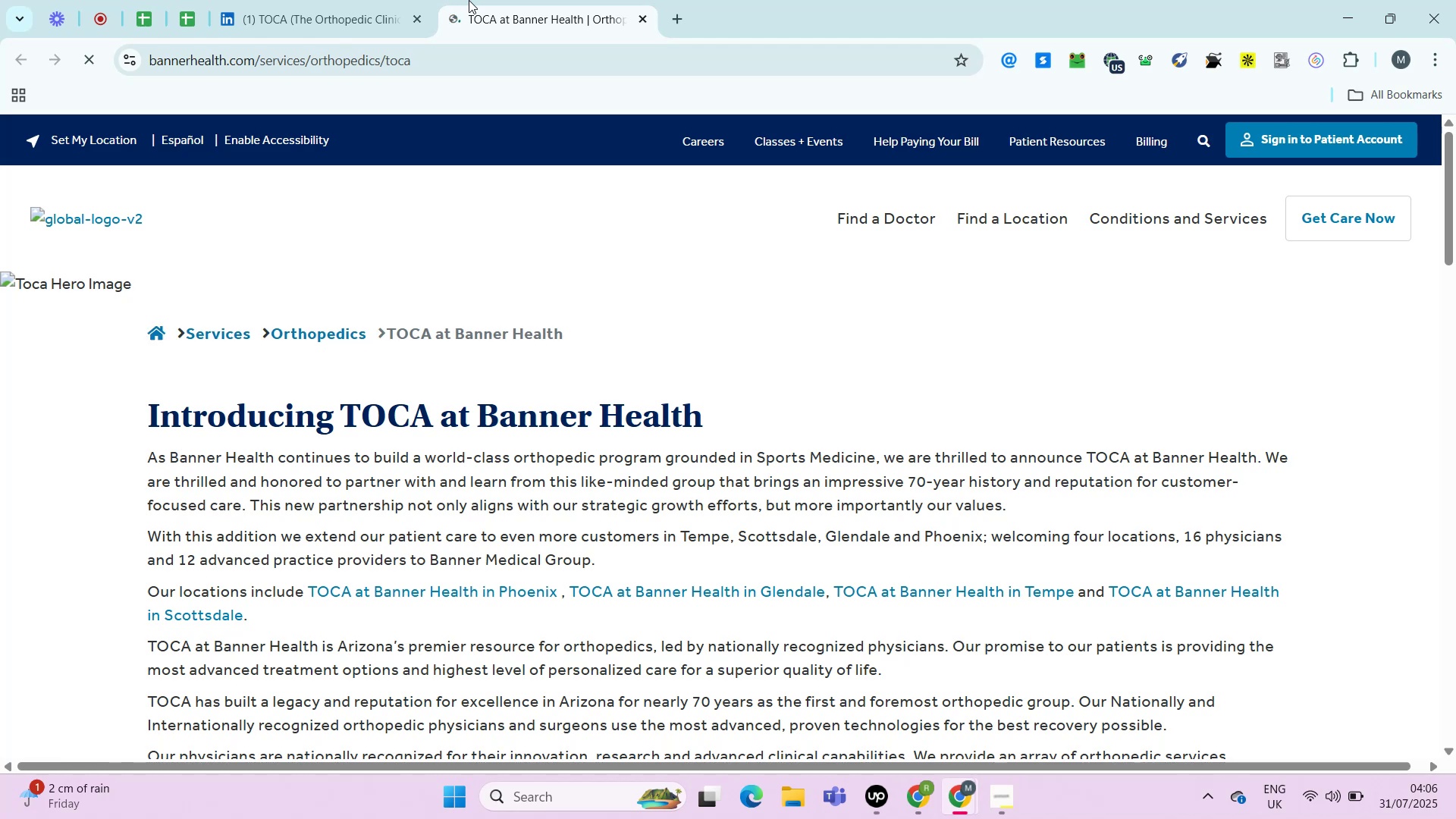 
key(Alt+Control+AltRight)
 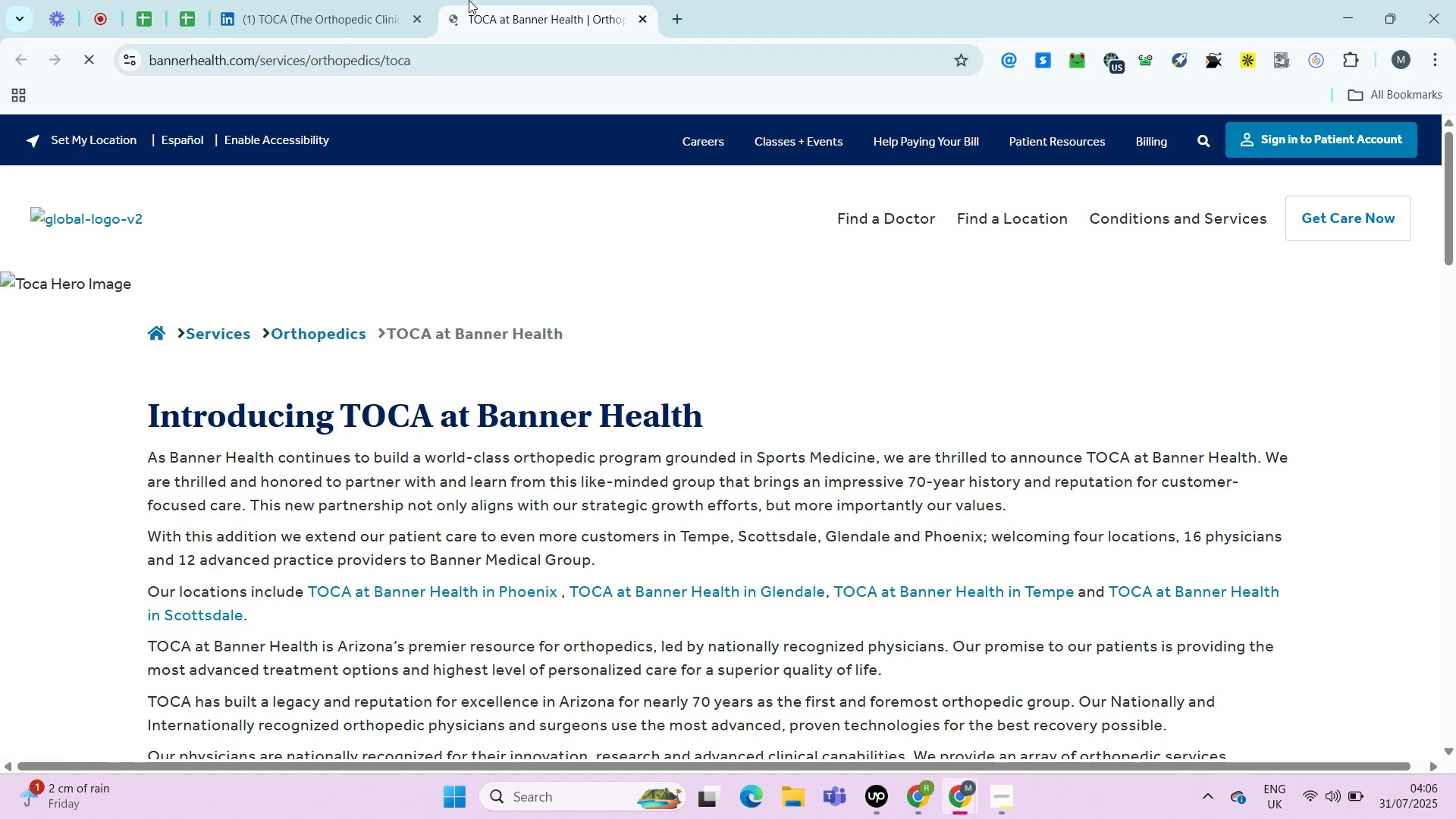 
key(Alt+Control+ControlRight)
 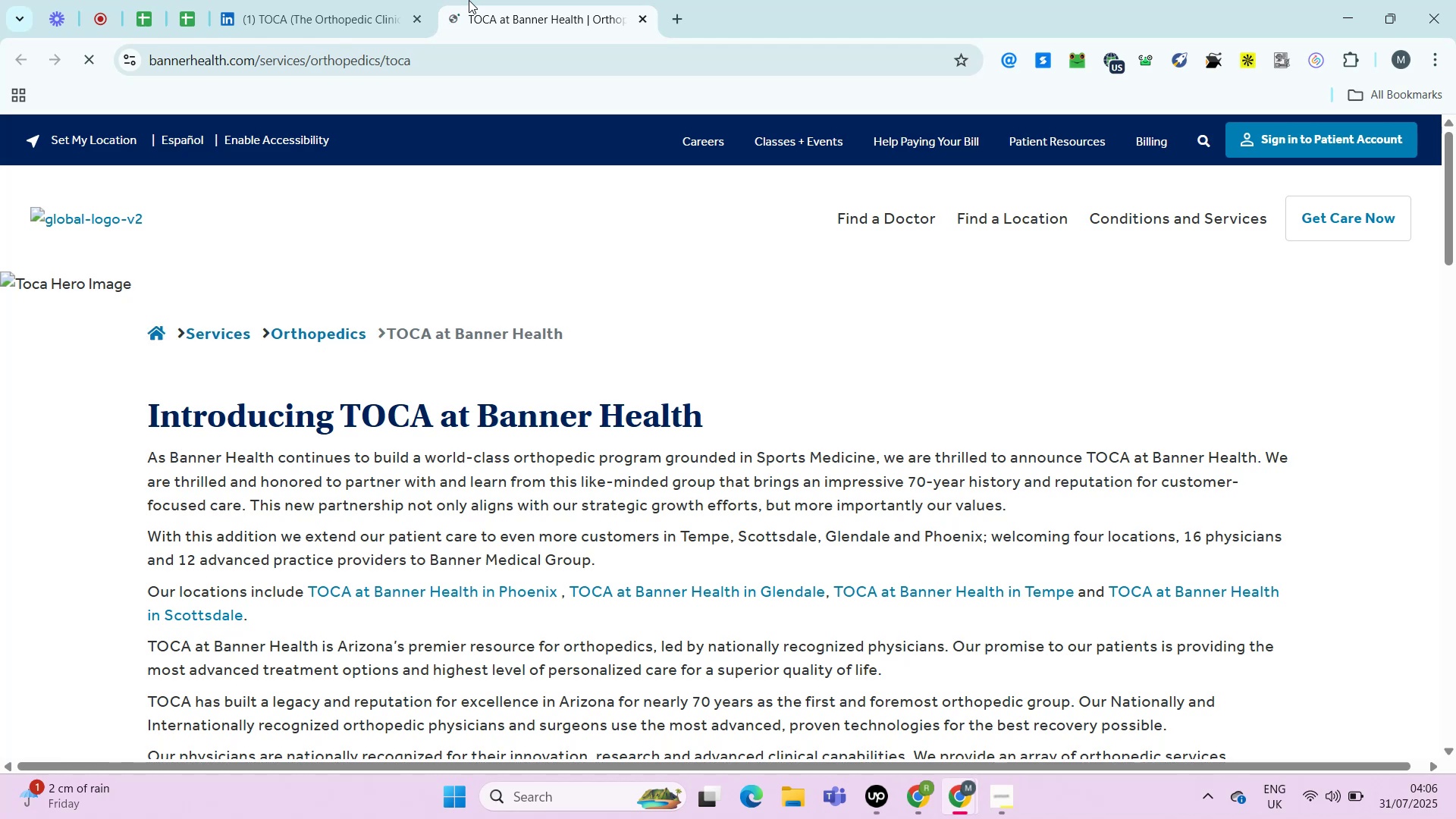 
wait(8.87)
 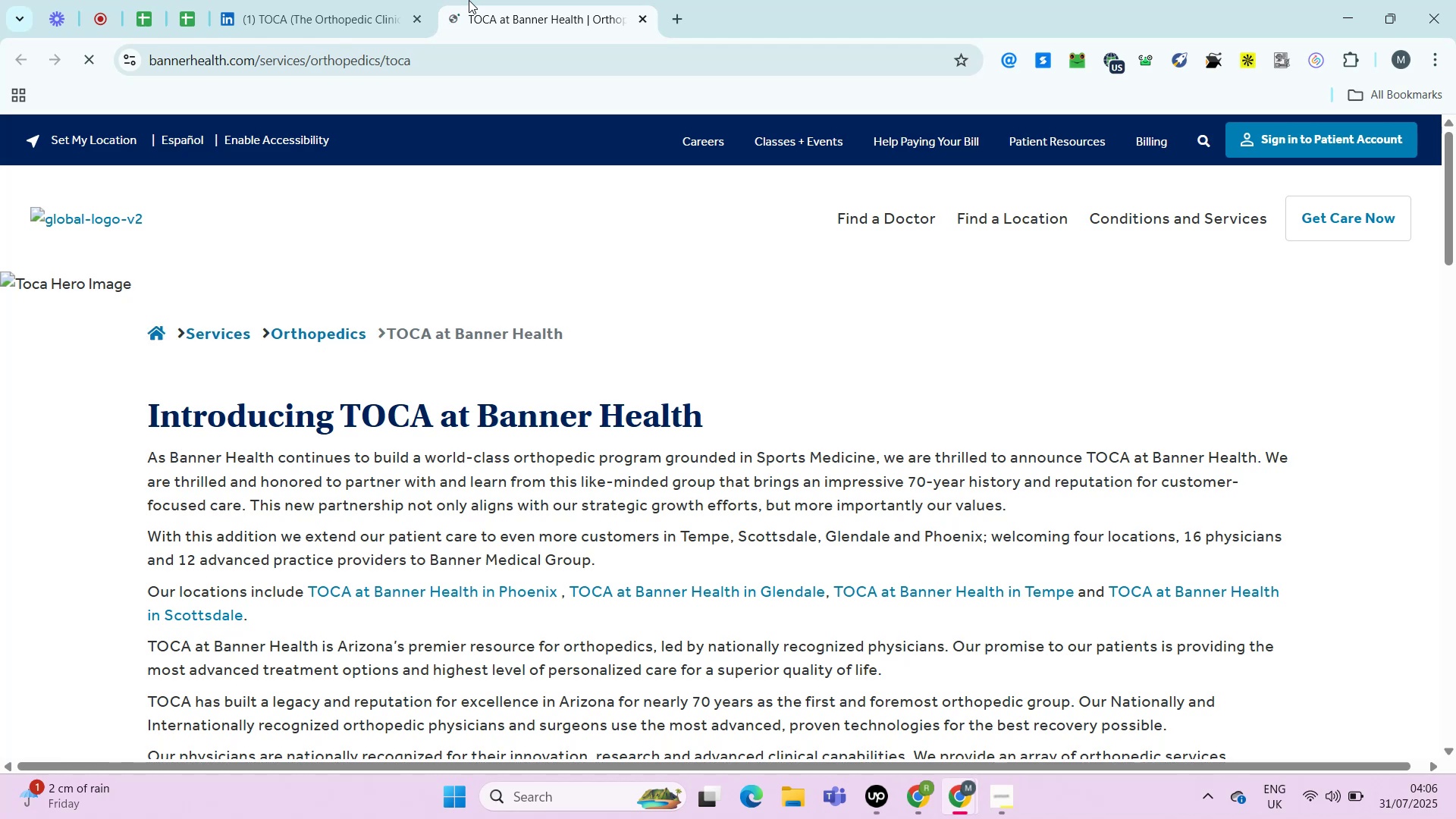 
hold_key(key=ControlLeft, duration=0.75)
 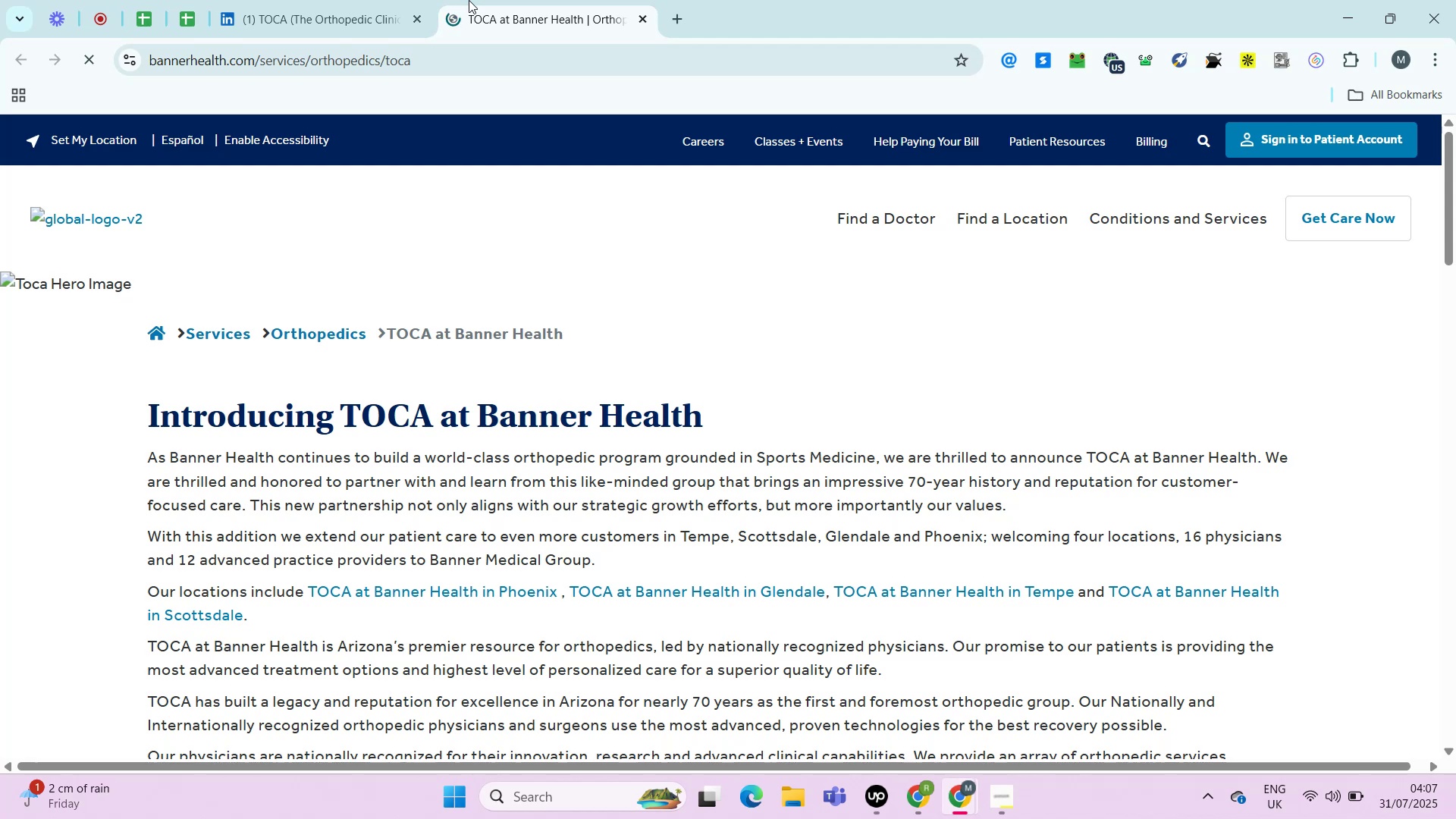 
key(Alt+Control+AltLeft)
 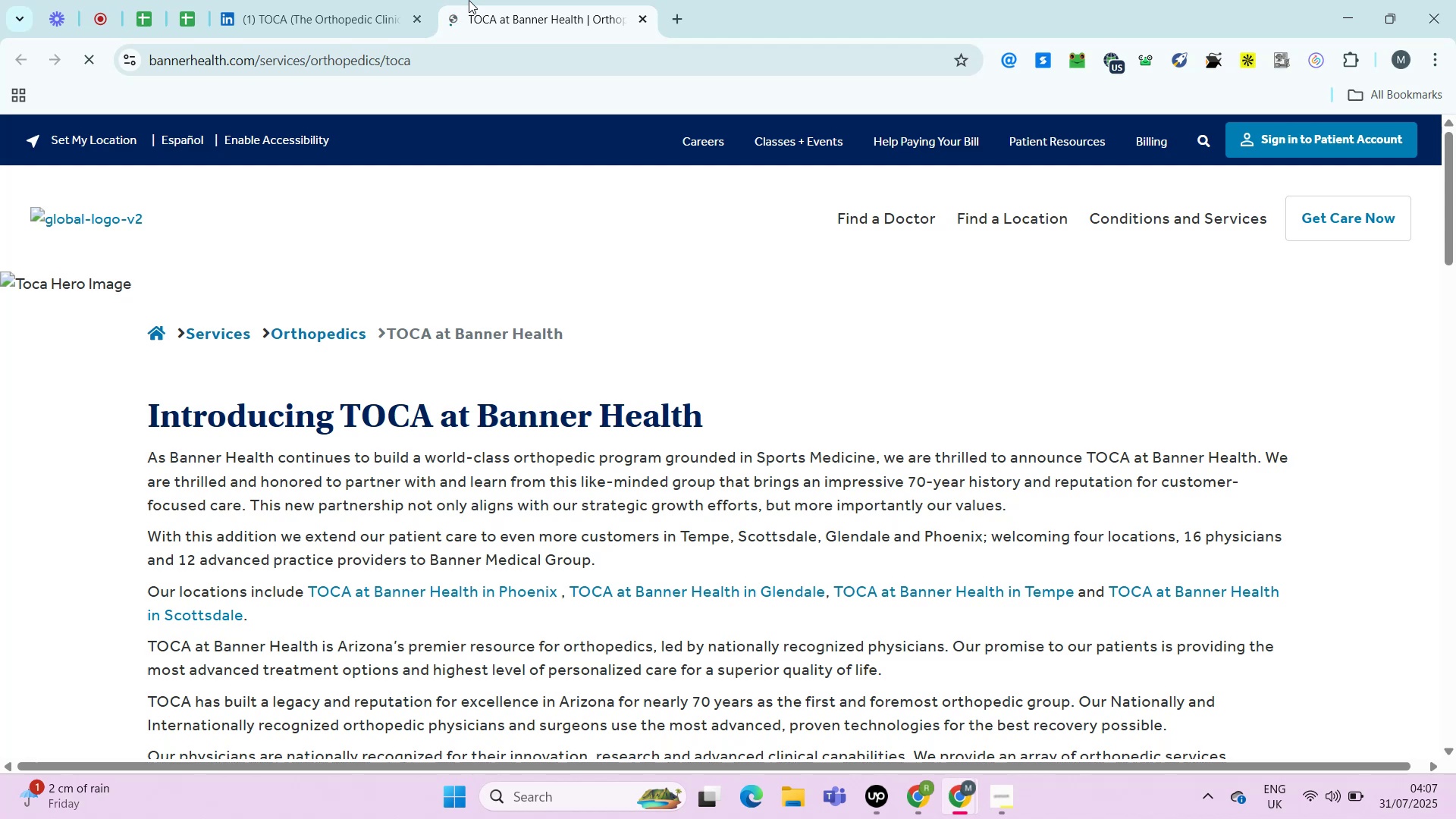 
key(Alt+Control+AltLeft)
 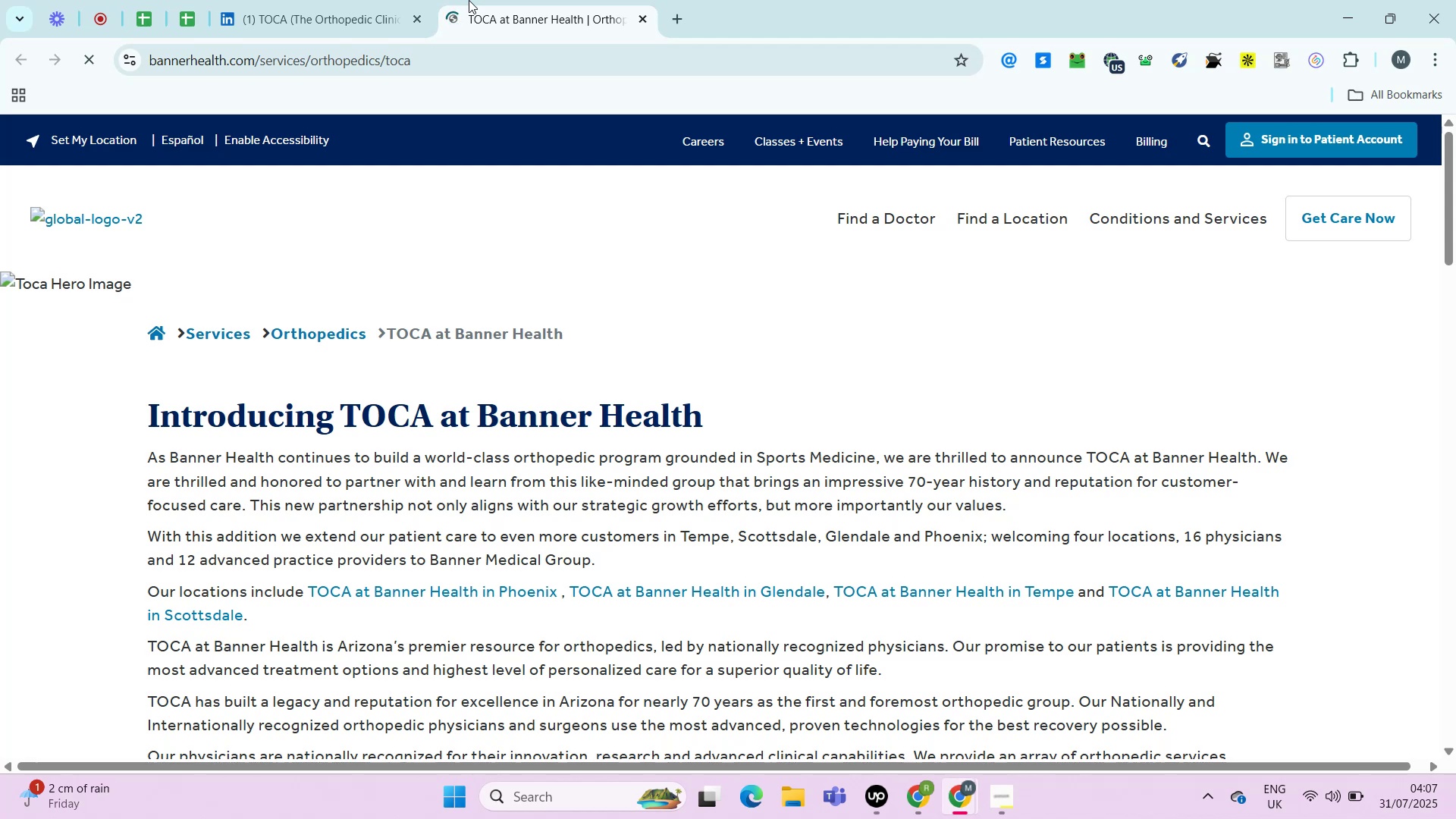 
key(Alt+Control+AltLeft)
 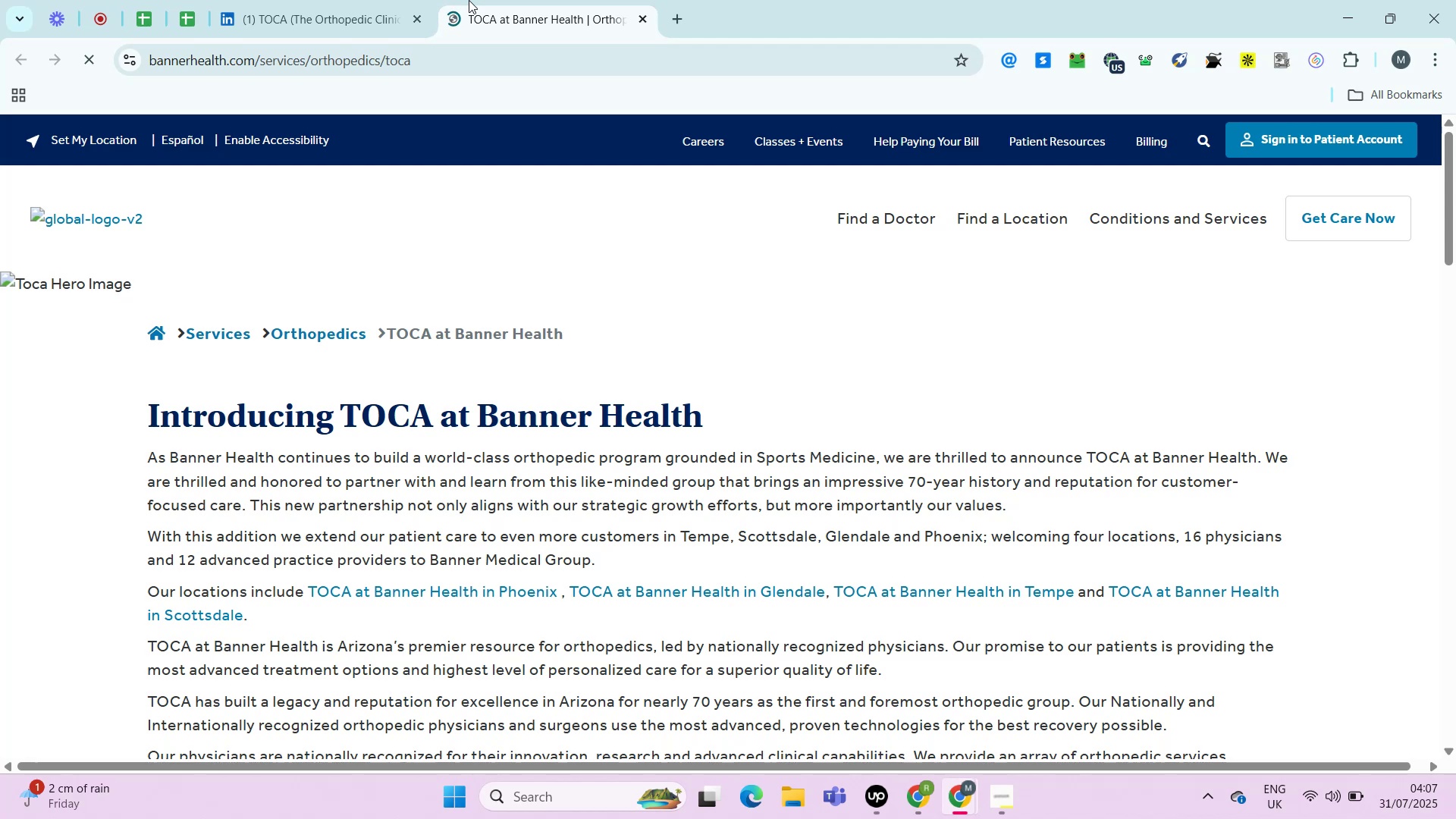 
wait(9.35)
 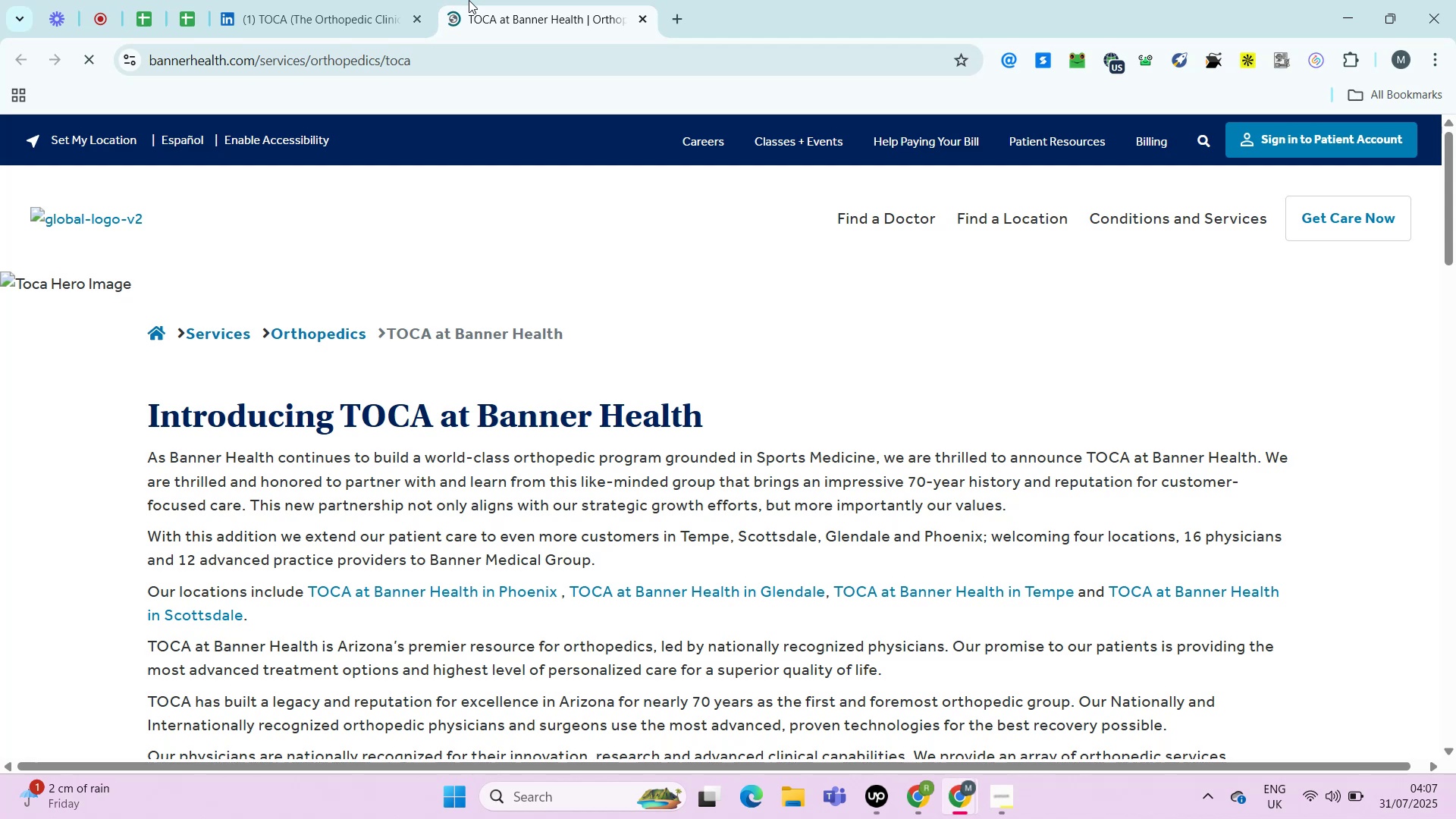 
key(Control+ControlRight)
 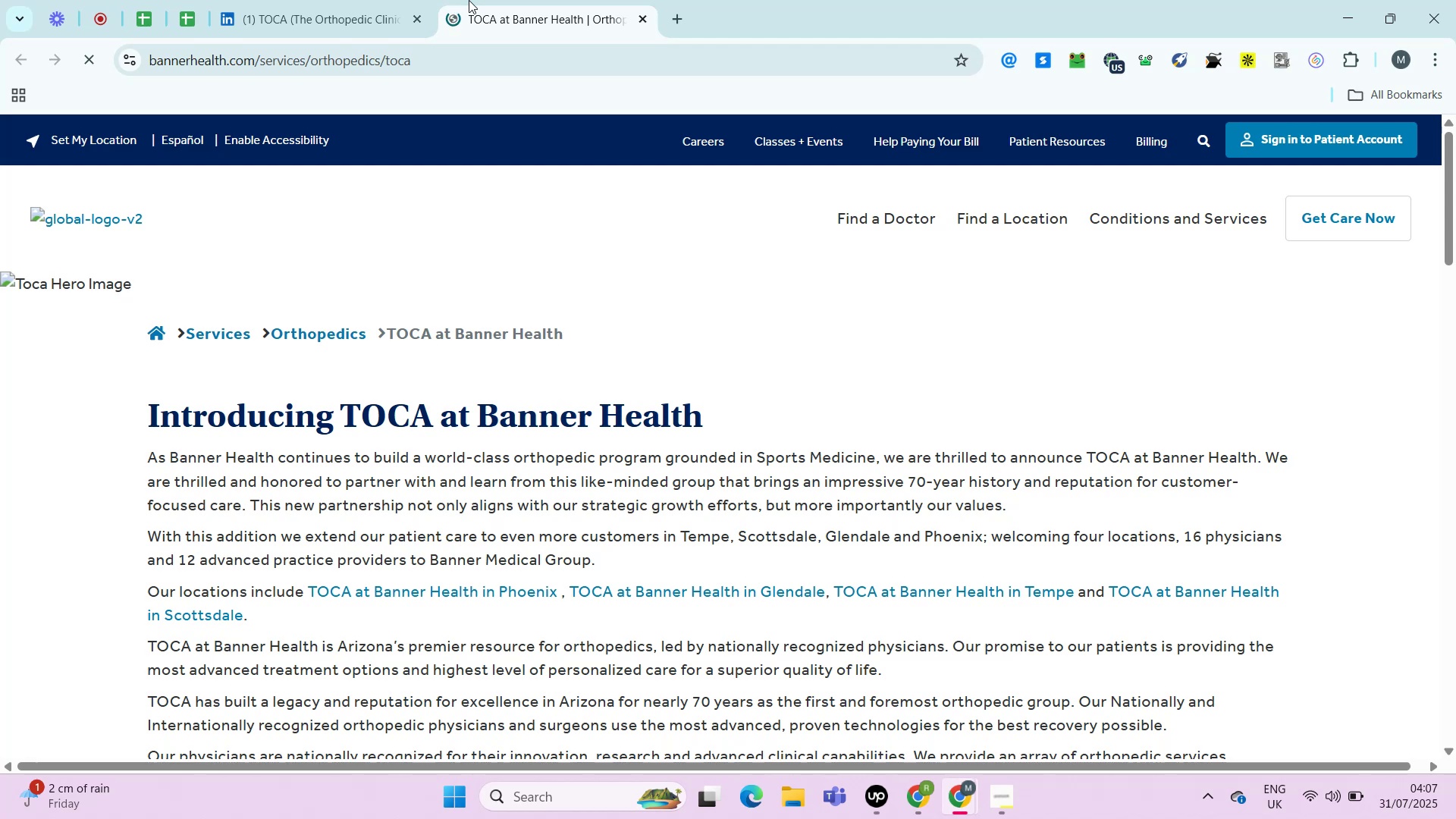 
key(Alt+Control+AltRight)
 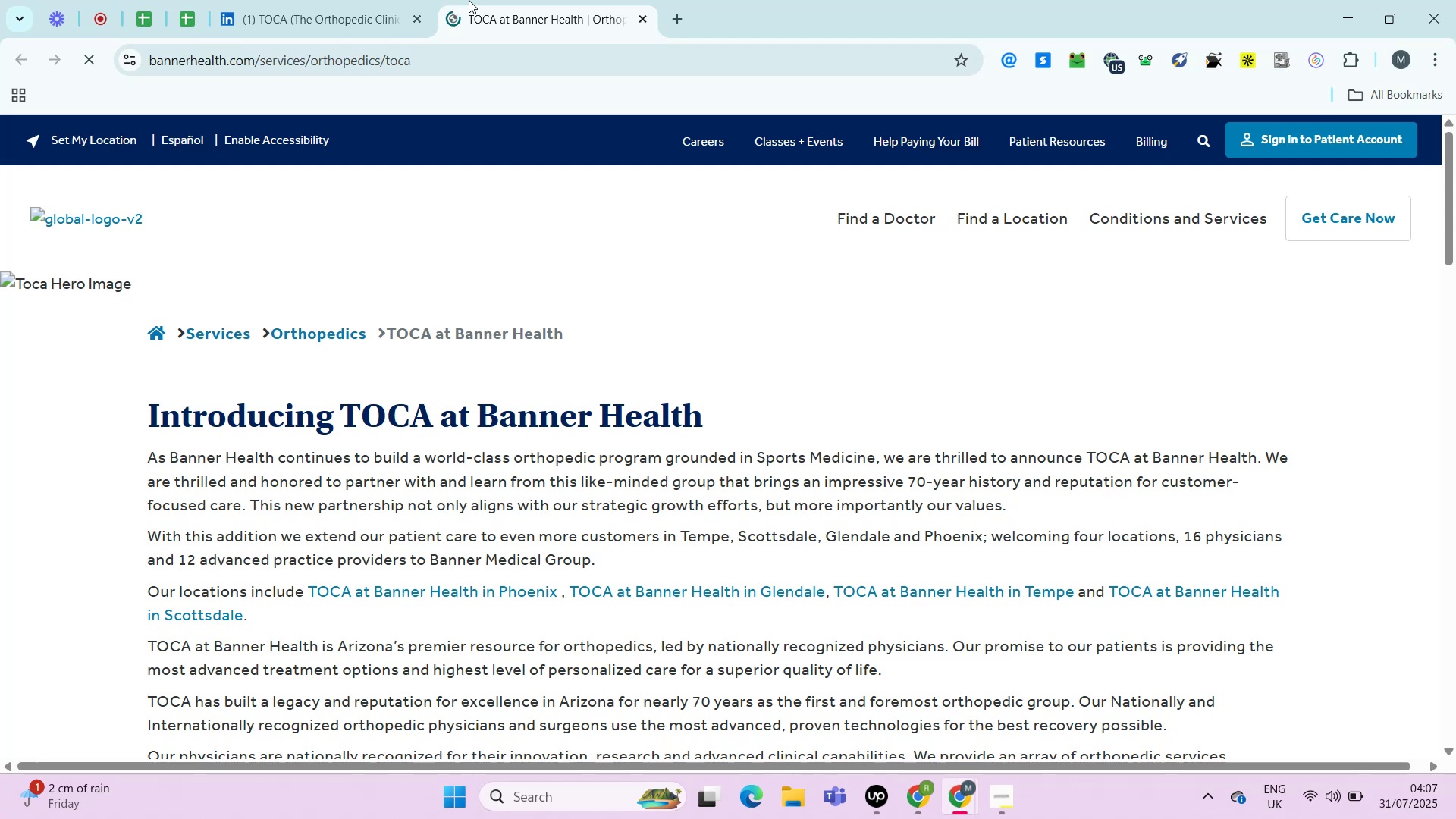 
key(Alt+Control+ControlRight)
 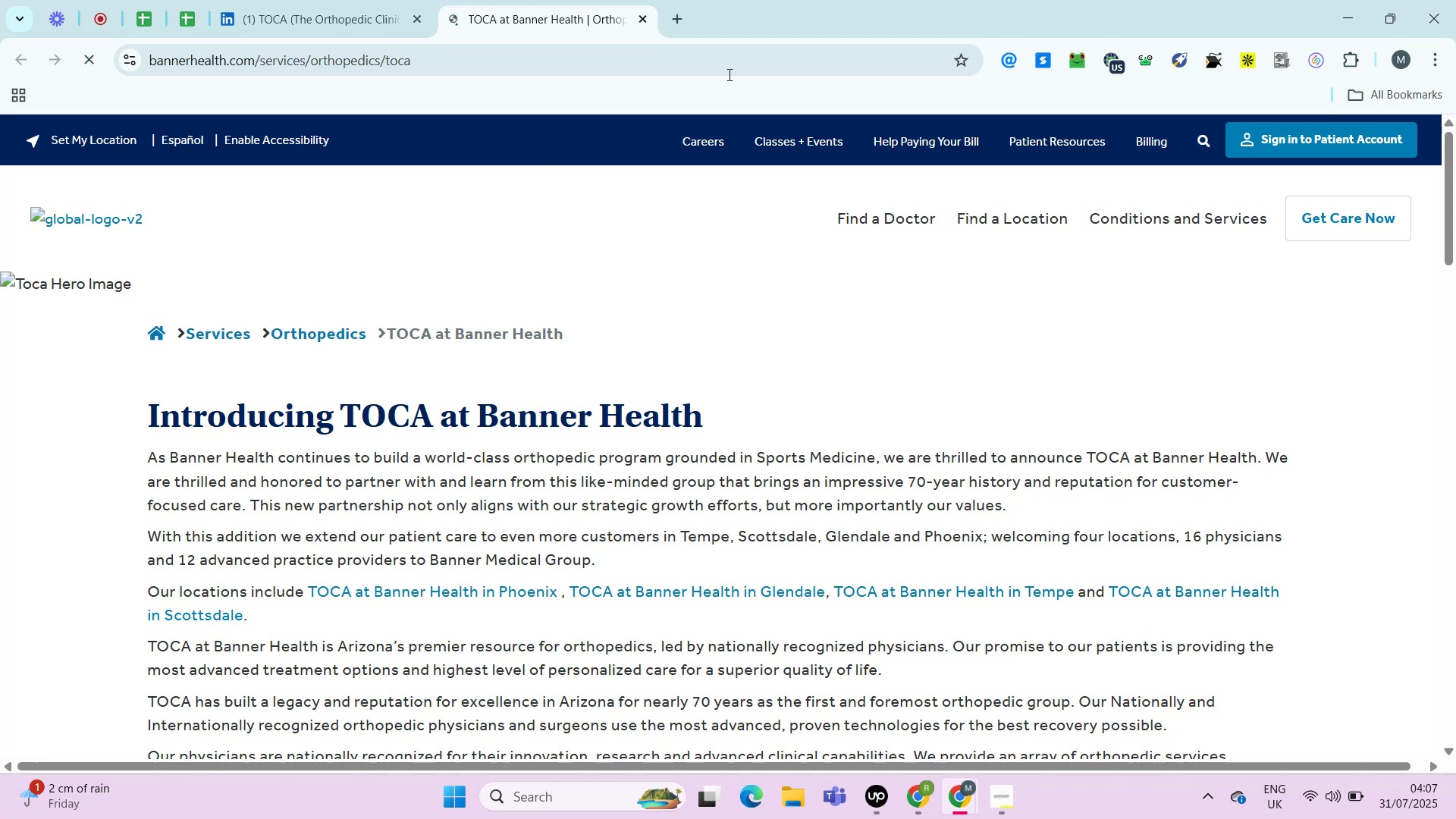 
key(Control+ControlRight)
 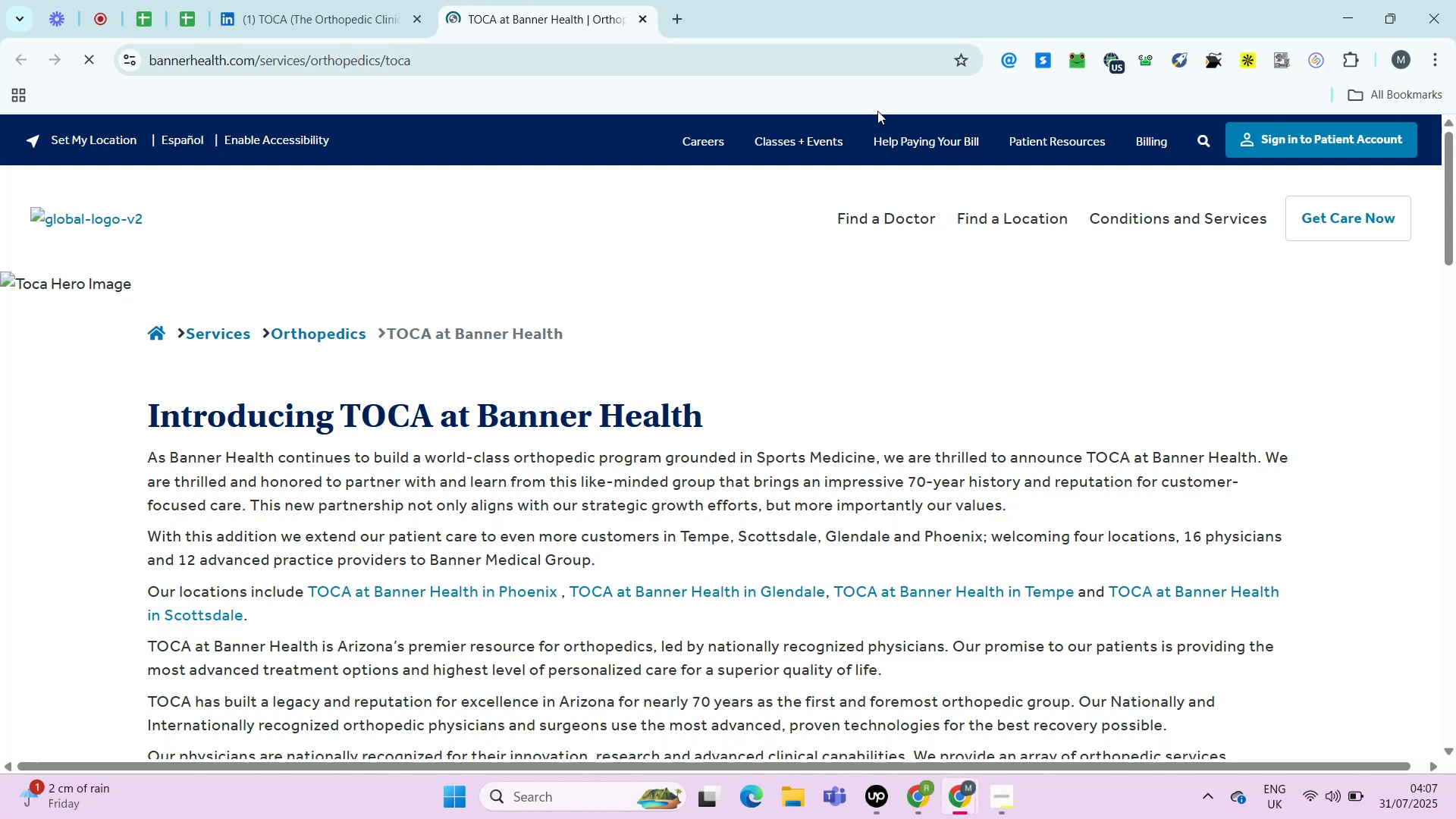 
key(Alt+Control+AltRight)
 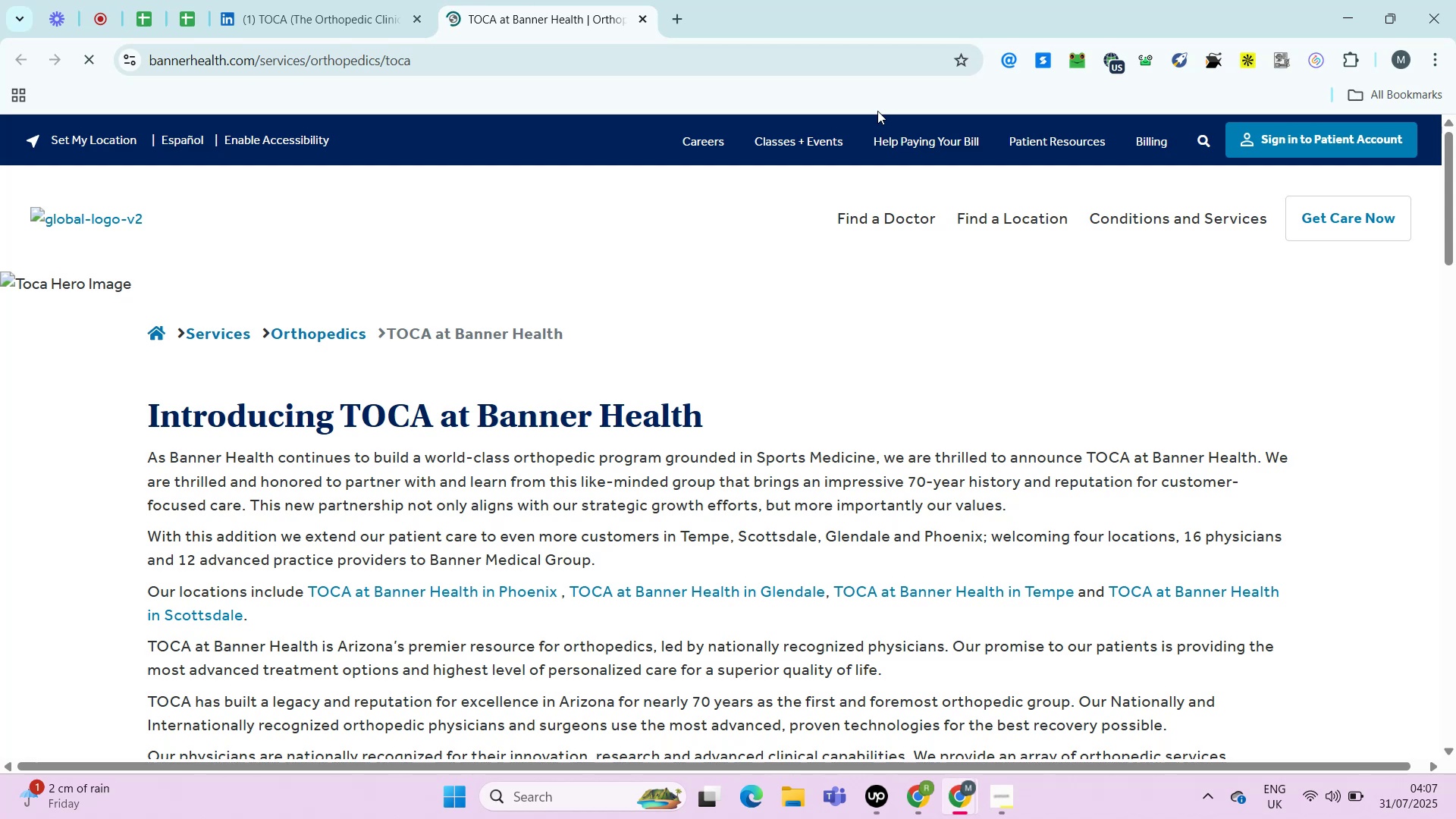 
key(Control+ControlRight)
 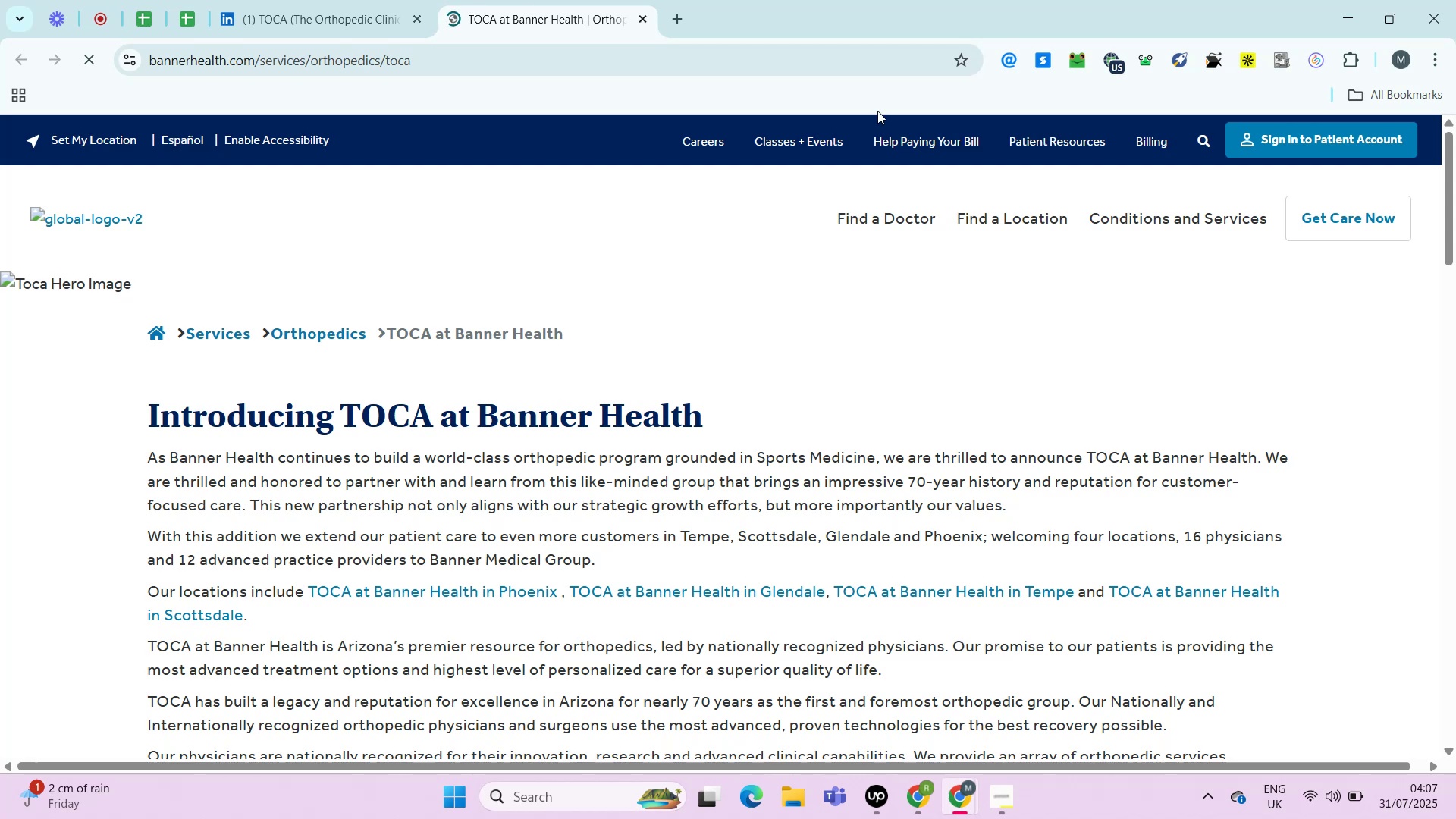 
key(Alt+Control+AltRight)
 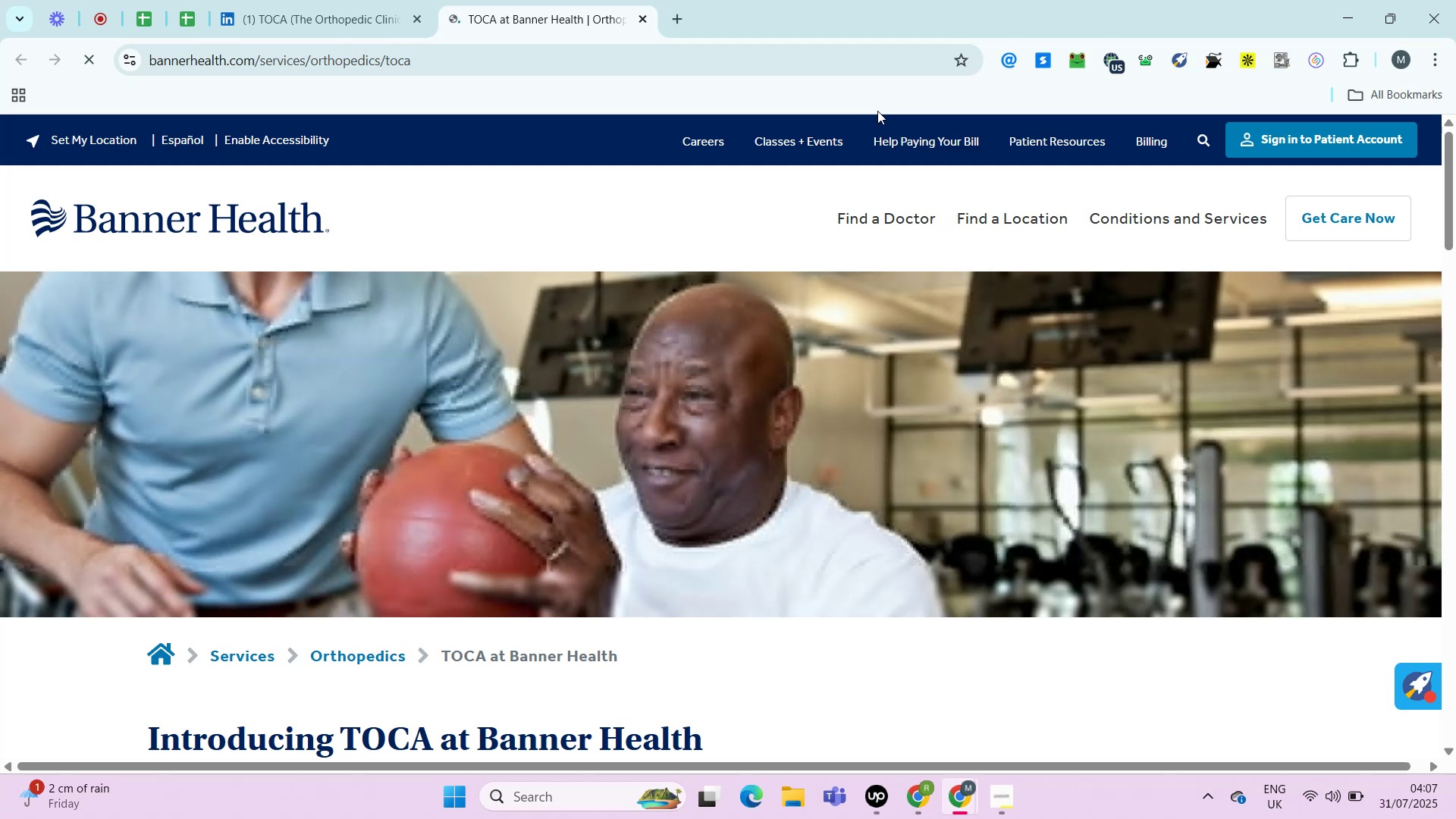 
wait(10.82)
 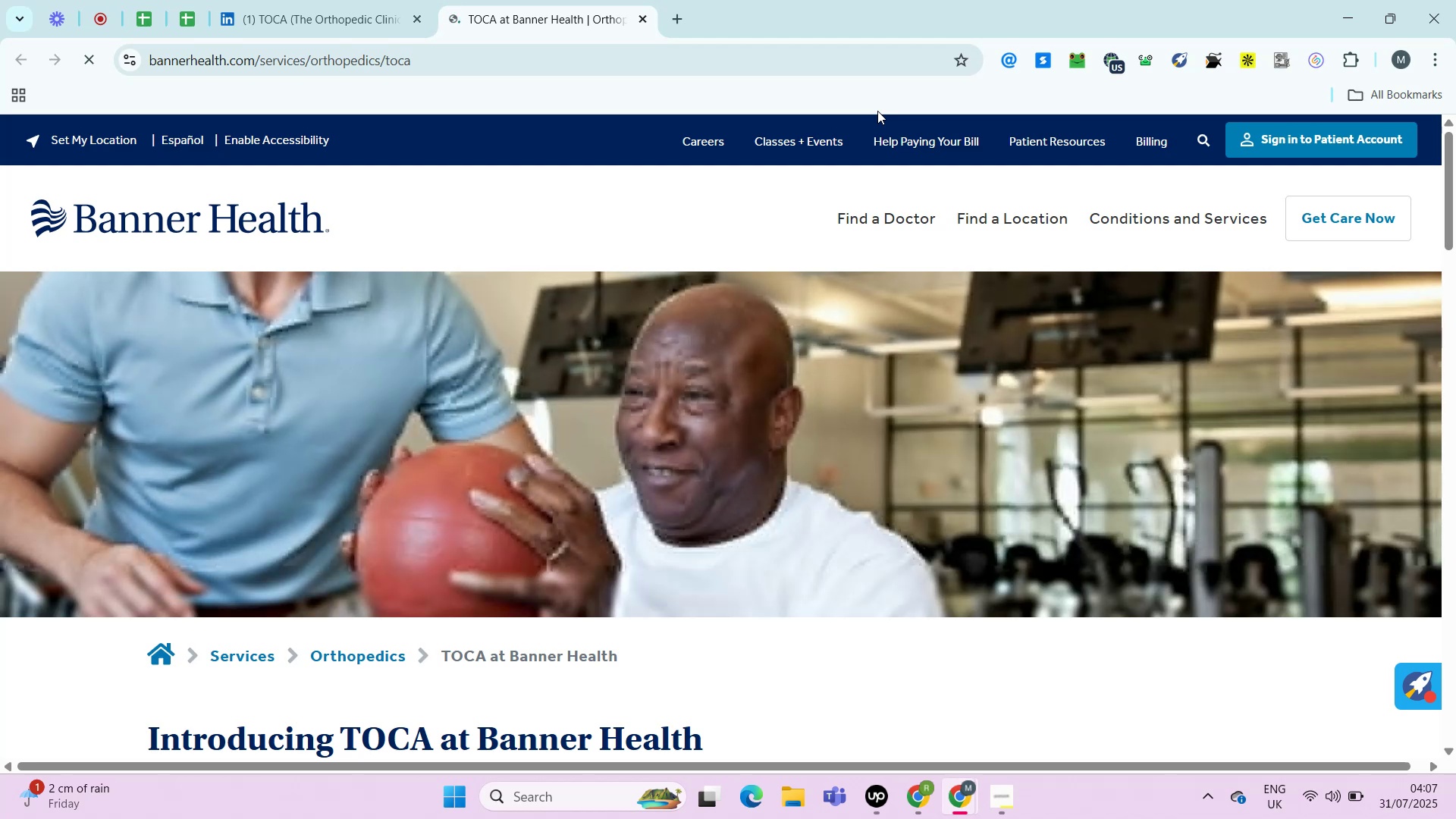 
hold_key(key=ControlLeft, duration=0.35)
 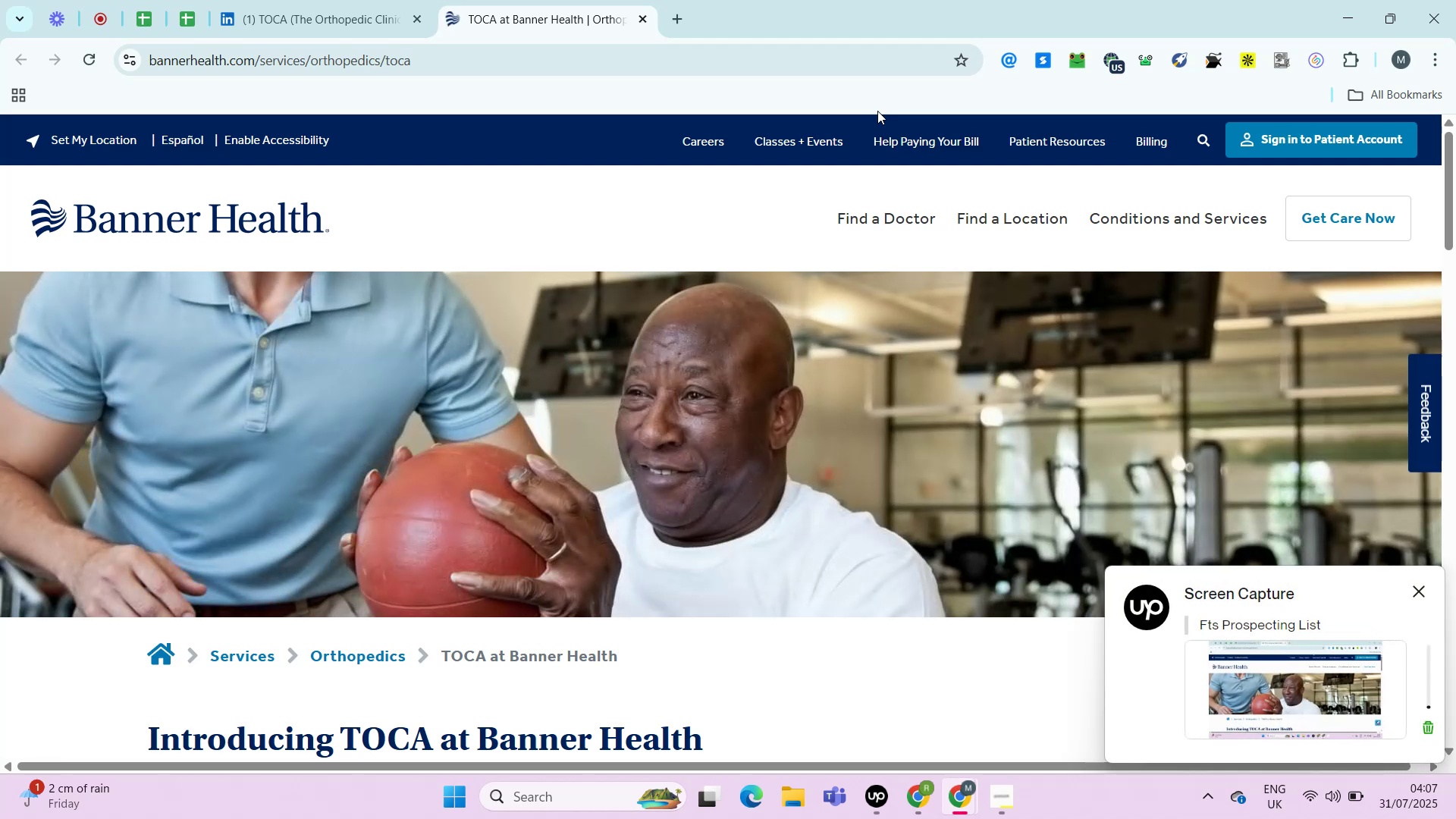 
key(Alt+Control+AltLeft)
 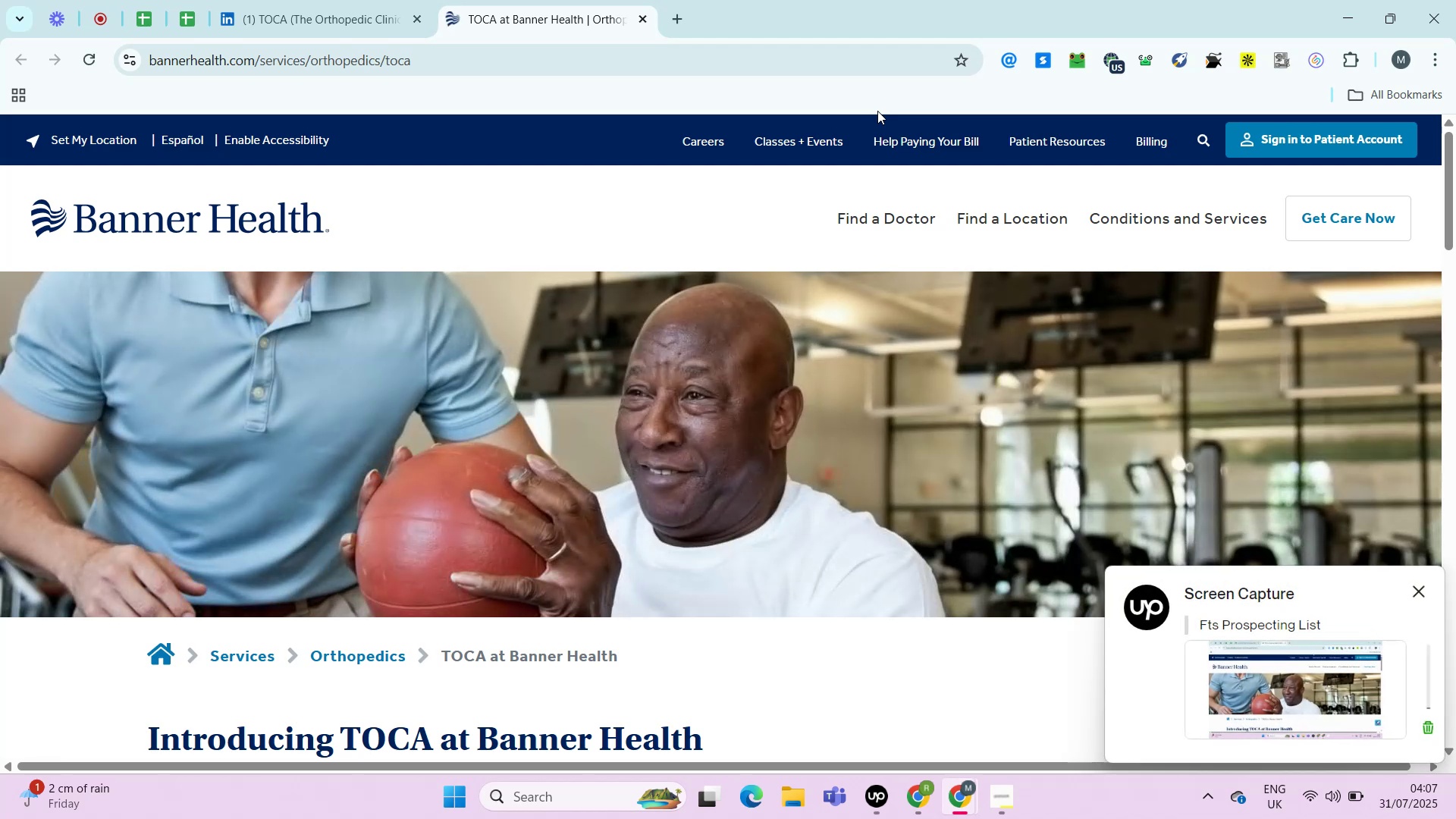 
hold_key(key=ControlLeft, duration=0.47)
 